 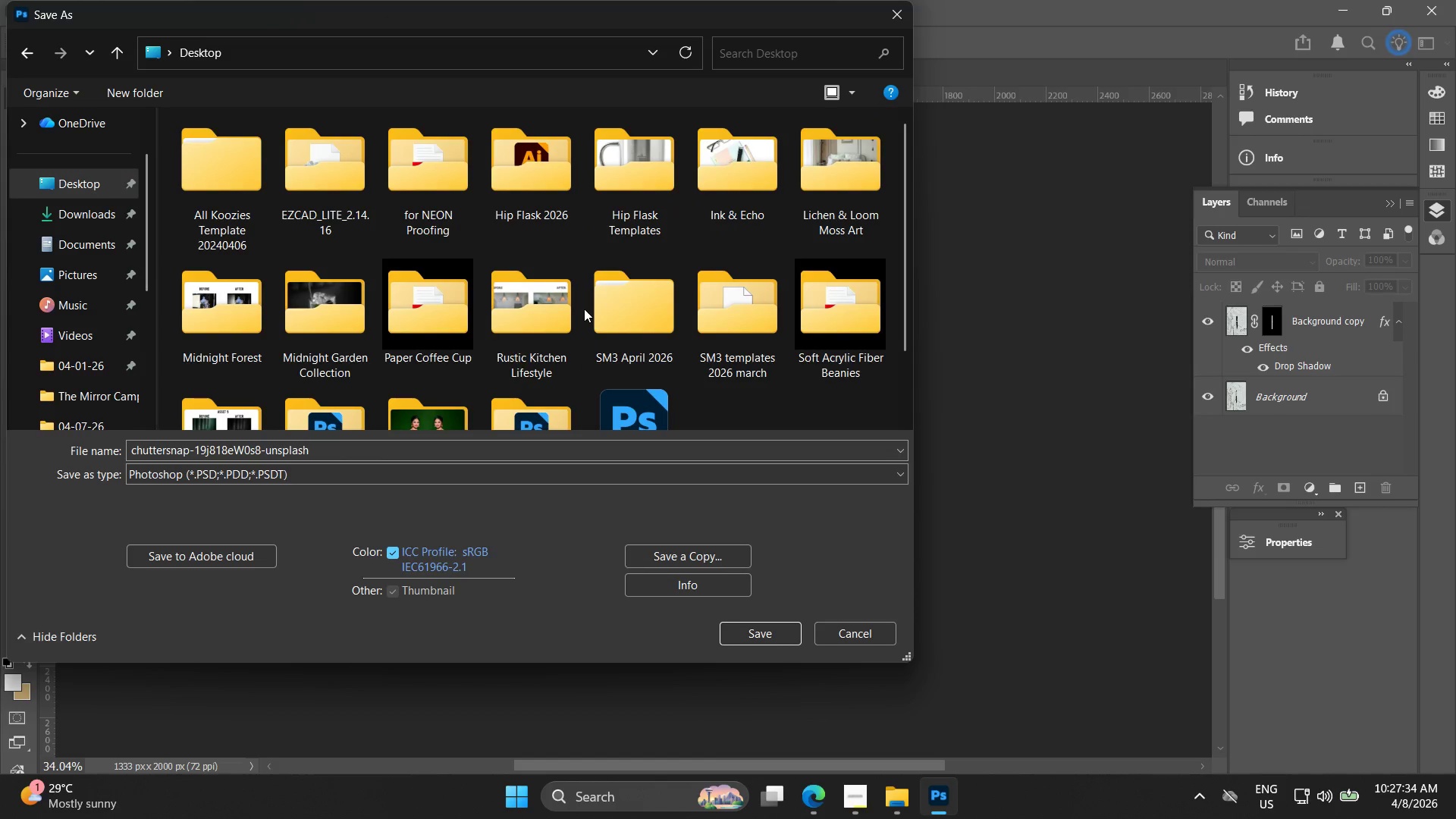 
double_click([862, 632])
 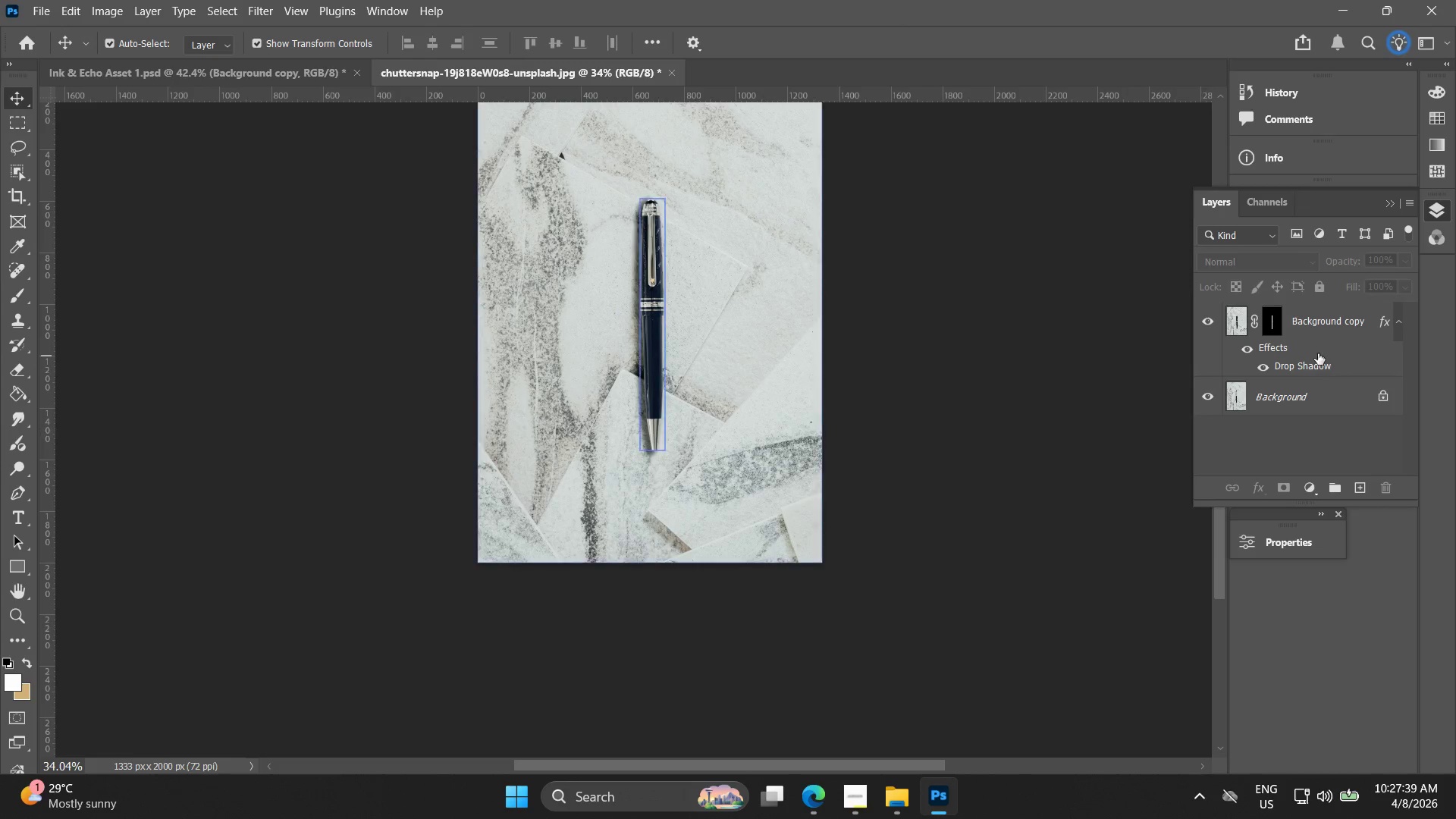 
left_click([1348, 331])
 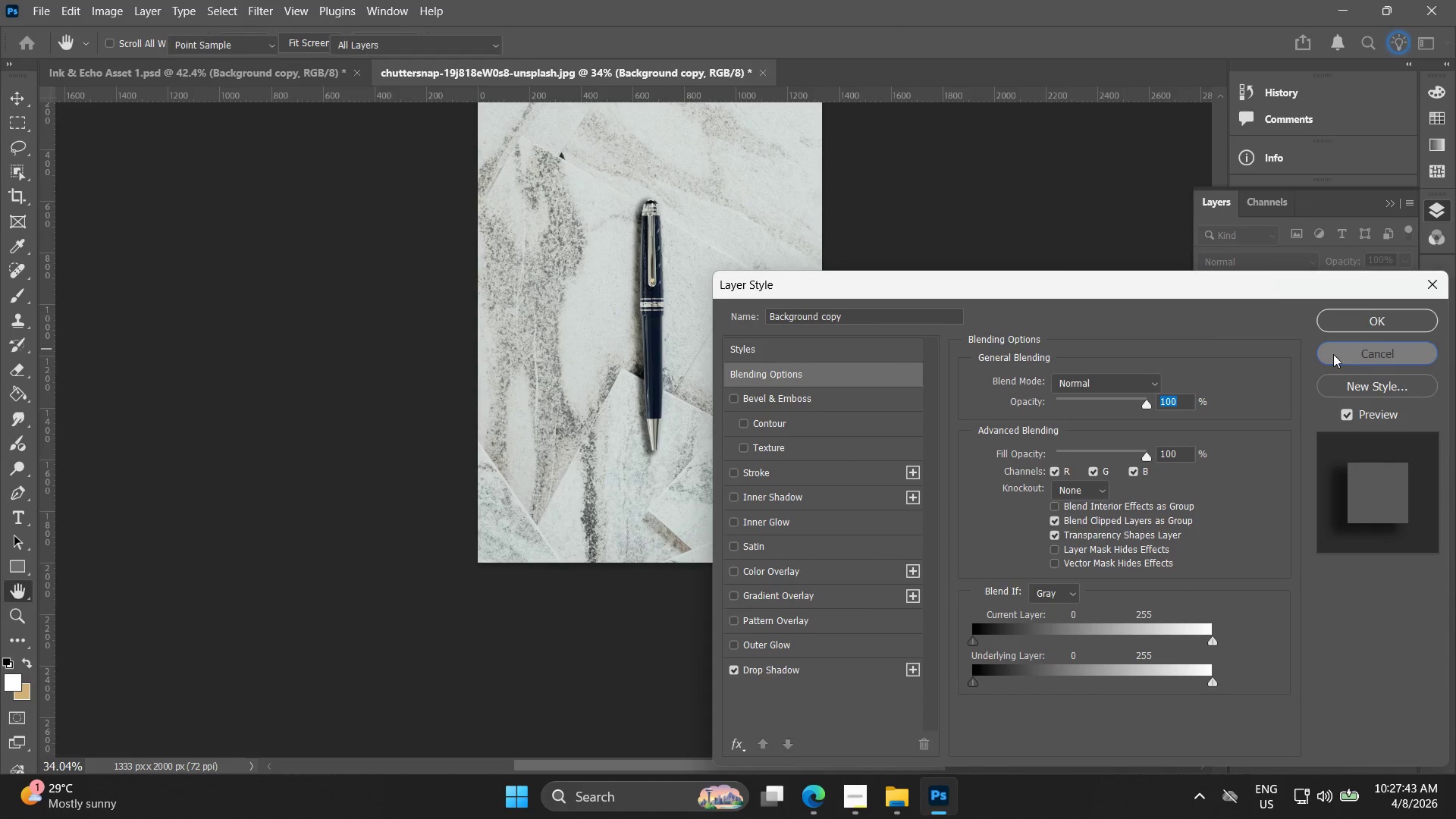 
left_click([1320, 495])
 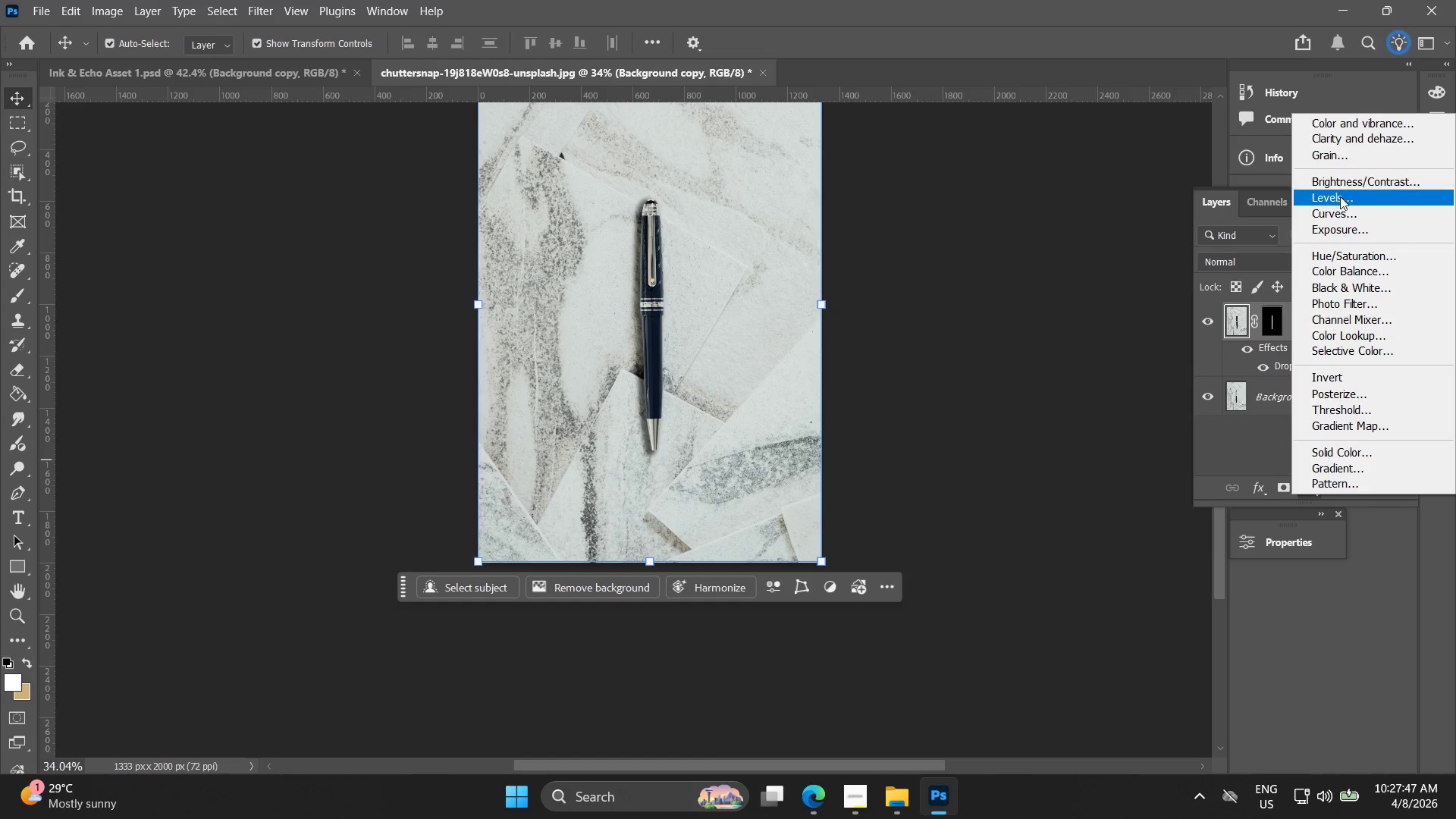 
wait(8.64)
 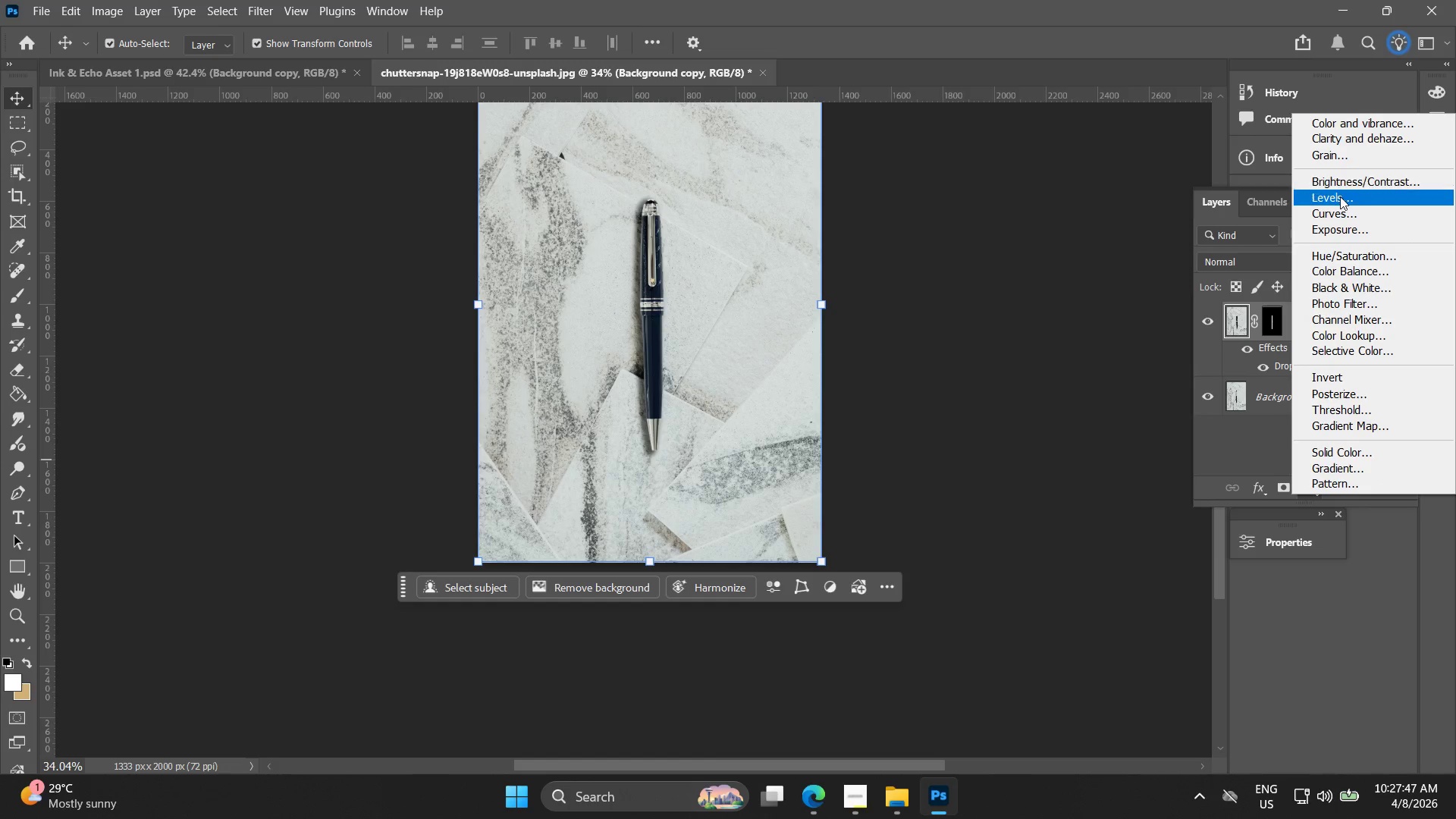 
left_click_drag(start_coordinate=[1007, 649], to_coordinate=[984, 653])
 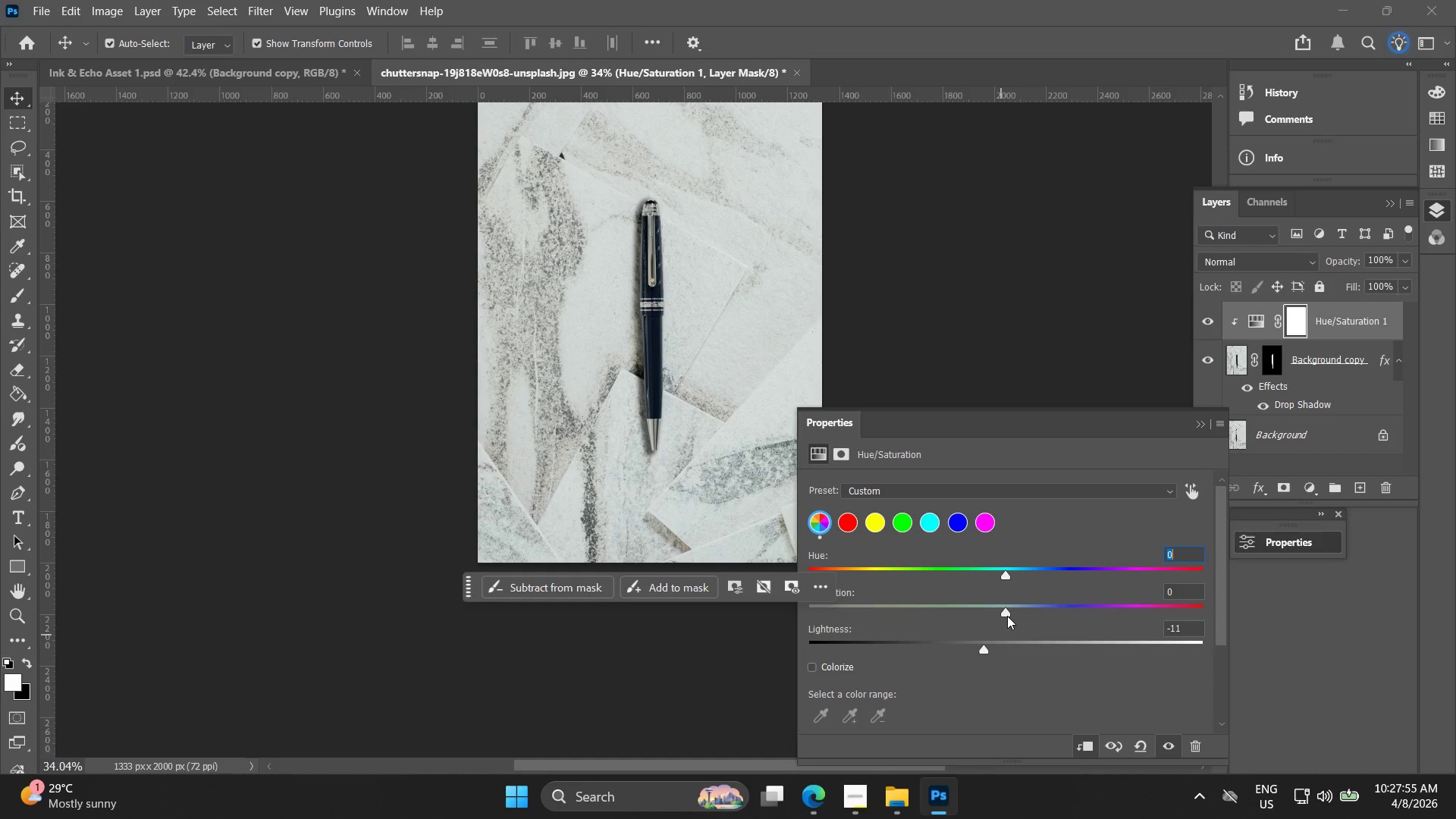 
left_click_drag(start_coordinate=[1007, 616], to_coordinate=[1052, 621])
 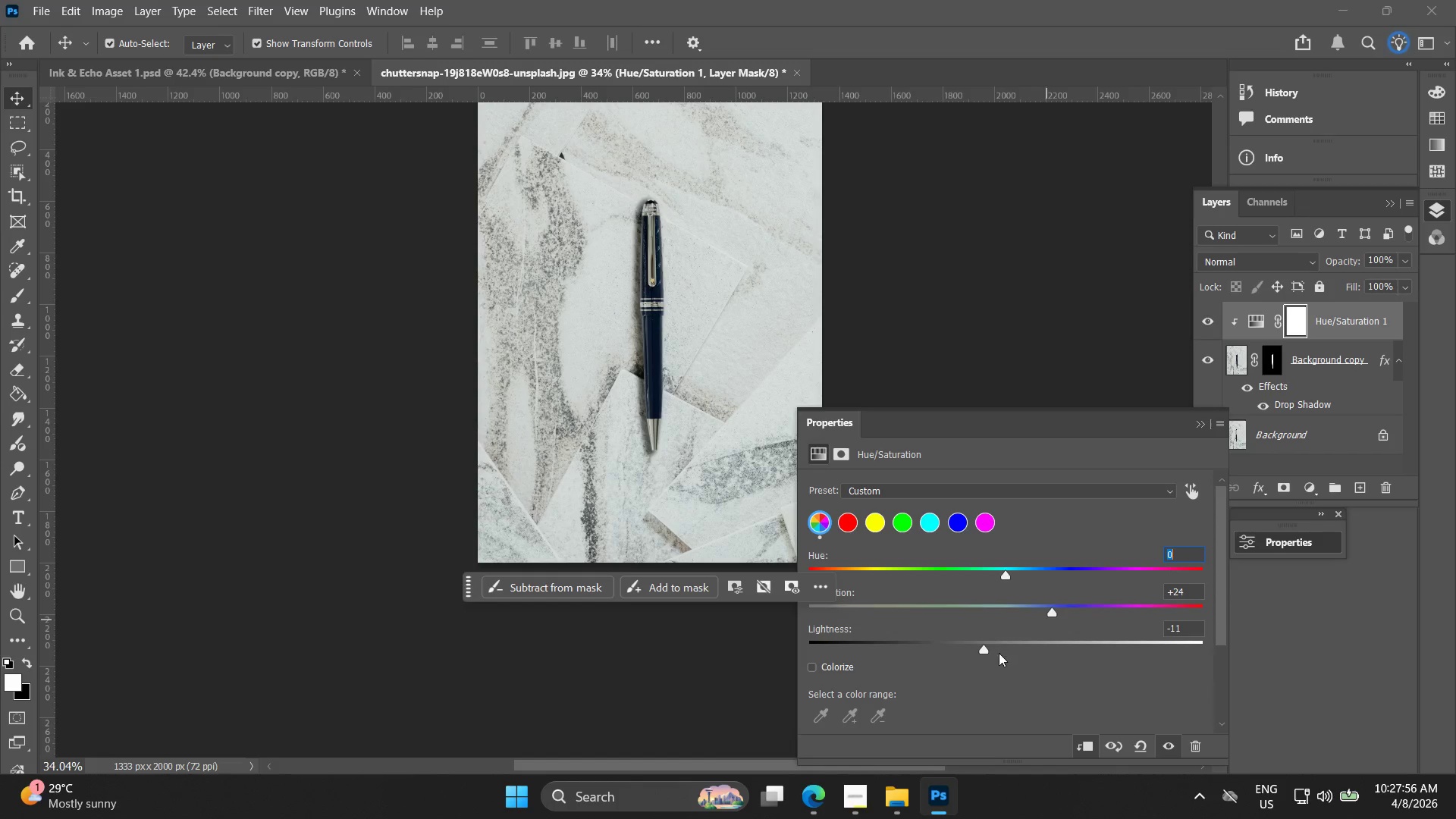 
left_click_drag(start_coordinate=[990, 651], to_coordinate=[1006, 658])
 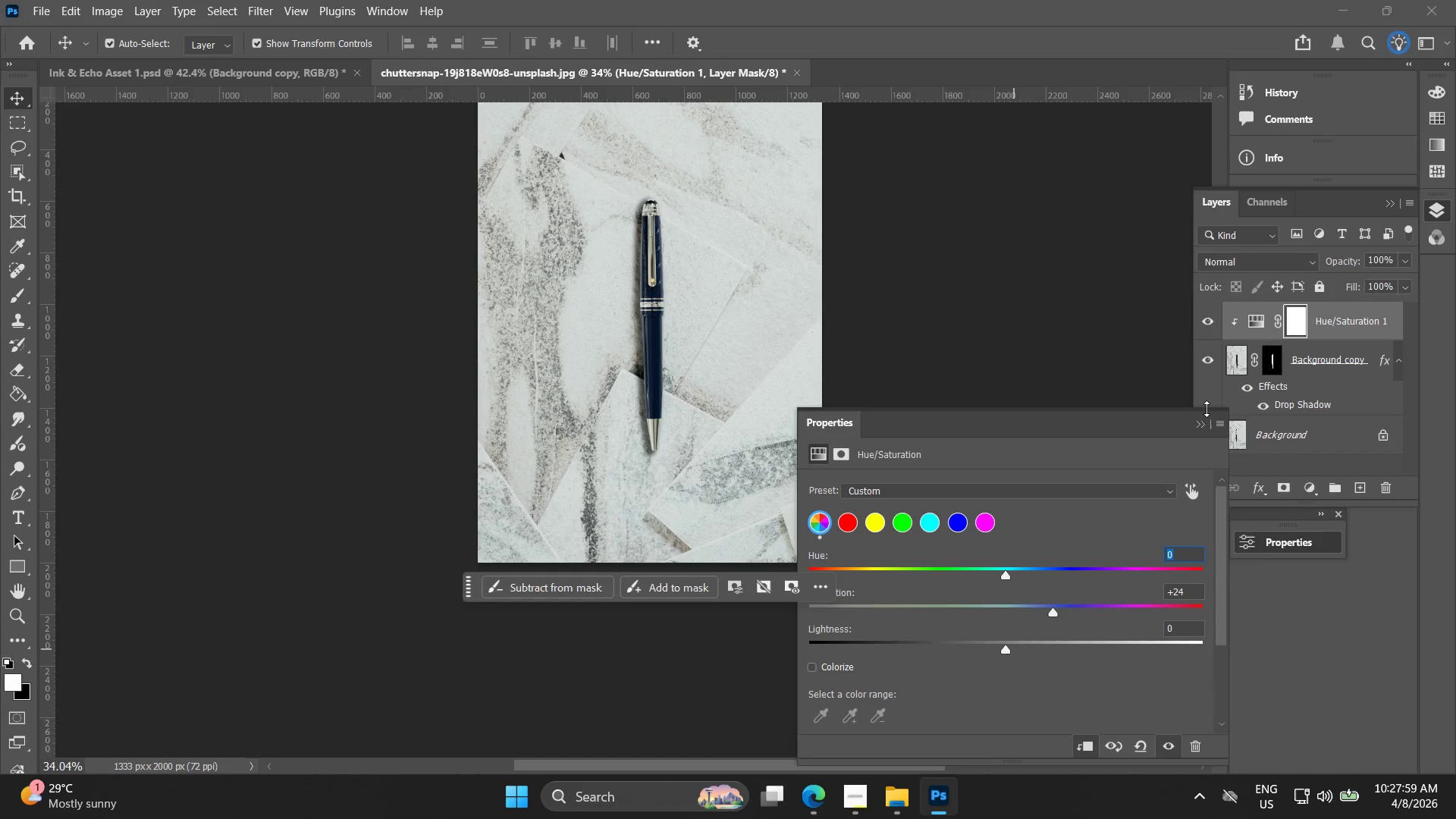 
left_click([1202, 424])
 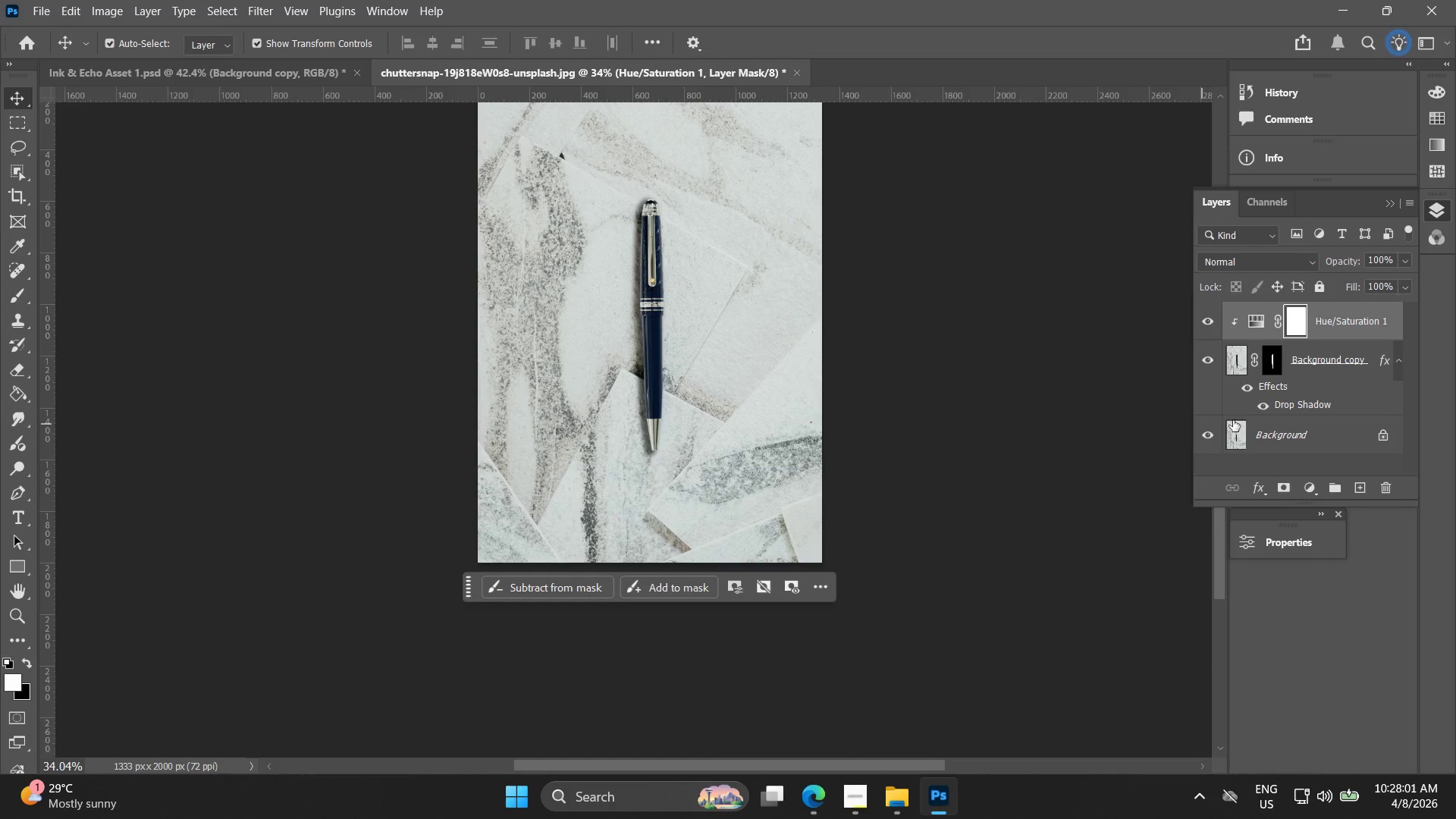 
key(Control+Z)
 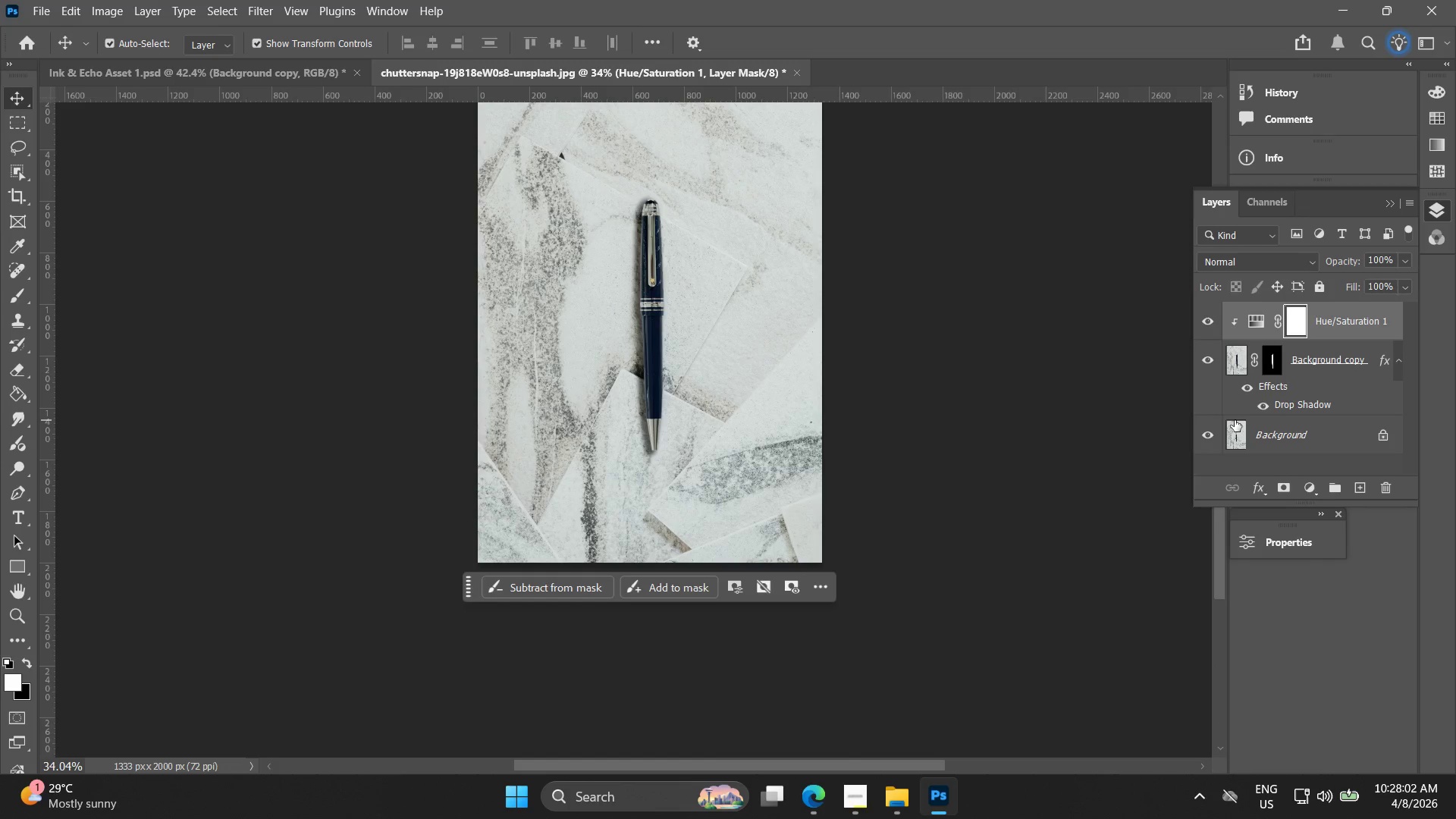 
key(Control+ControlLeft)
 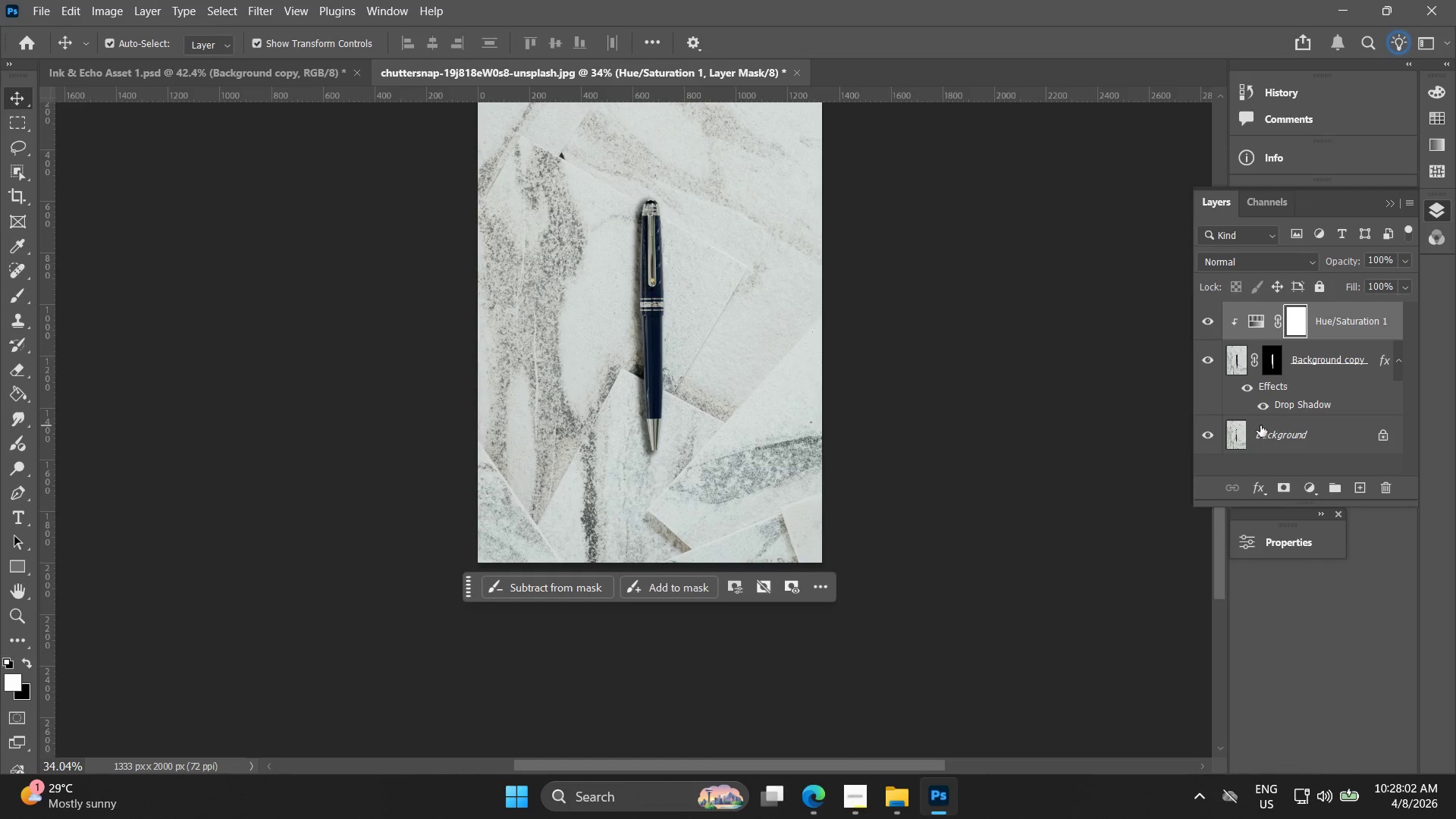 
key(Control+Z)
 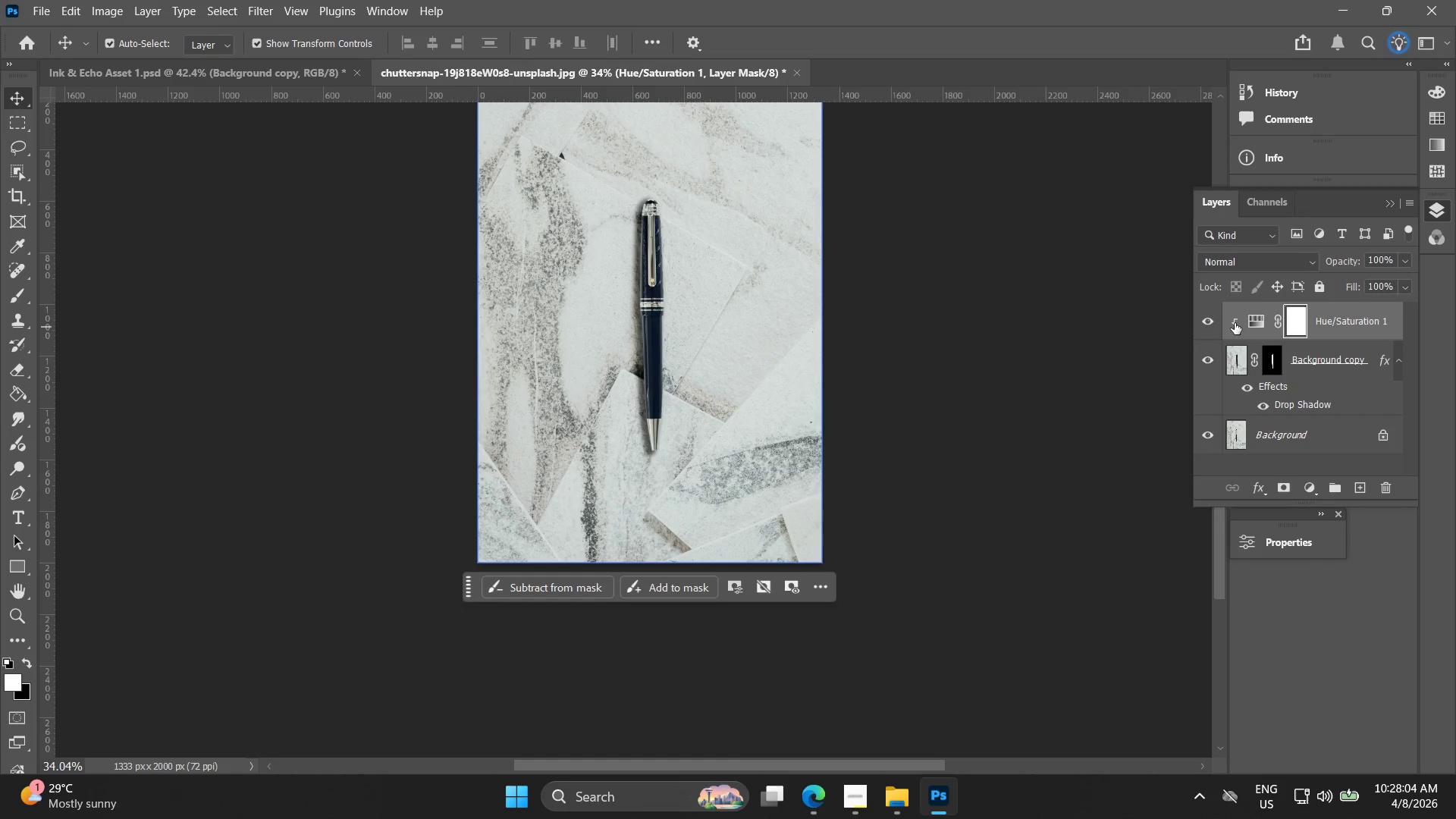 
right_click([1232, 321])
 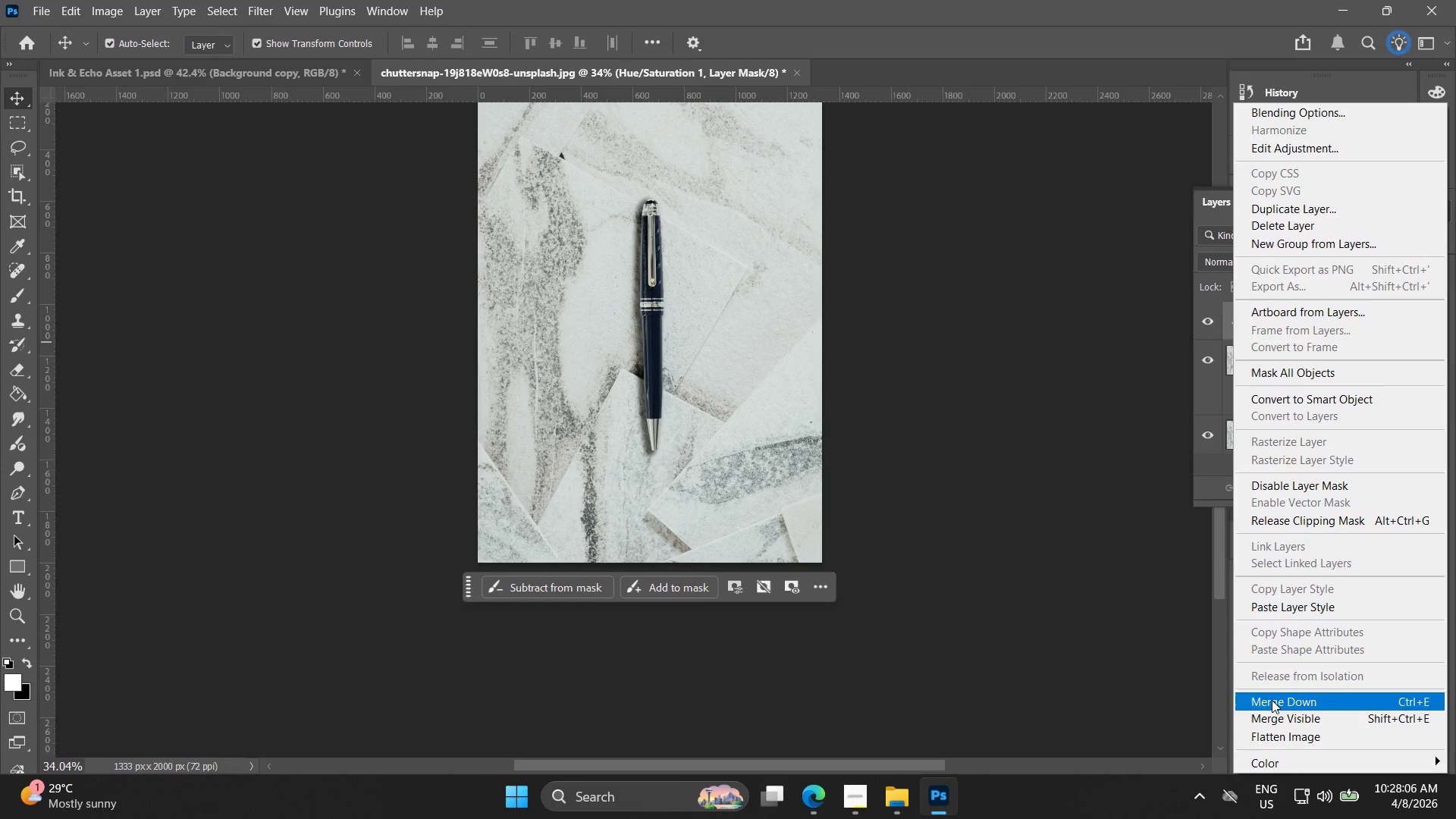 
left_click([1083, 605])
 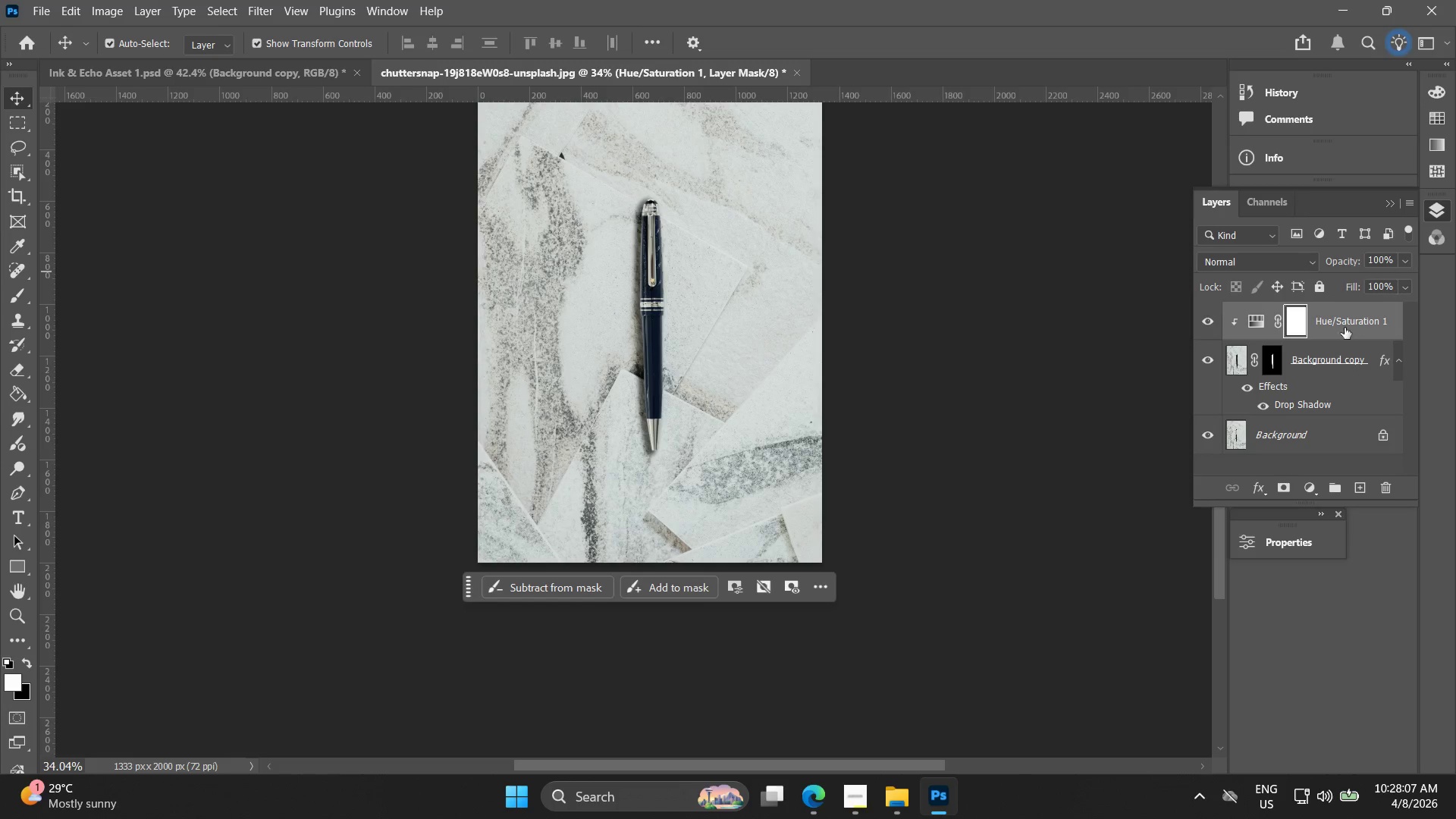 
right_click([1394, 339])
 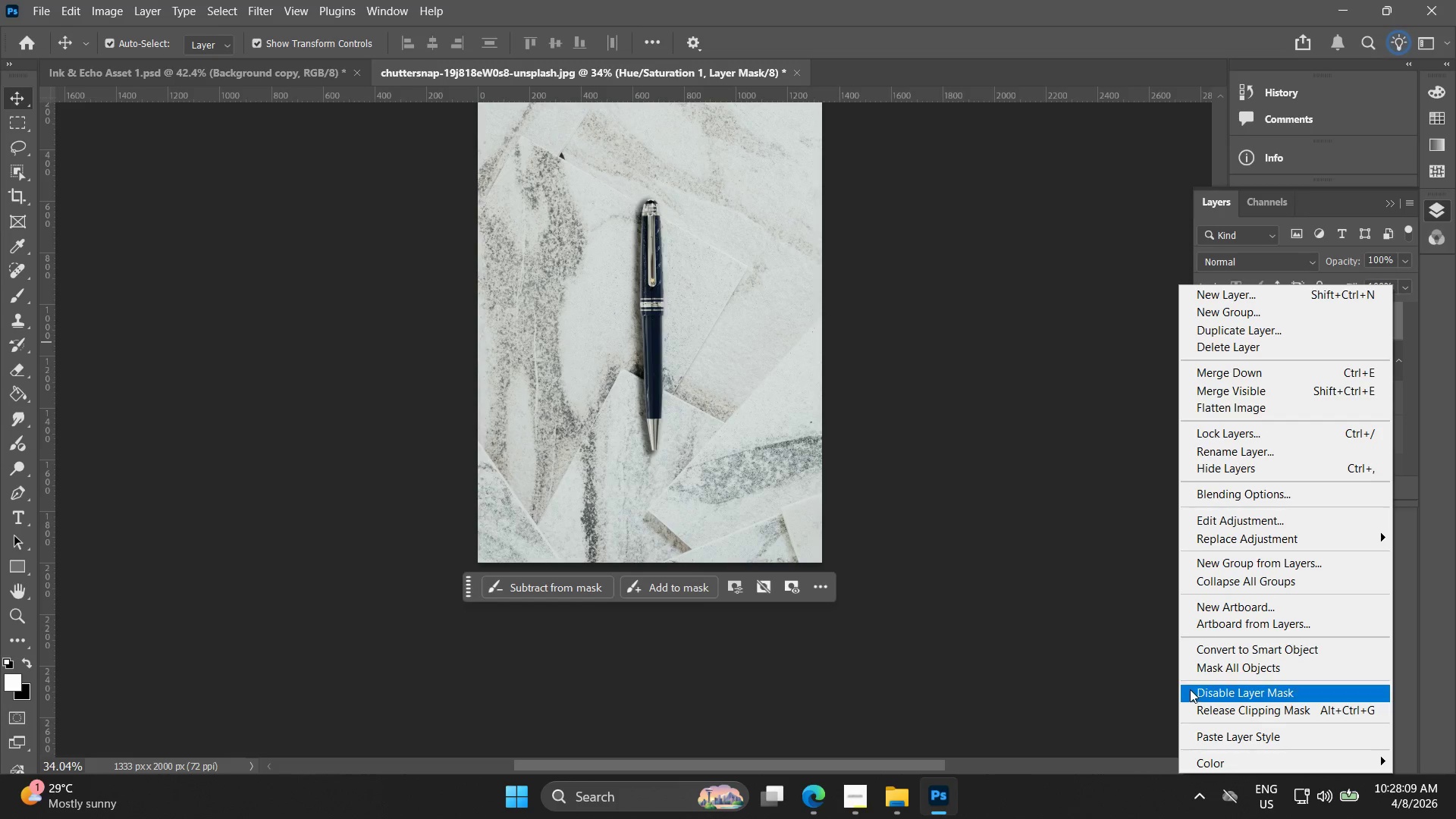 
left_click([891, 573])
 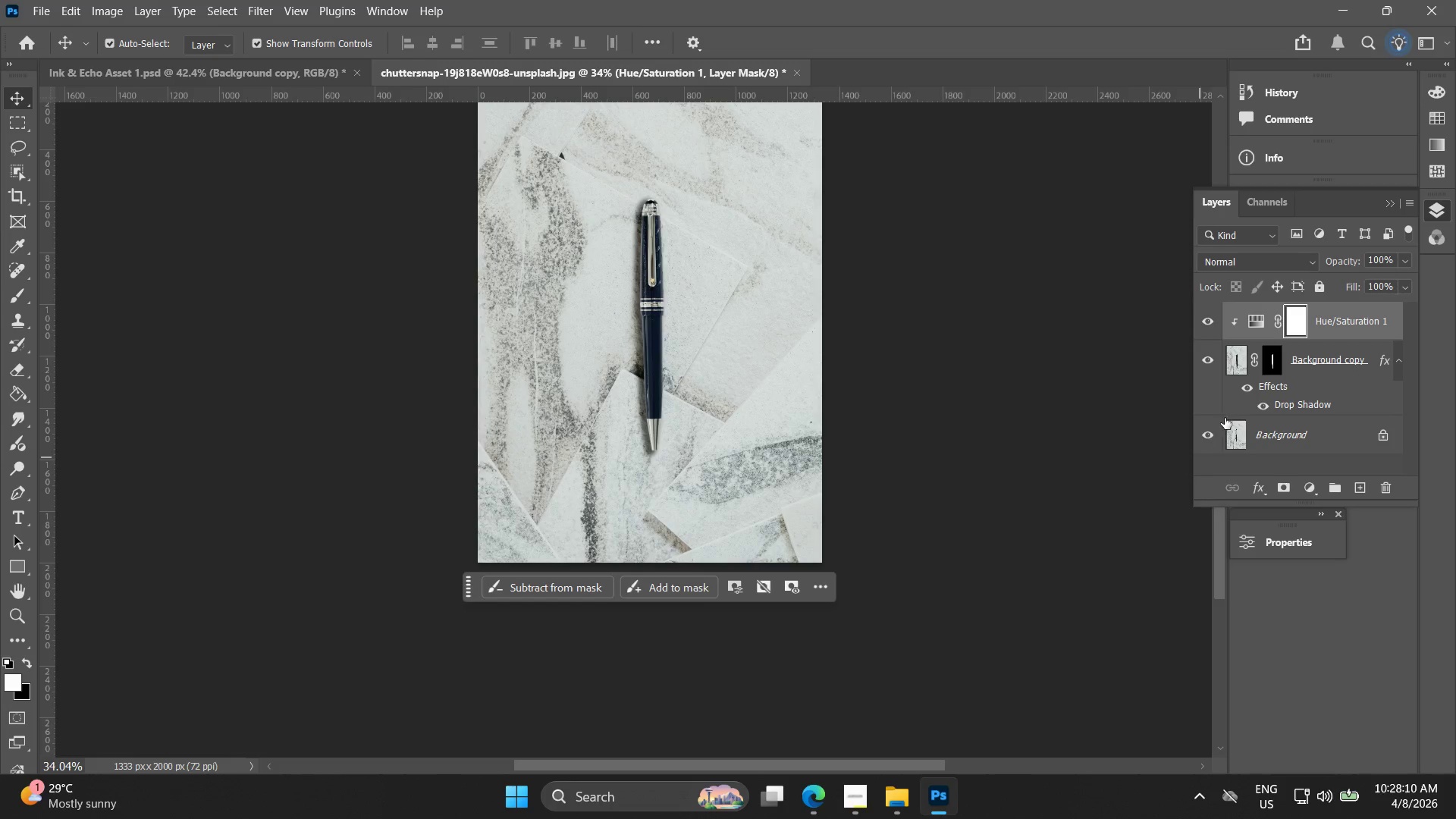 
key(Control+Z)
 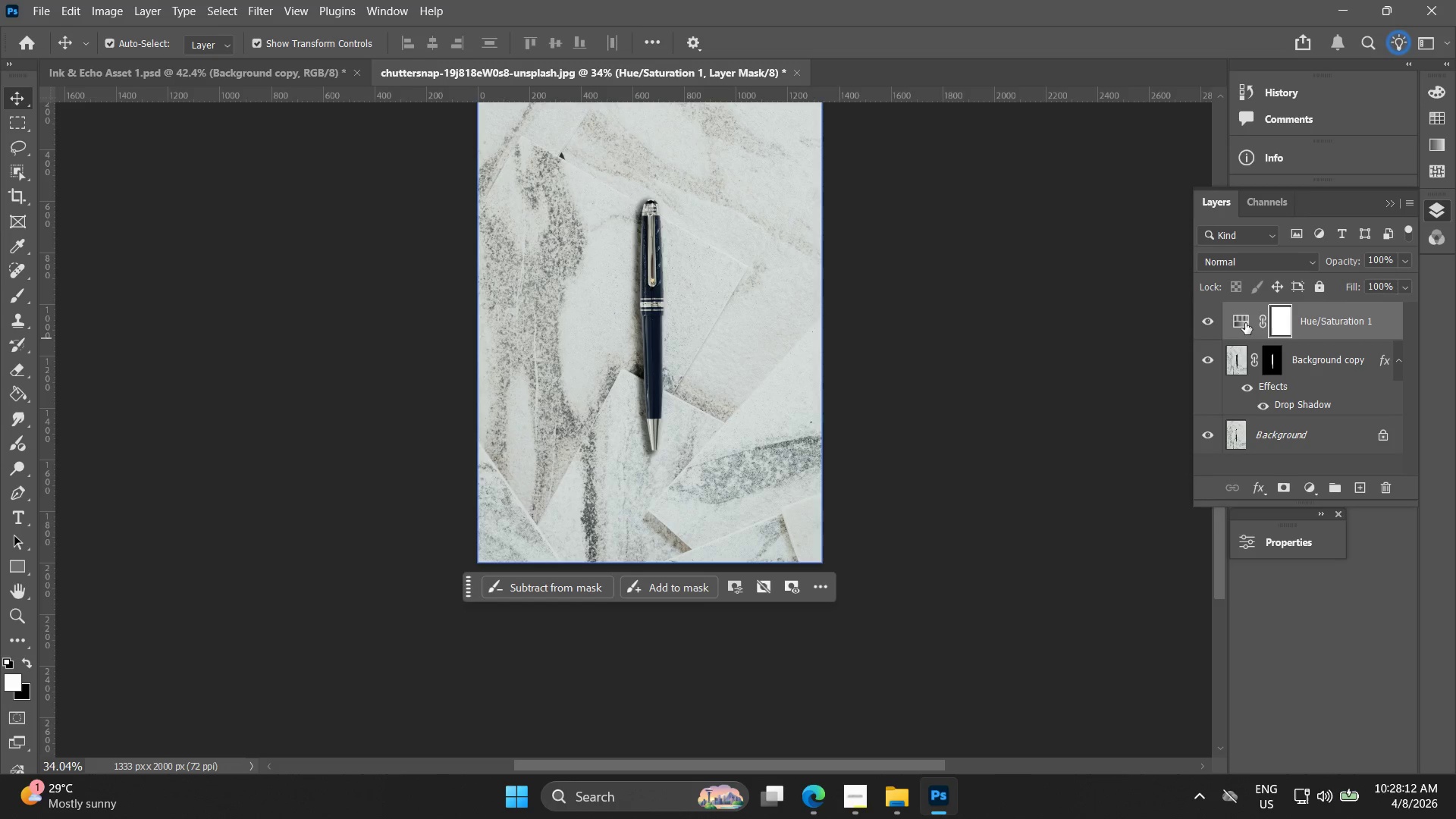 
double_click([1242, 323])
 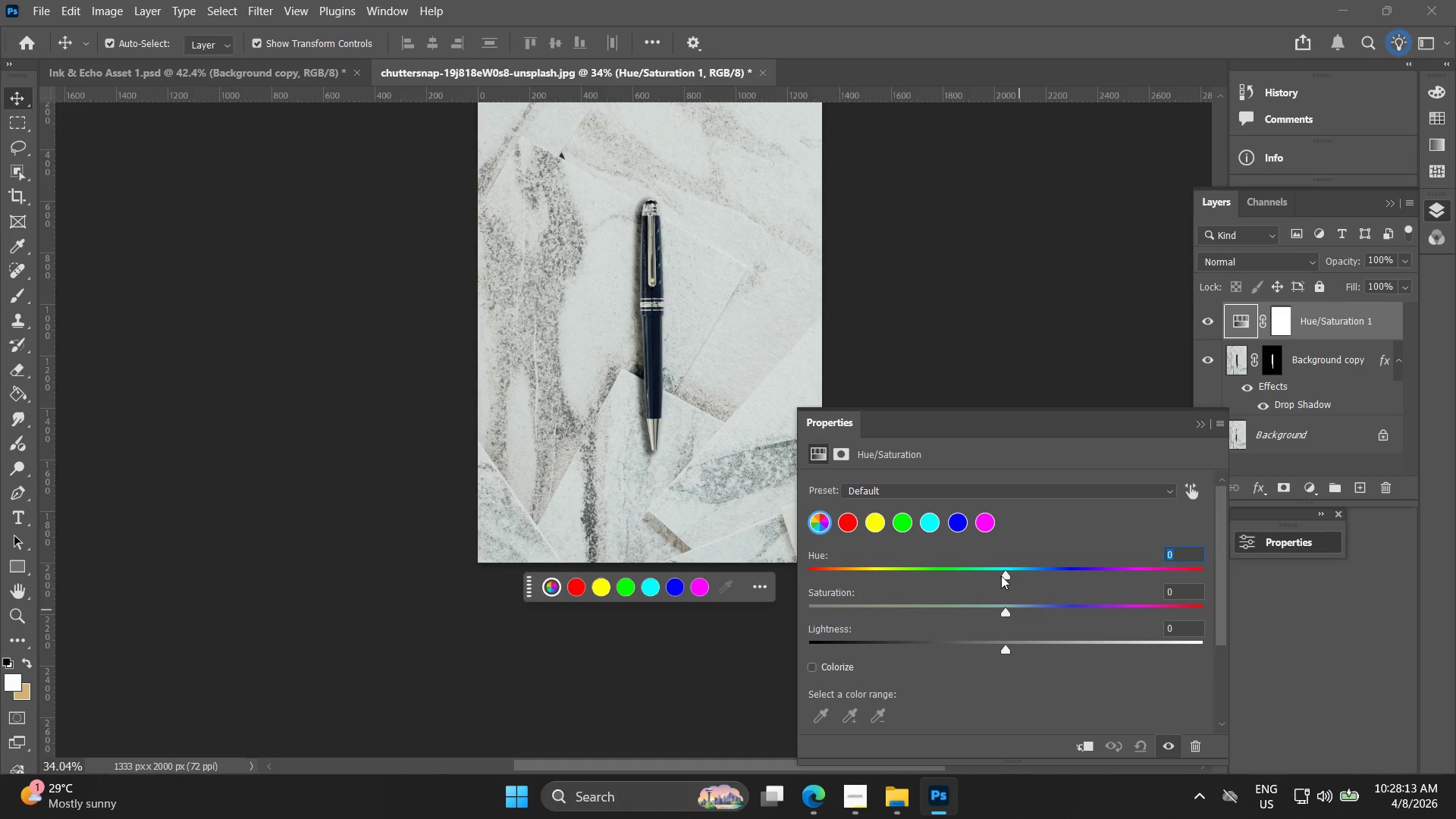 
left_click_drag(start_coordinate=[1005, 572], to_coordinate=[996, 576])
 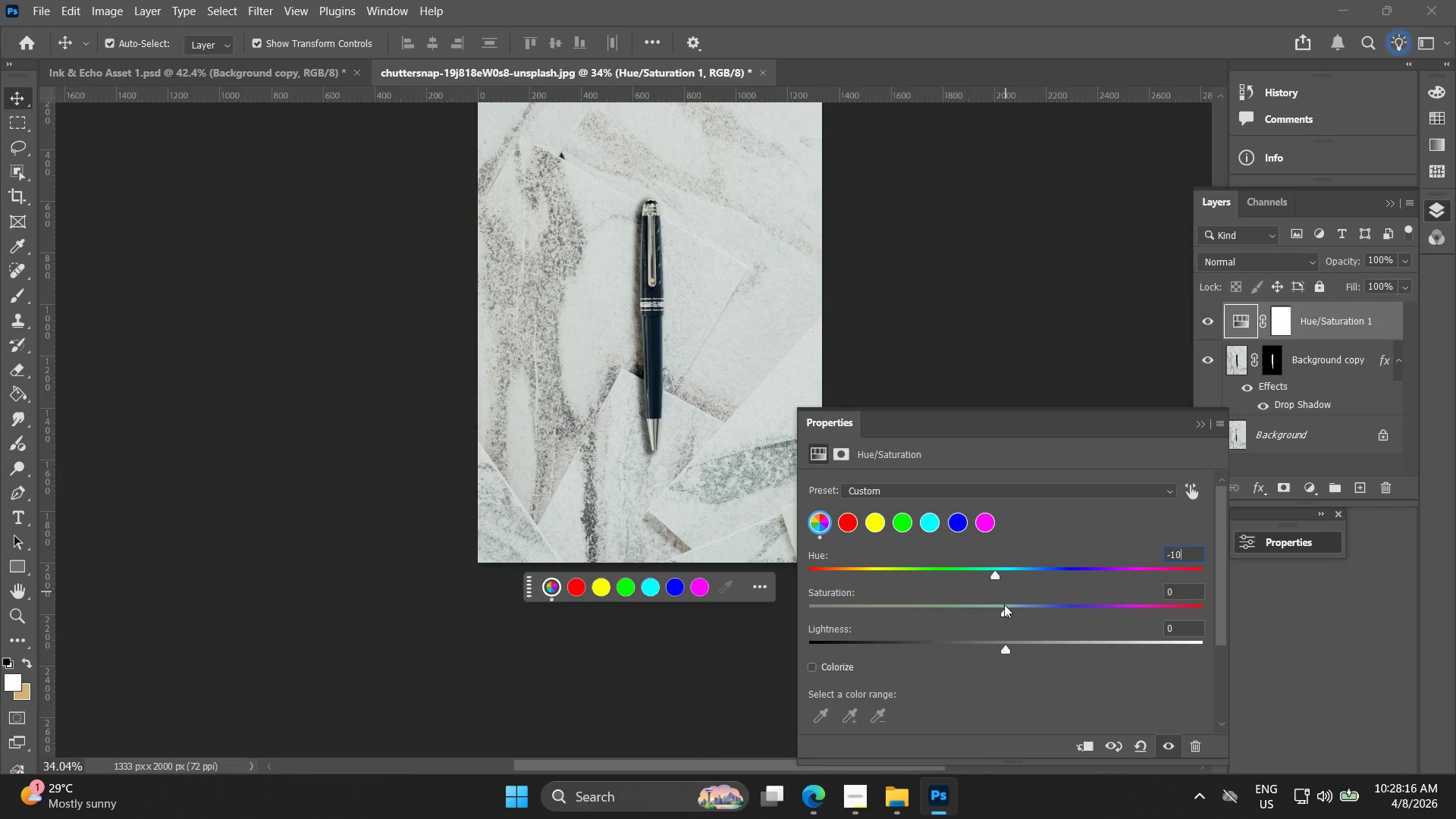 
left_click_drag(start_coordinate=[1004, 604], to_coordinate=[1075, 616])
 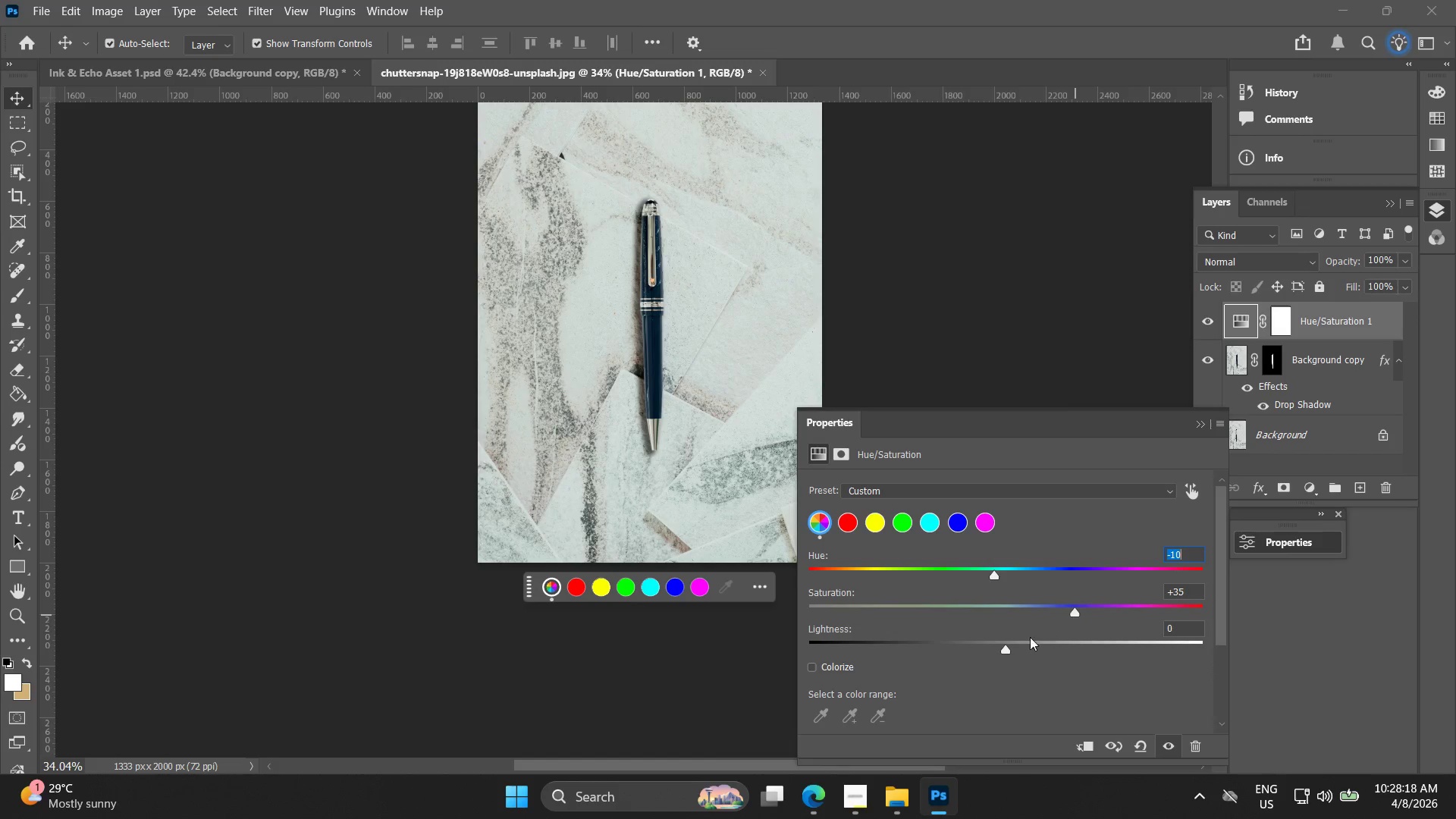 
left_click_drag(start_coordinate=[1012, 648], to_coordinate=[1024, 649])
 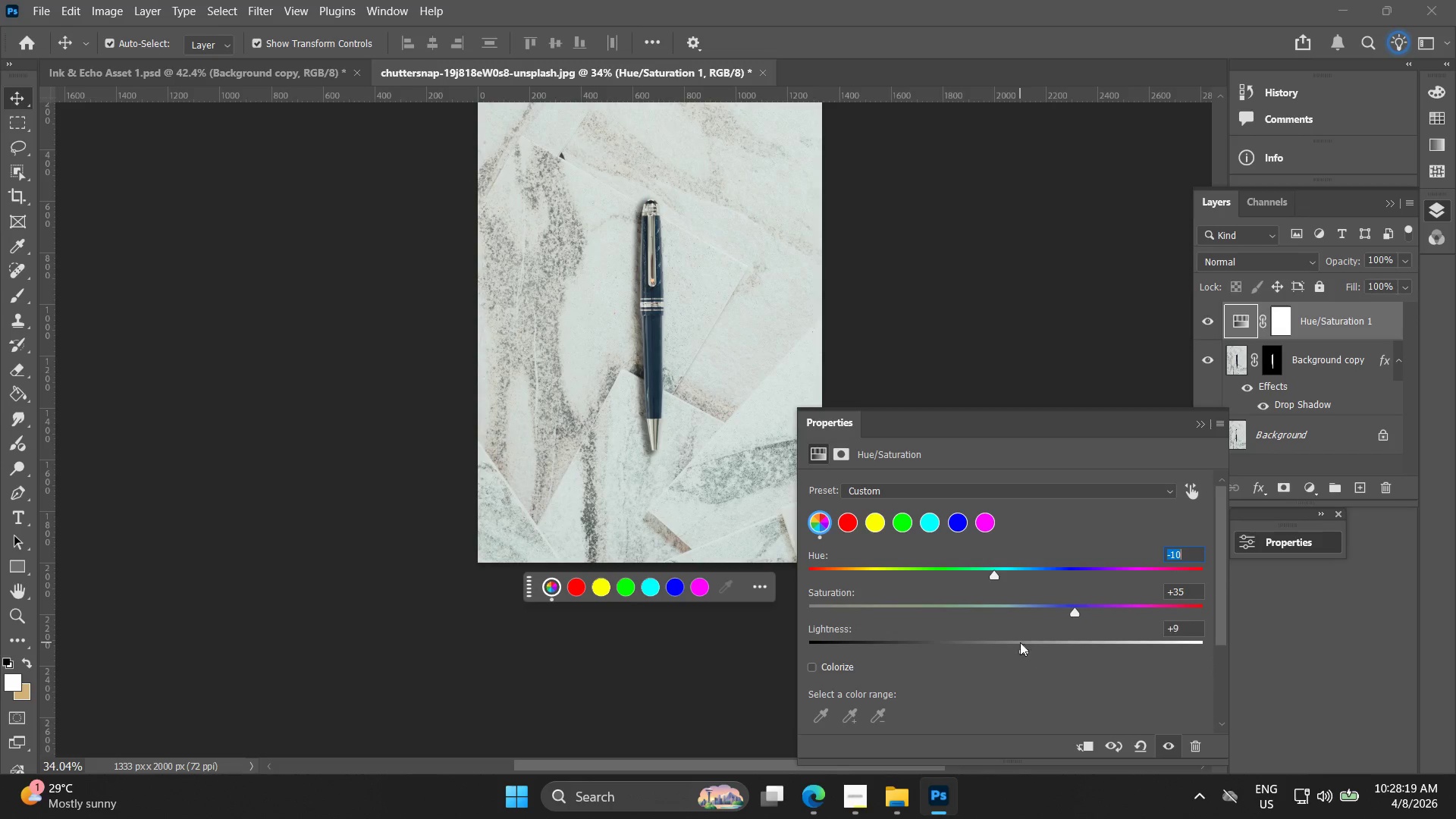 
key(Control+Z)
 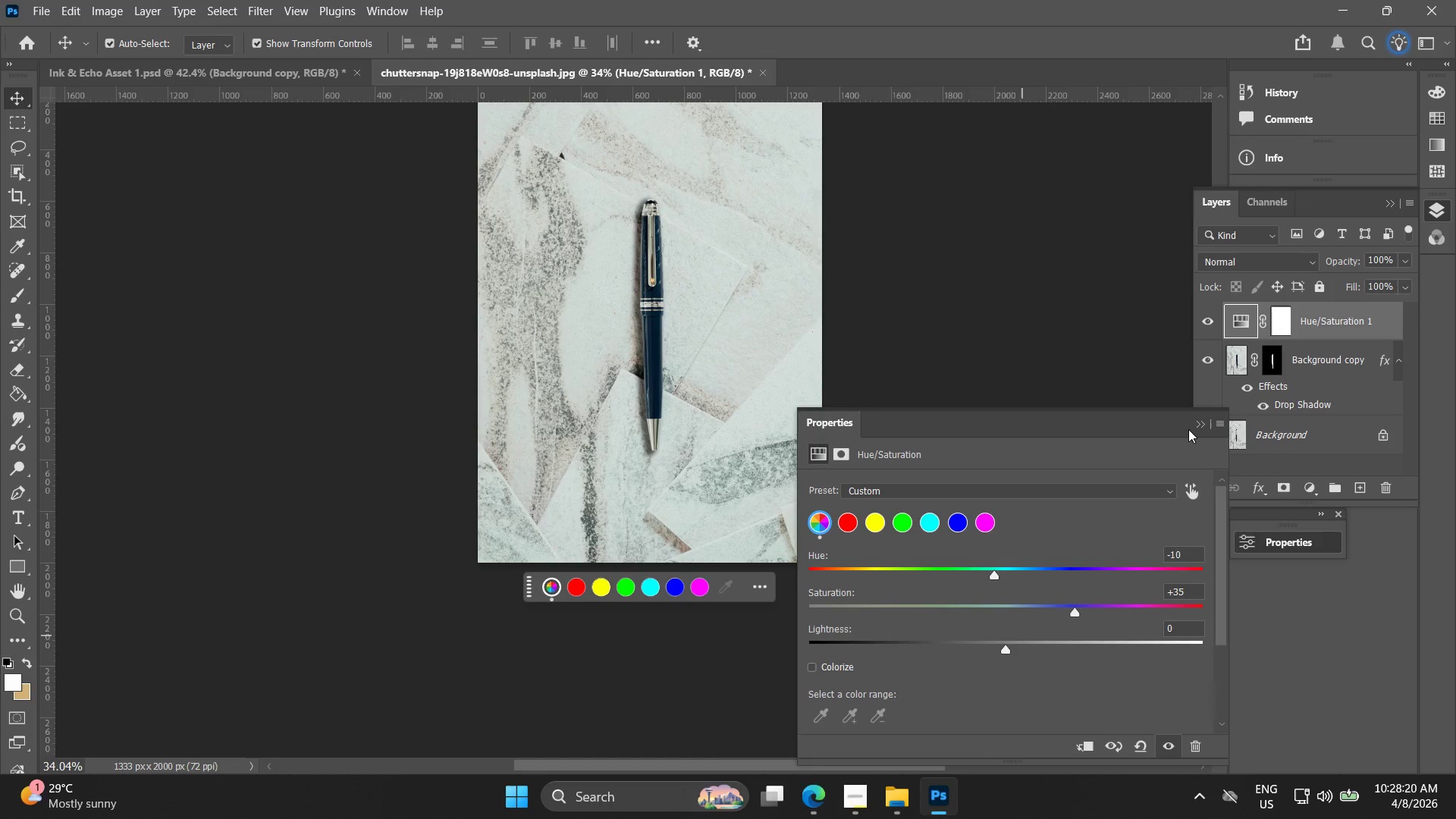 
left_click([1189, 428])
 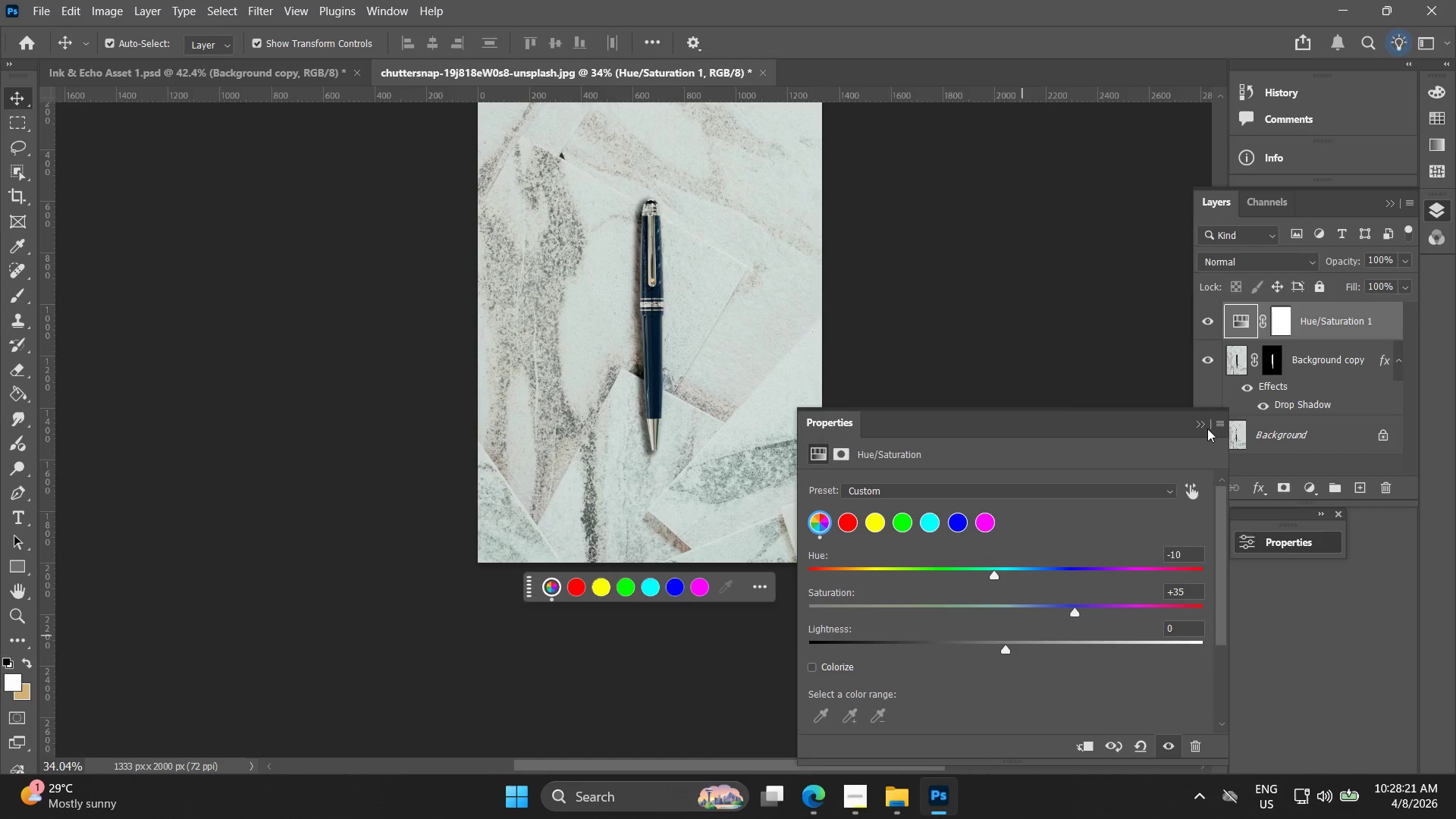 
left_click([1198, 422])
 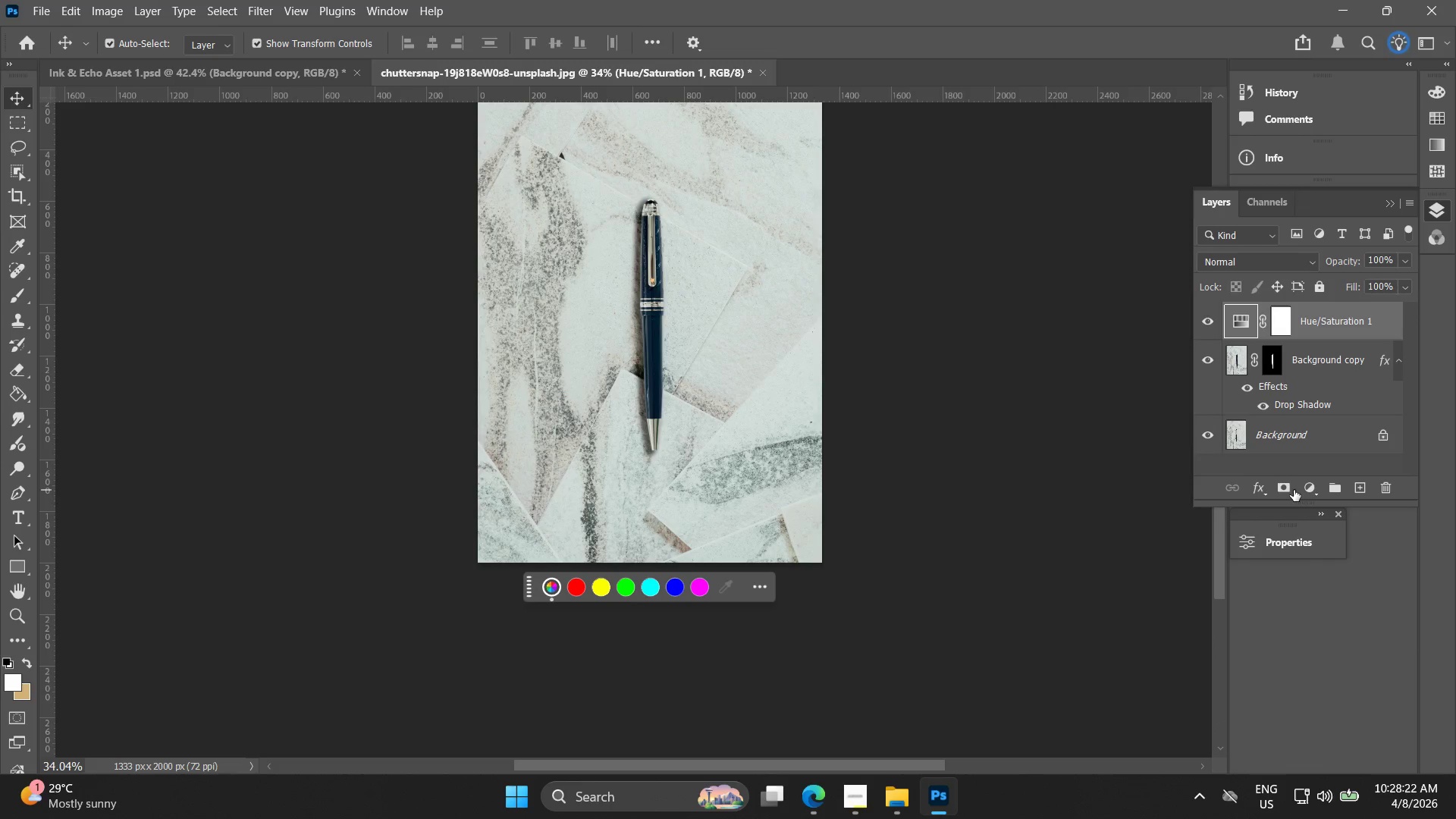 
left_click([1291, 492])
 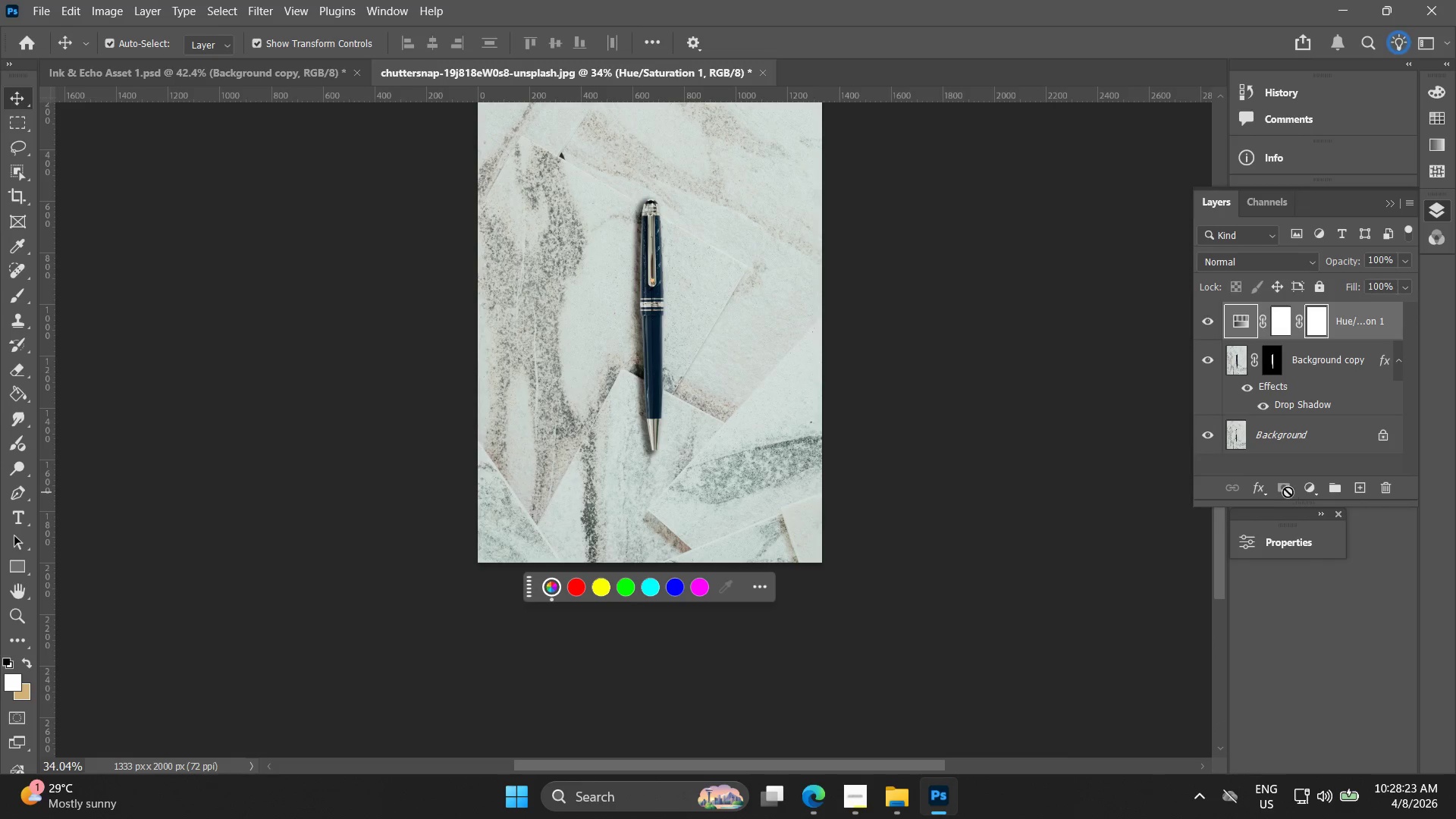 
key(Control+ControlLeft)
 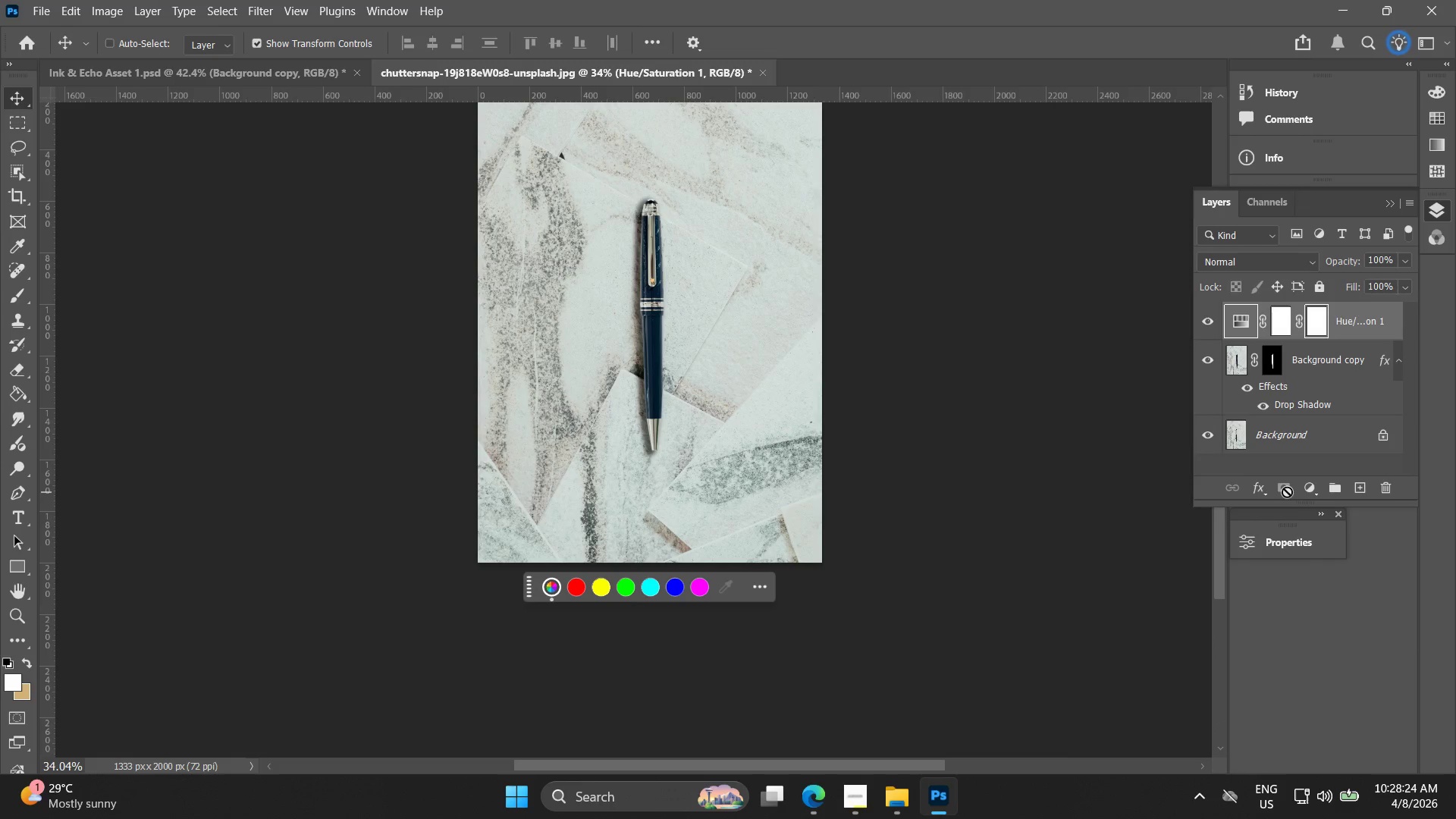 
key(Control+Z)
 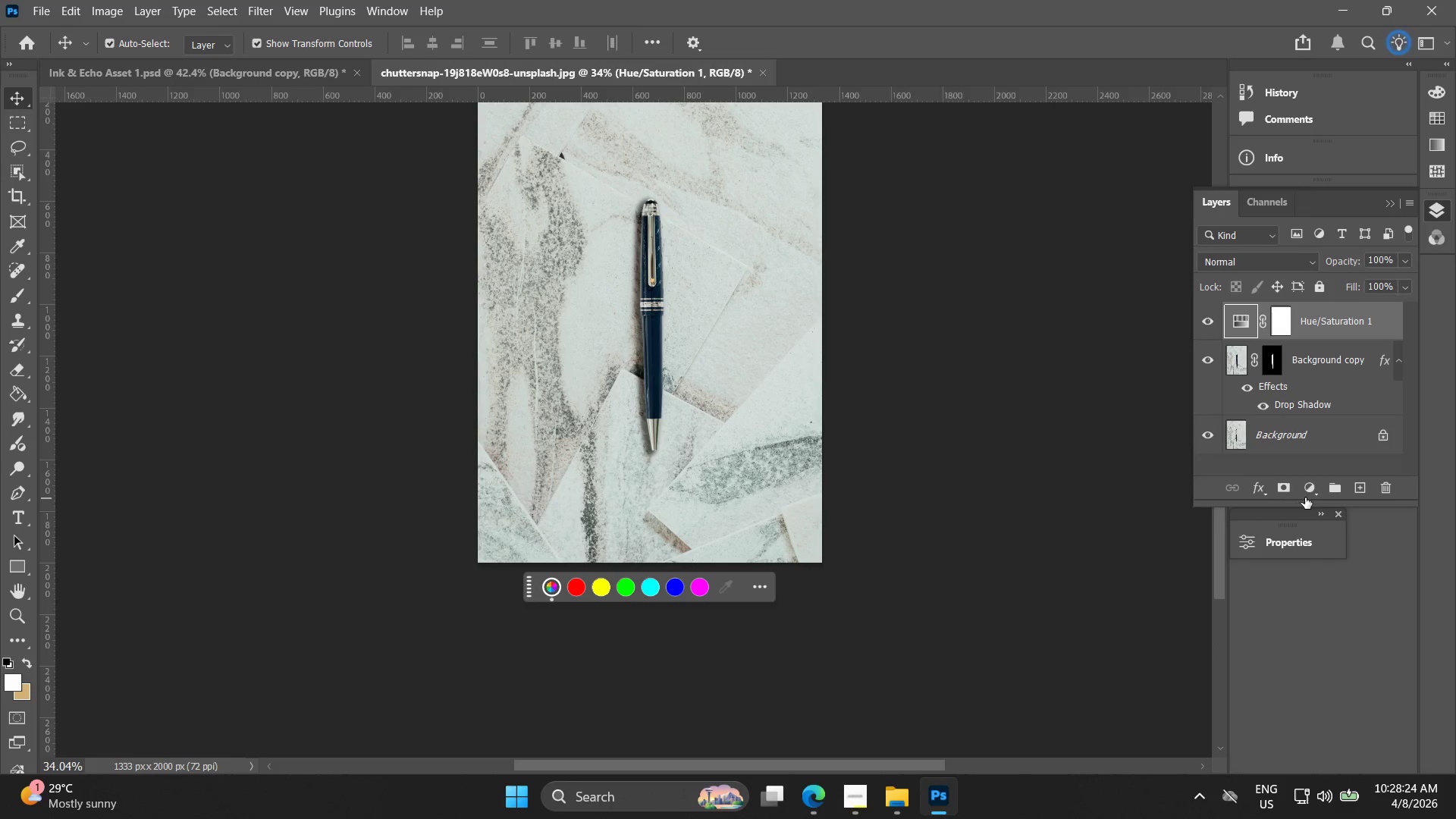 
left_click([1309, 494])
 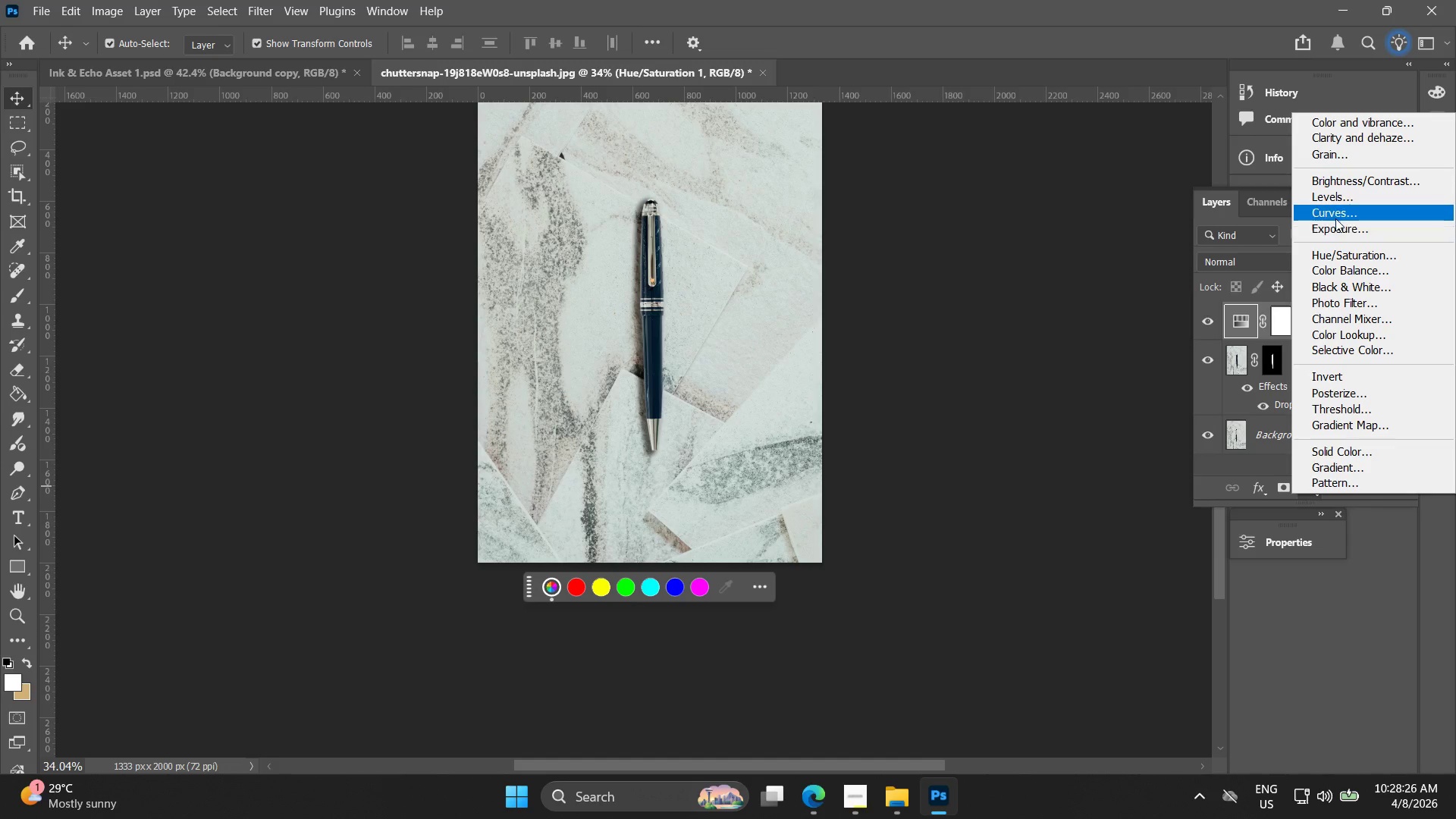 
left_click([1342, 199])
 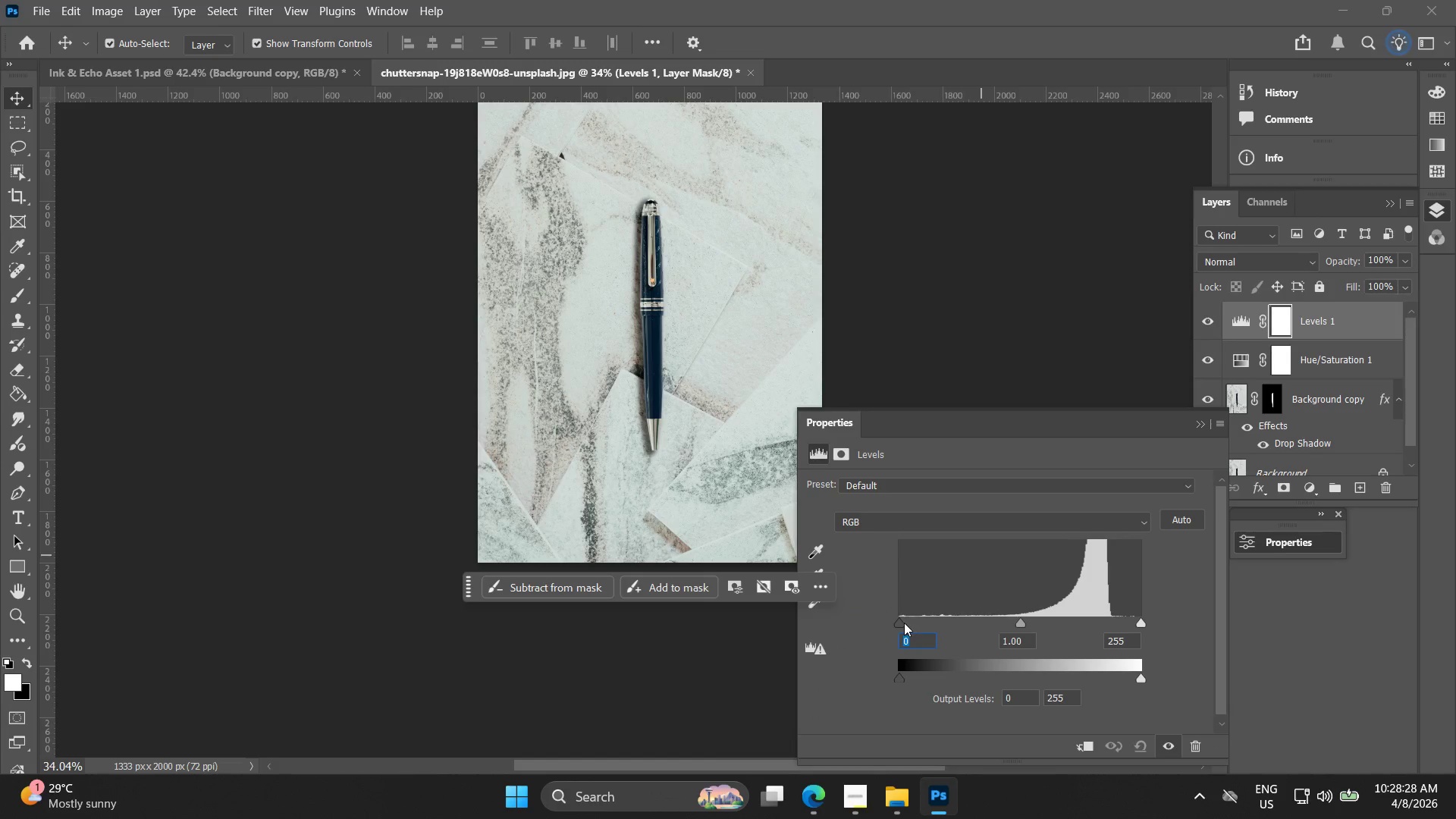 
left_click_drag(start_coordinate=[901, 620], to_coordinate=[896, 617])
 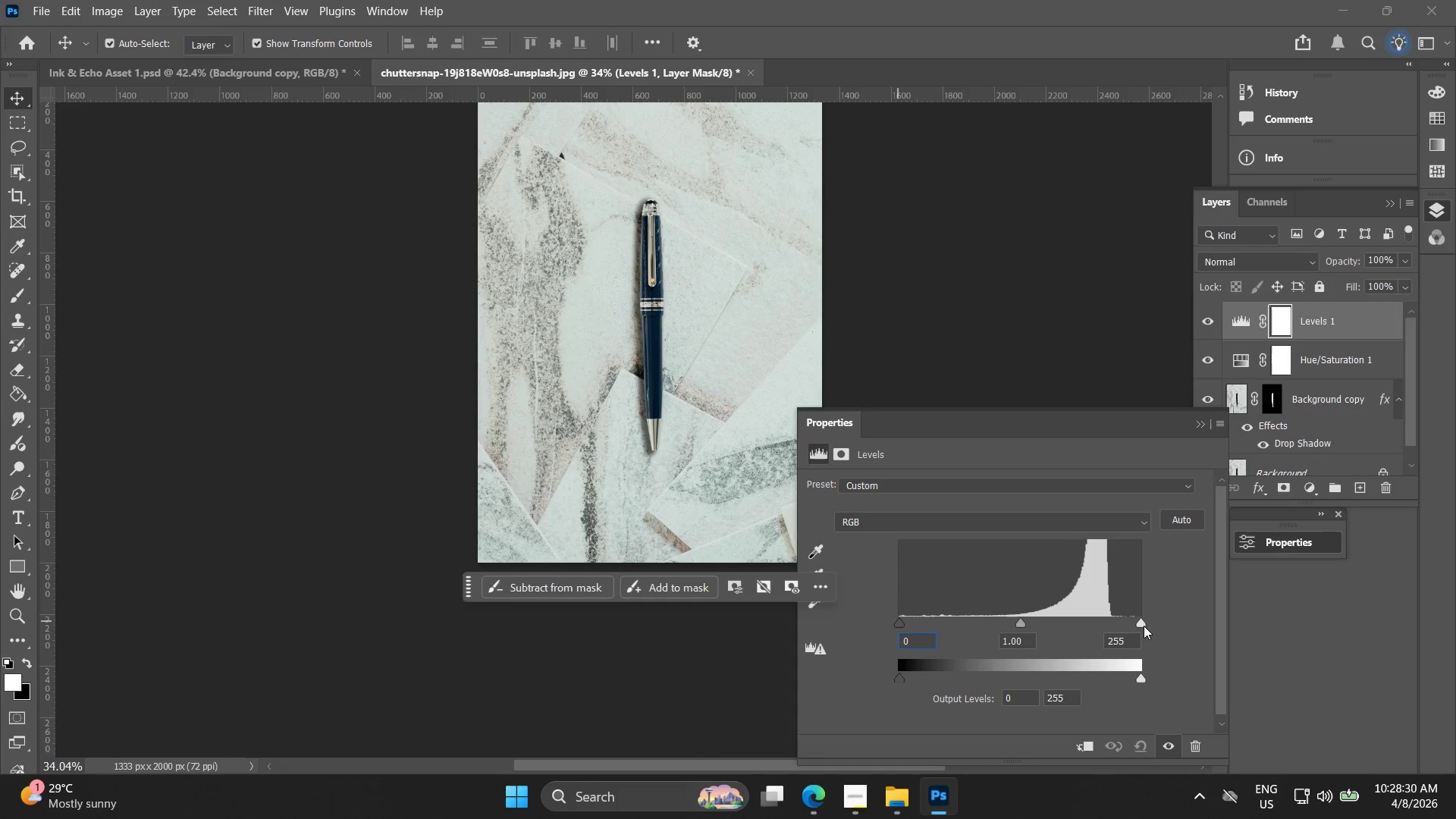 
left_click_drag(start_coordinate=[1141, 624], to_coordinate=[1124, 625])
 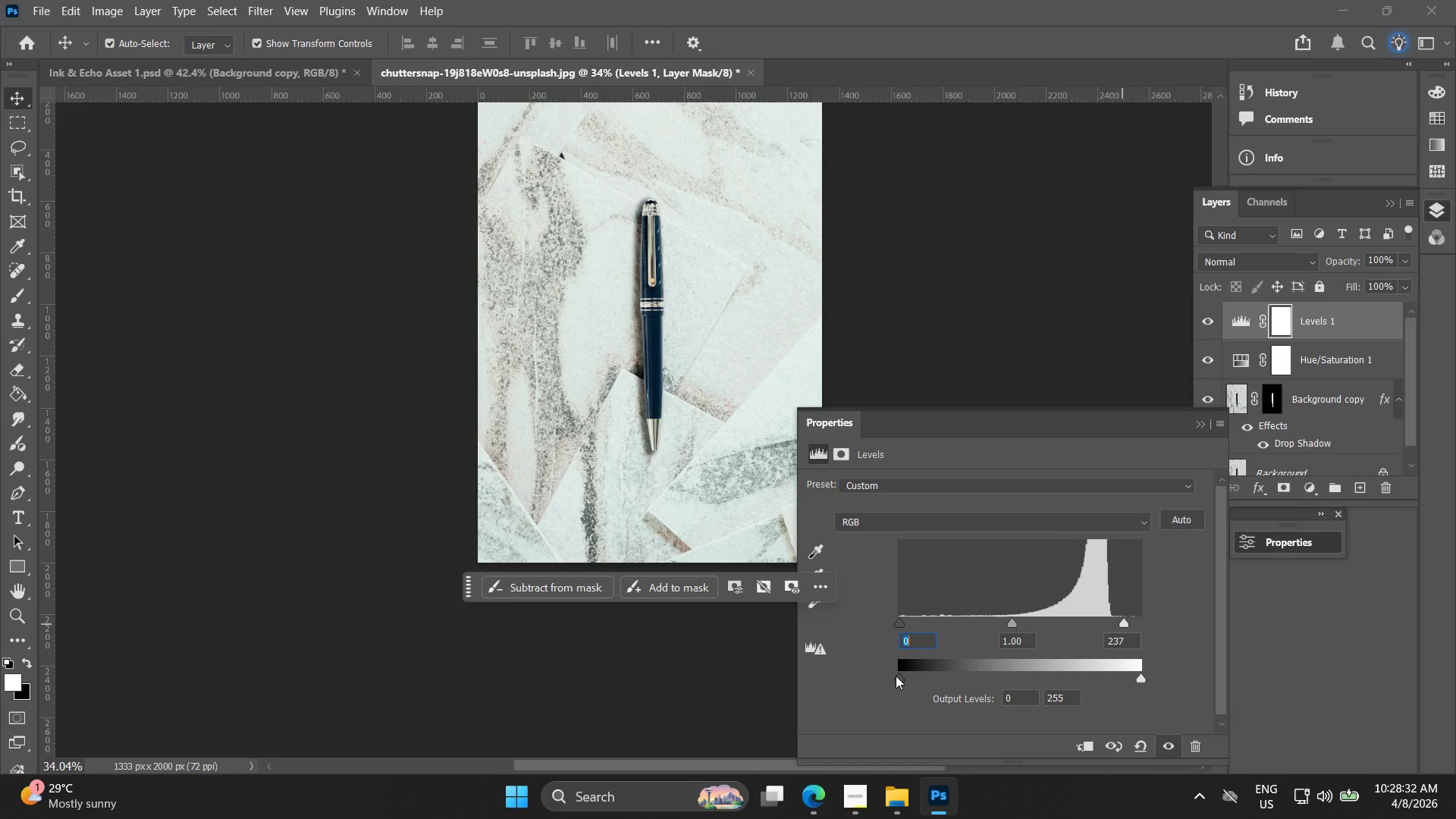 
left_click_drag(start_coordinate=[900, 676], to_coordinate=[887, 669])
 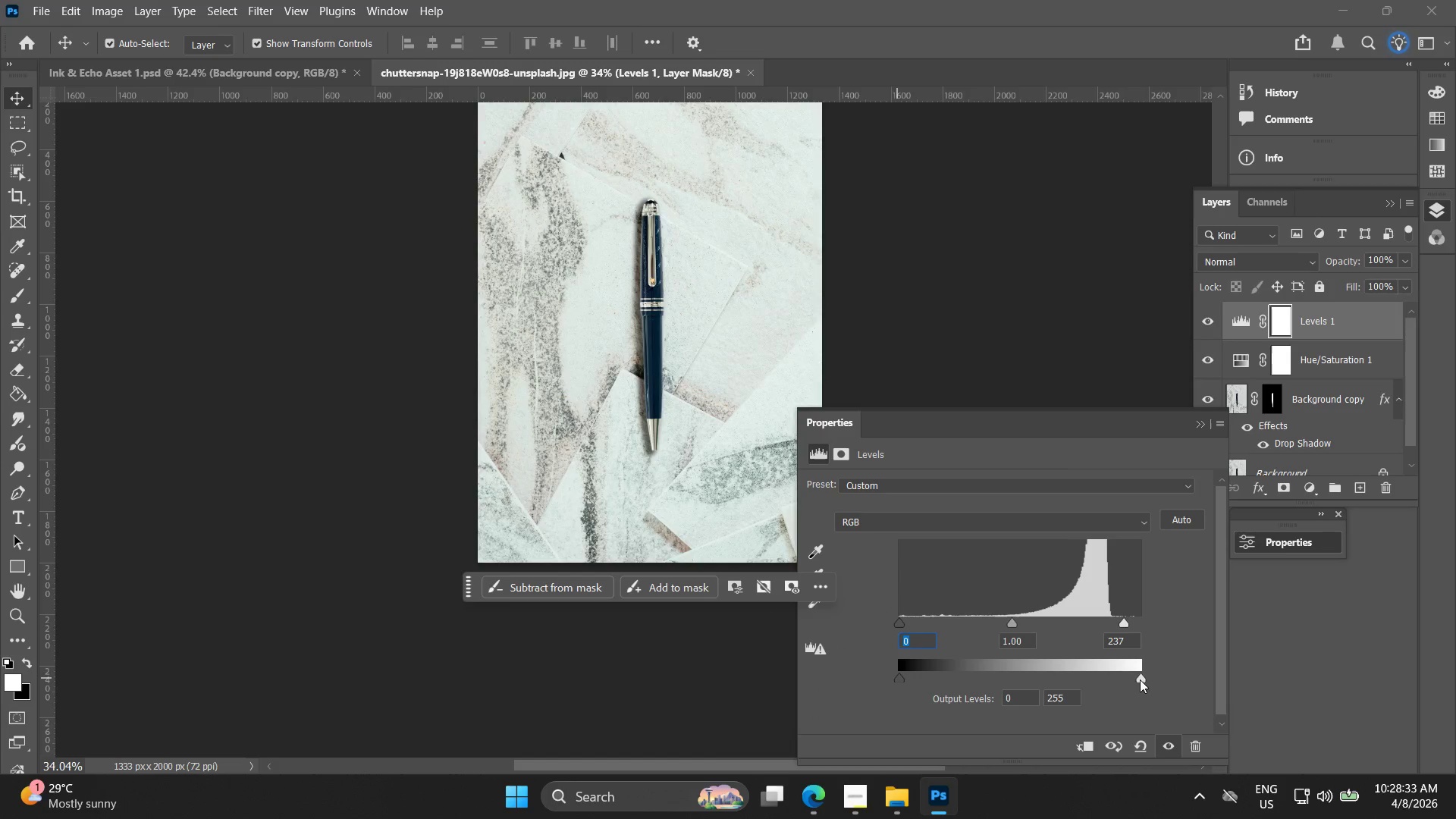 
left_click_drag(start_coordinate=[1135, 679], to_coordinate=[1147, 679])
 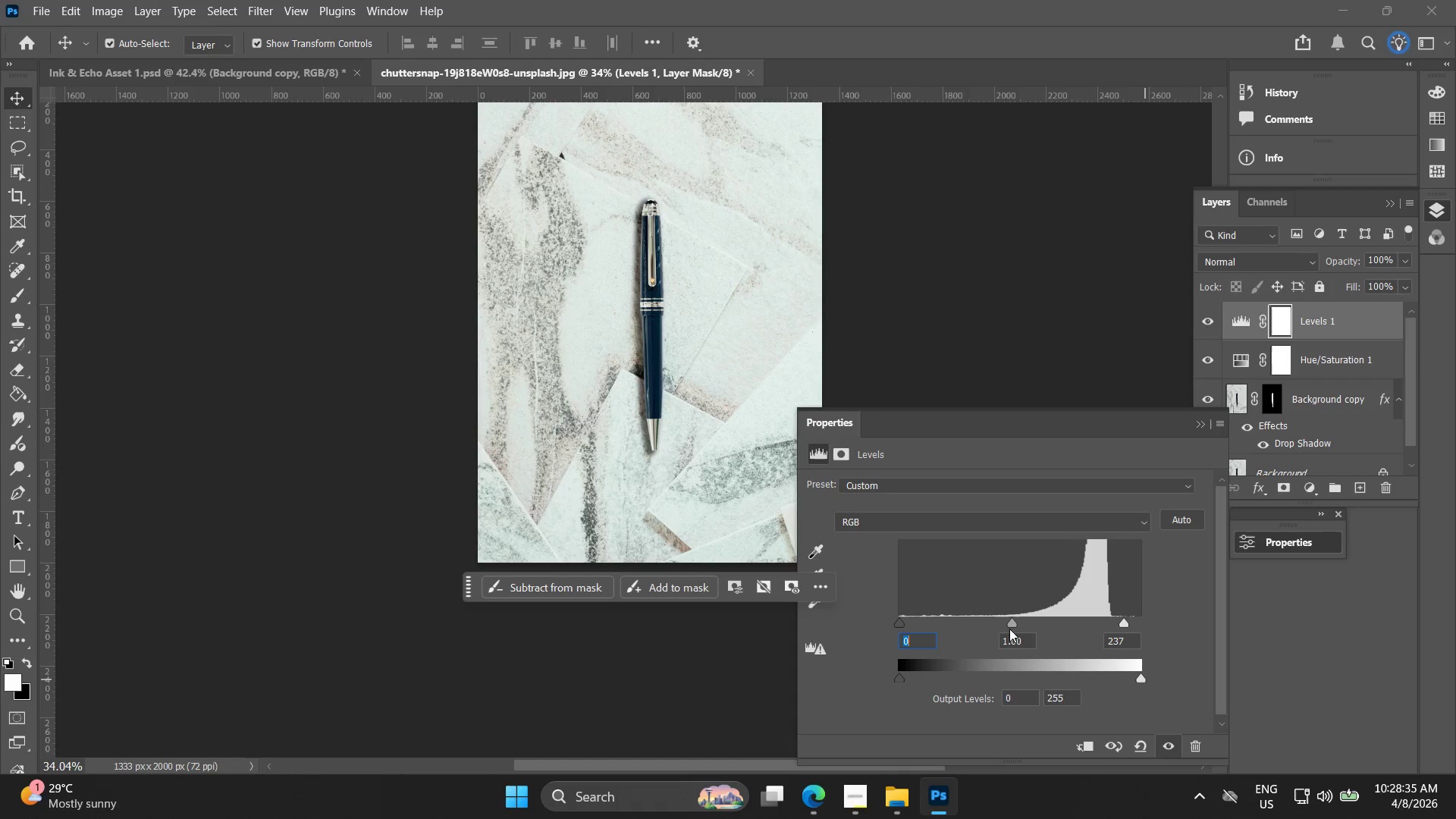 
left_click_drag(start_coordinate=[1012, 625], to_coordinate=[1003, 632])
 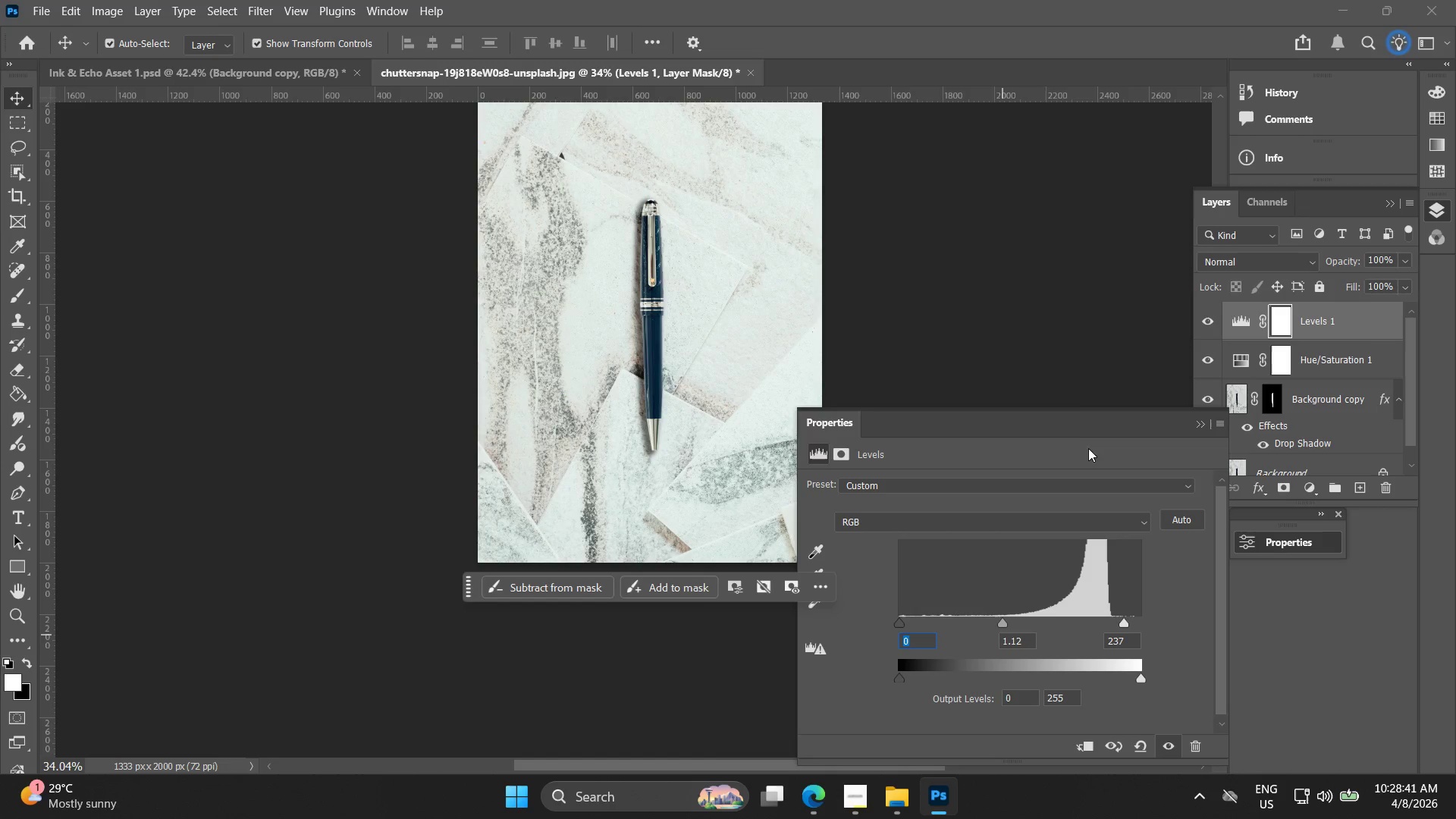 
left_click_drag(start_coordinate=[1077, 414], to_coordinate=[1054, 303])
 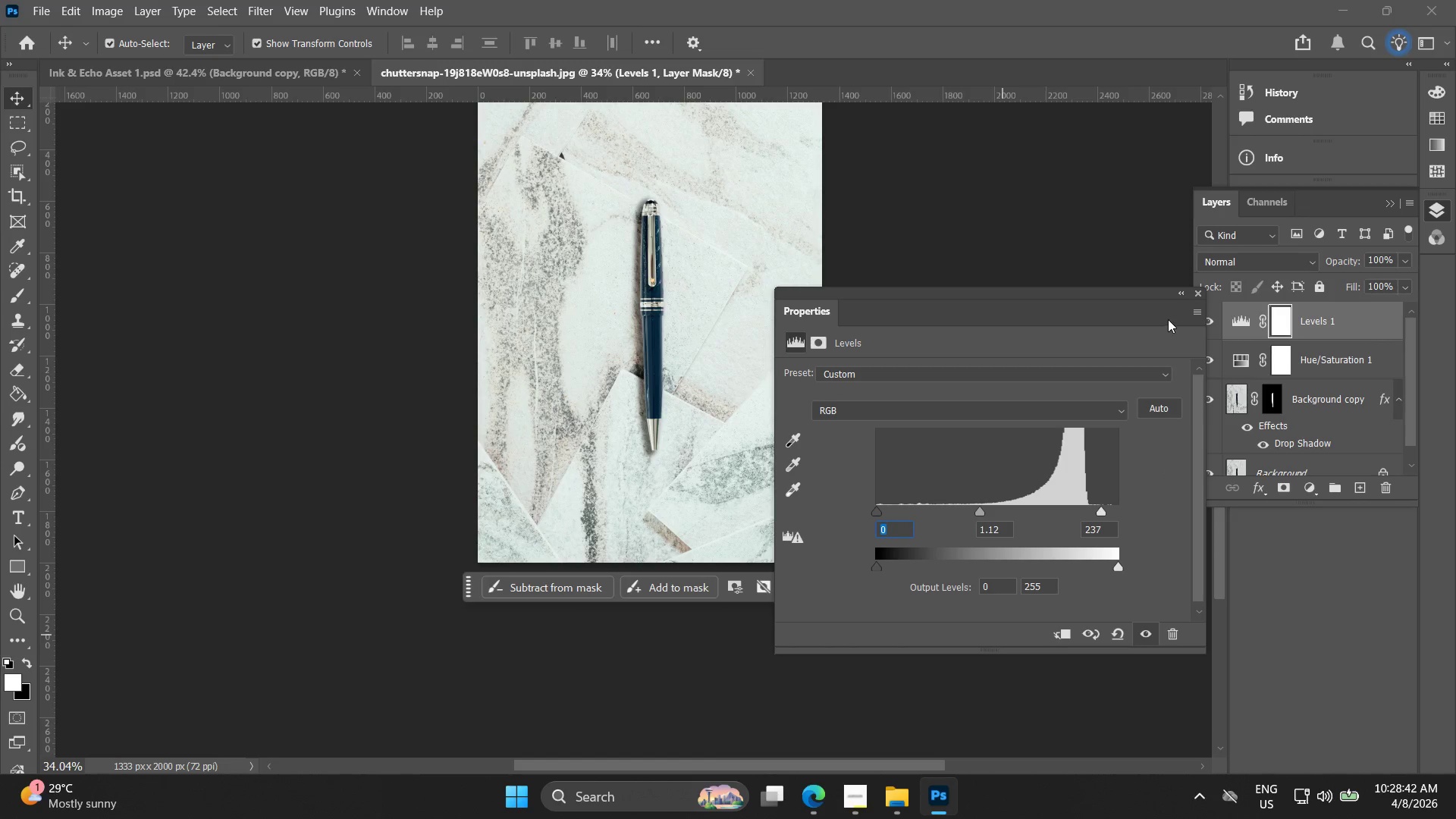 
left_click([1200, 290])
 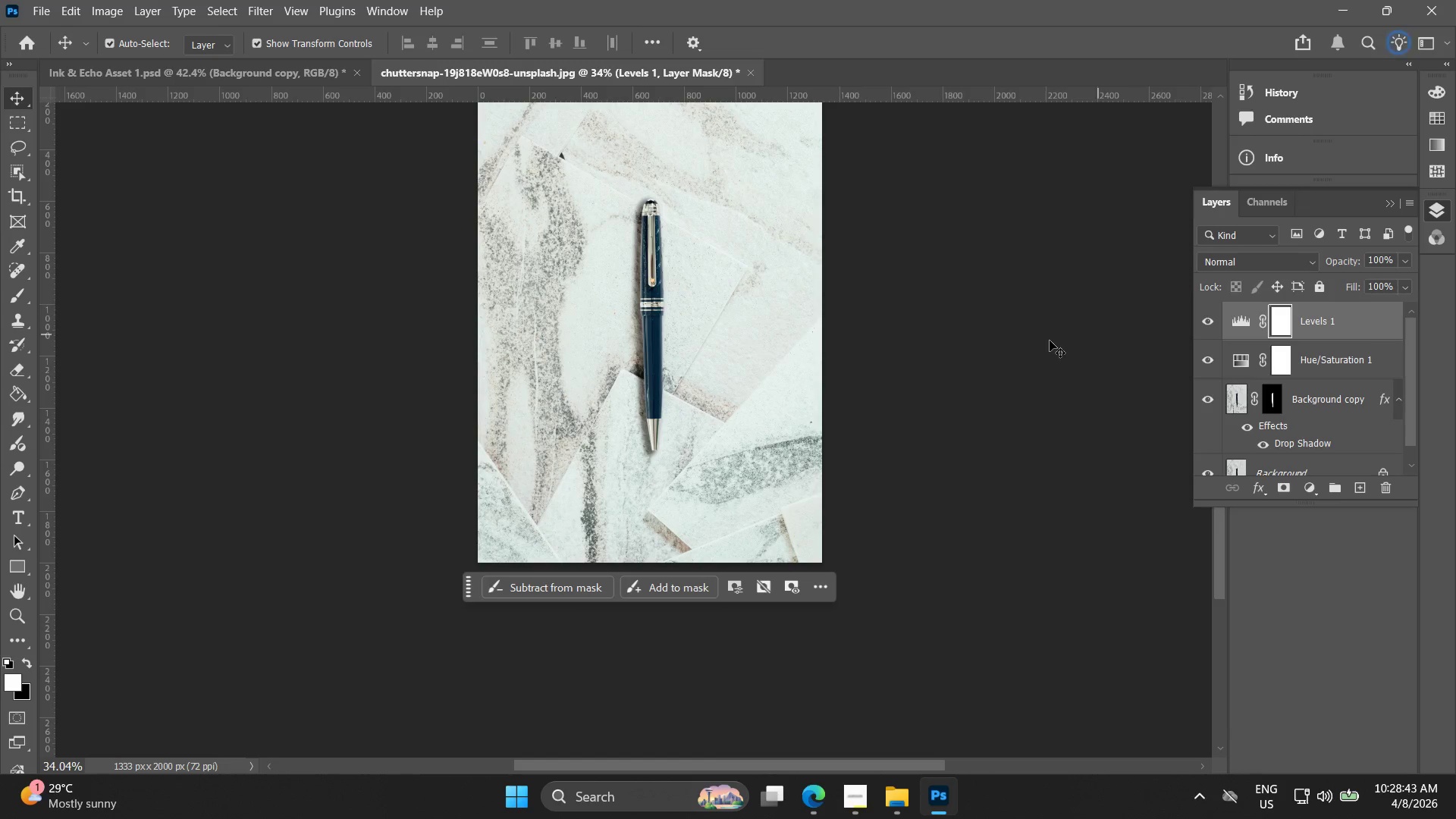 
hold_key(key=AltLeft, duration=1.51)
scroll: coordinate [627, 373], scroll_direction: up, amount: 13.0
 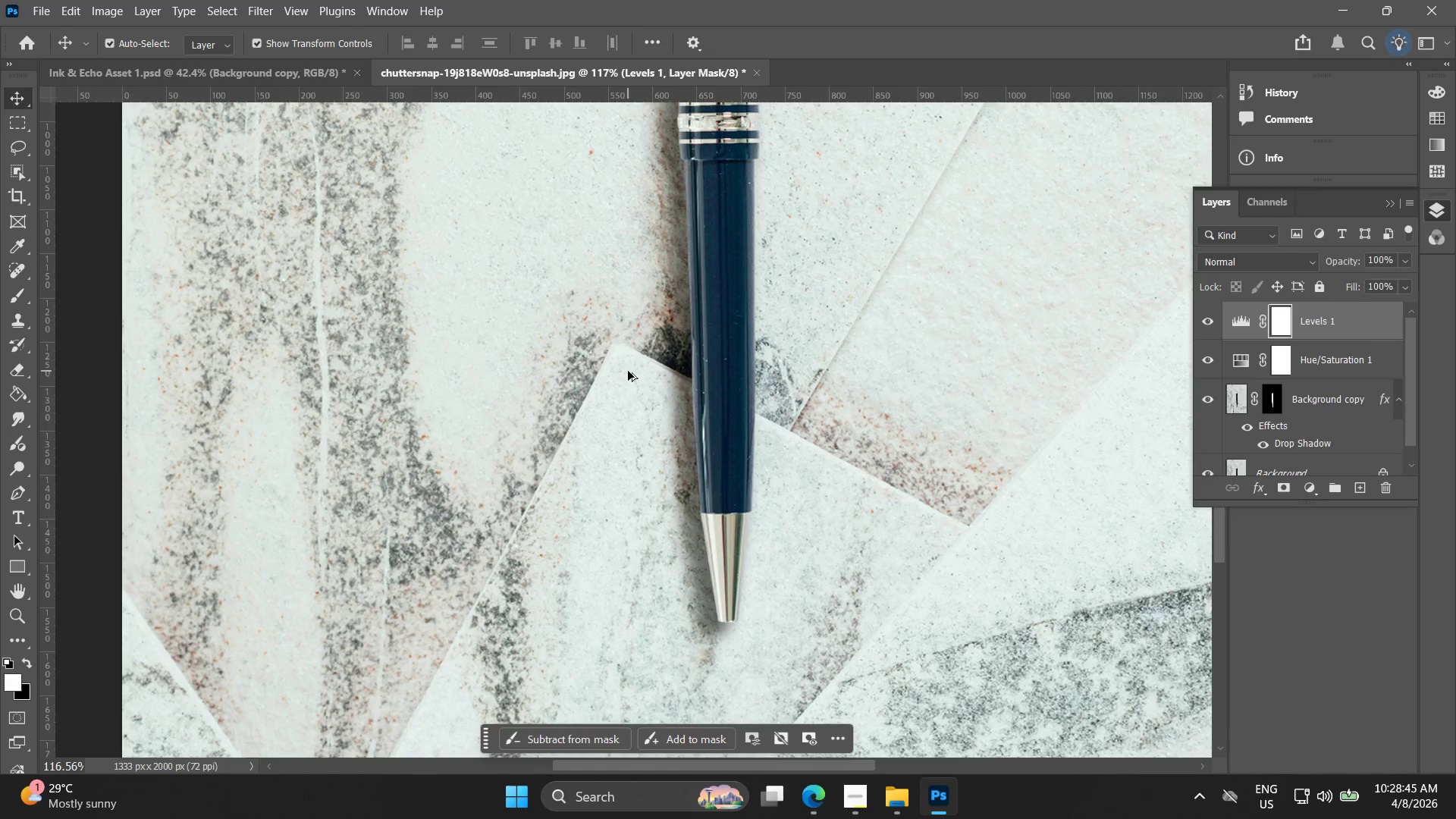 
hold_key(key=AltLeft, duration=1.5)
hold_key(key=AltLeft, duration=1.12)
scroll: coordinate [654, 438], scroll_direction: up, amount: 1.0
 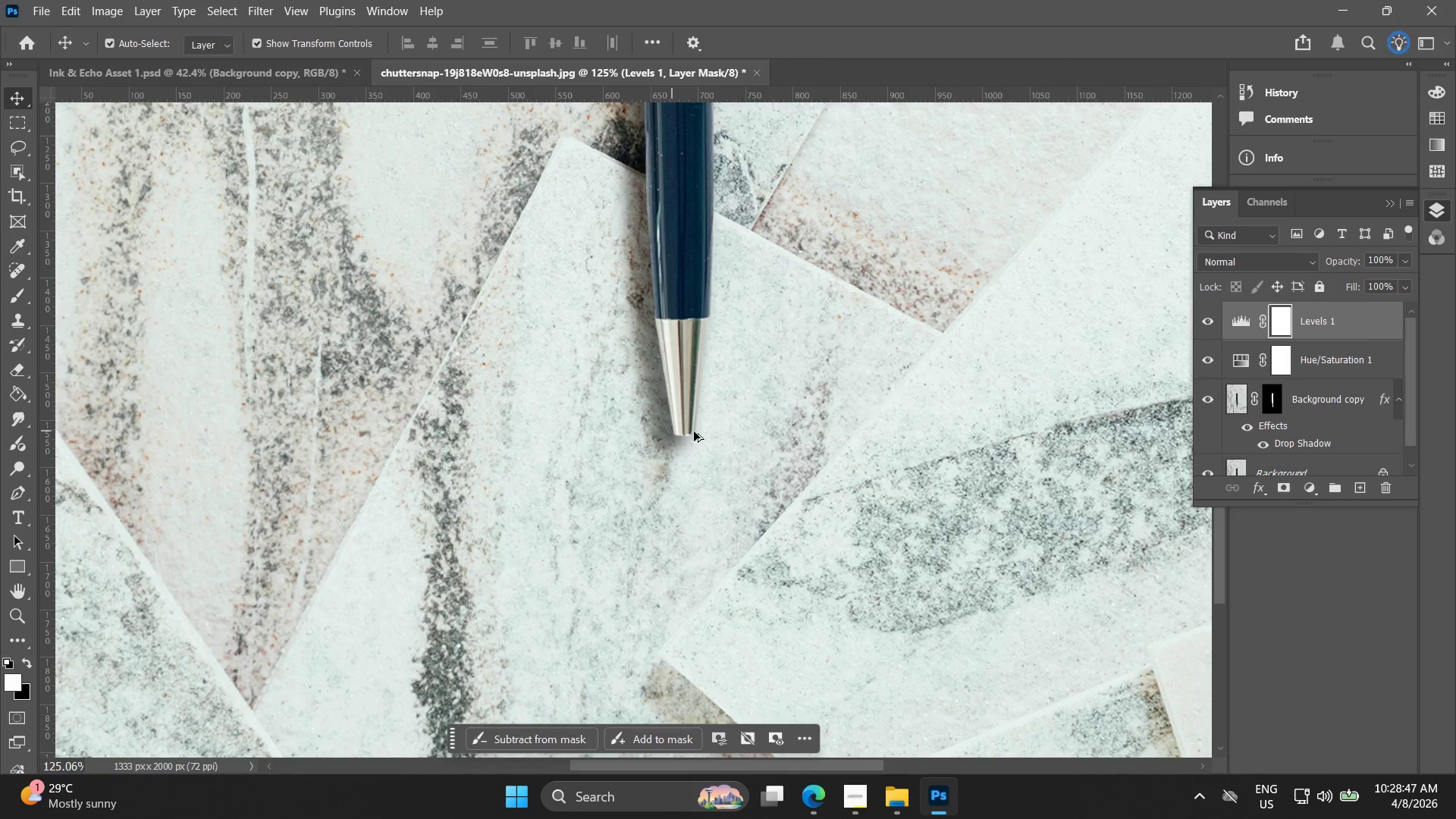 
scroll: coordinate [724, 435], scroll_direction: down, amount: 5.0
 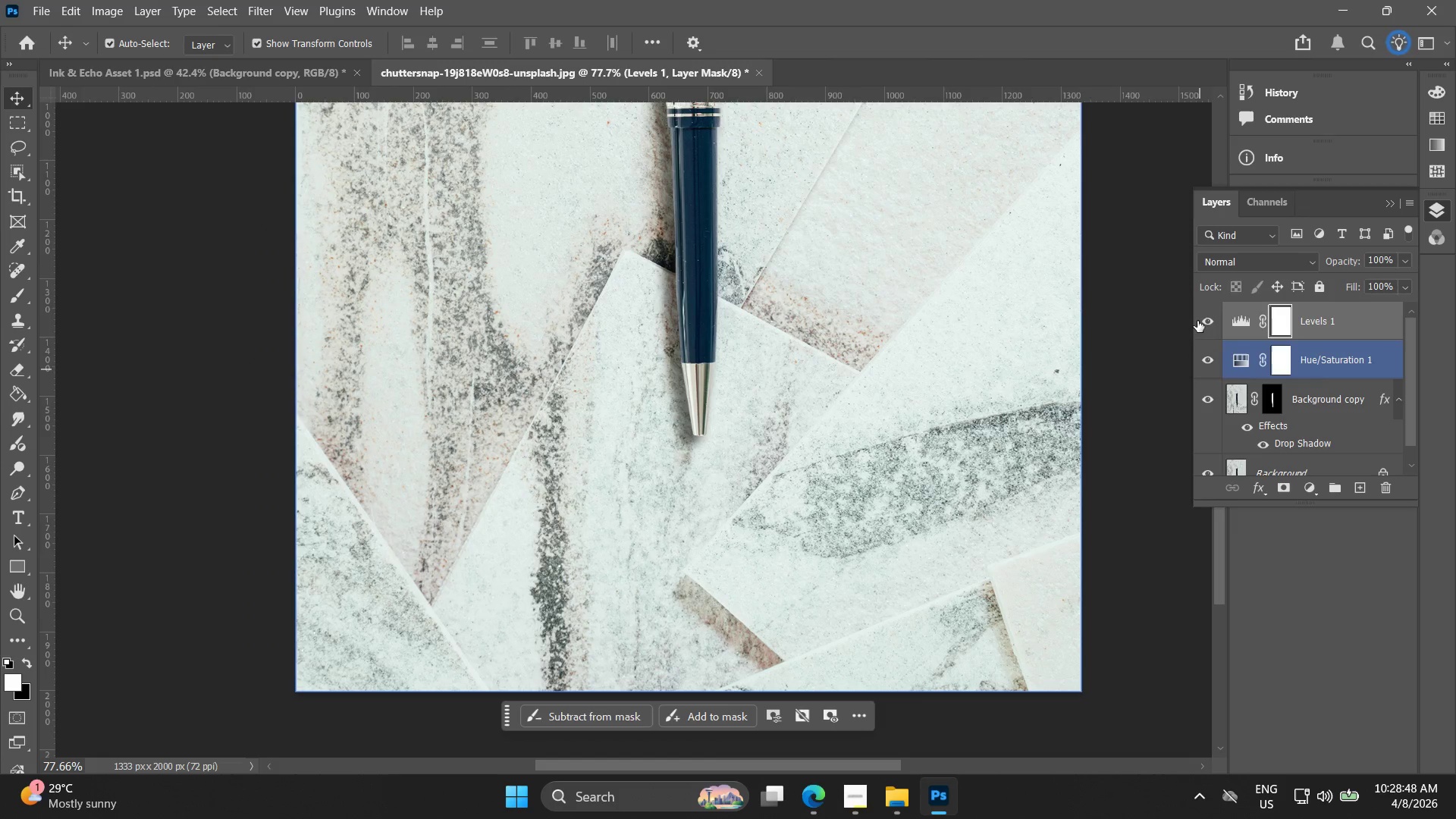 
left_click([1204, 317])
 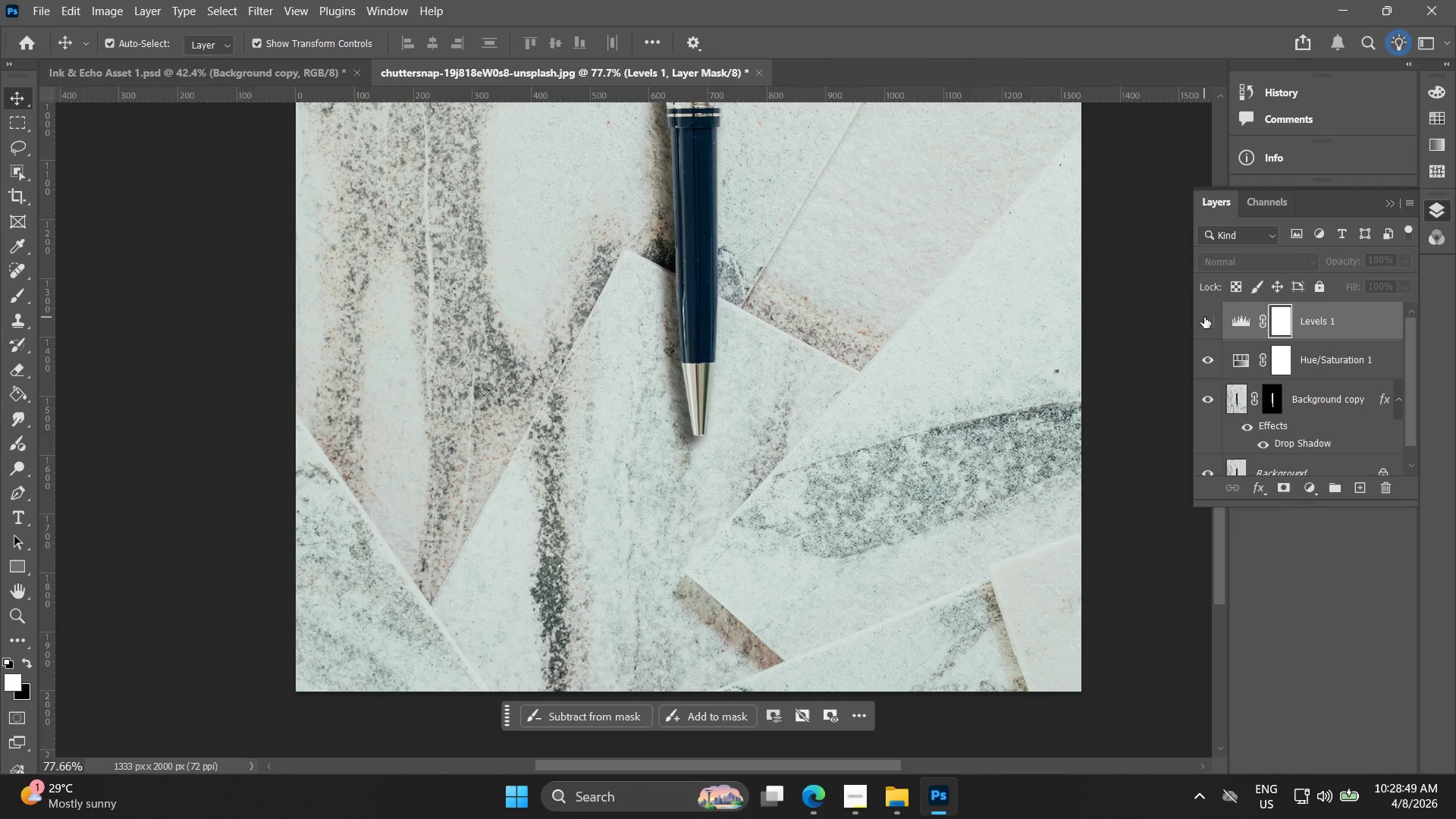 
left_click([1204, 317])
 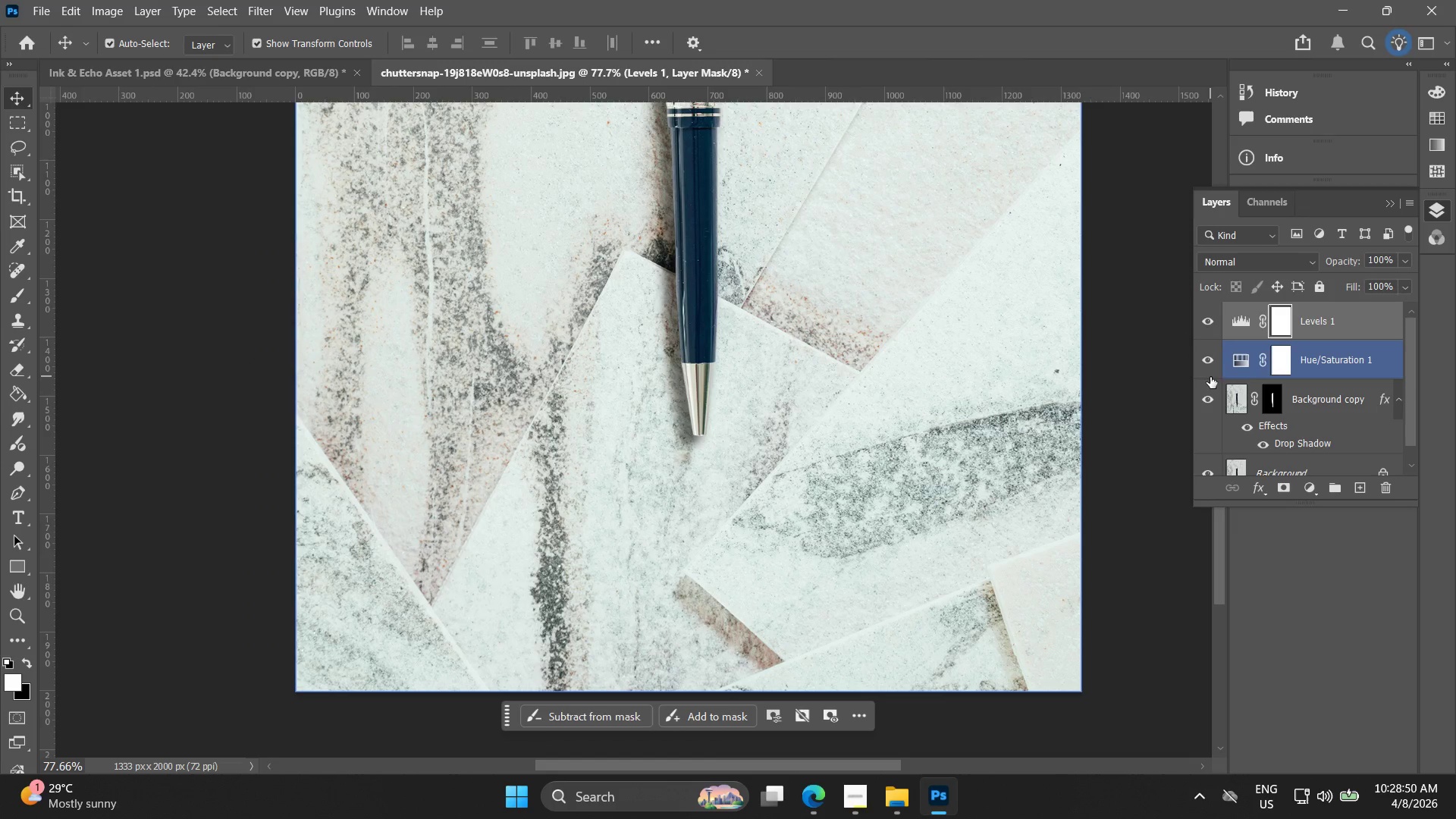 
left_click([1212, 363])
 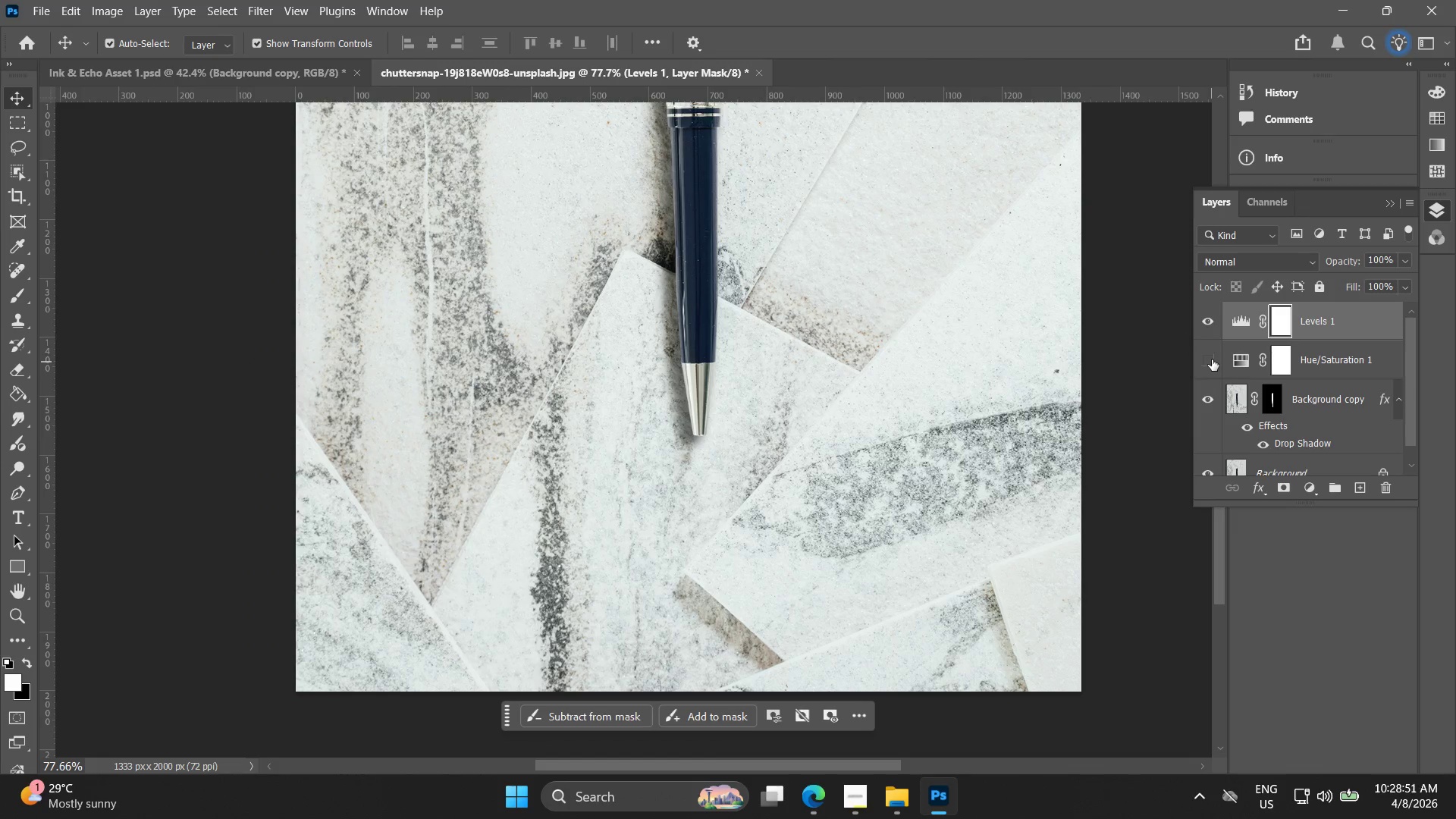 
left_click([1212, 359])
 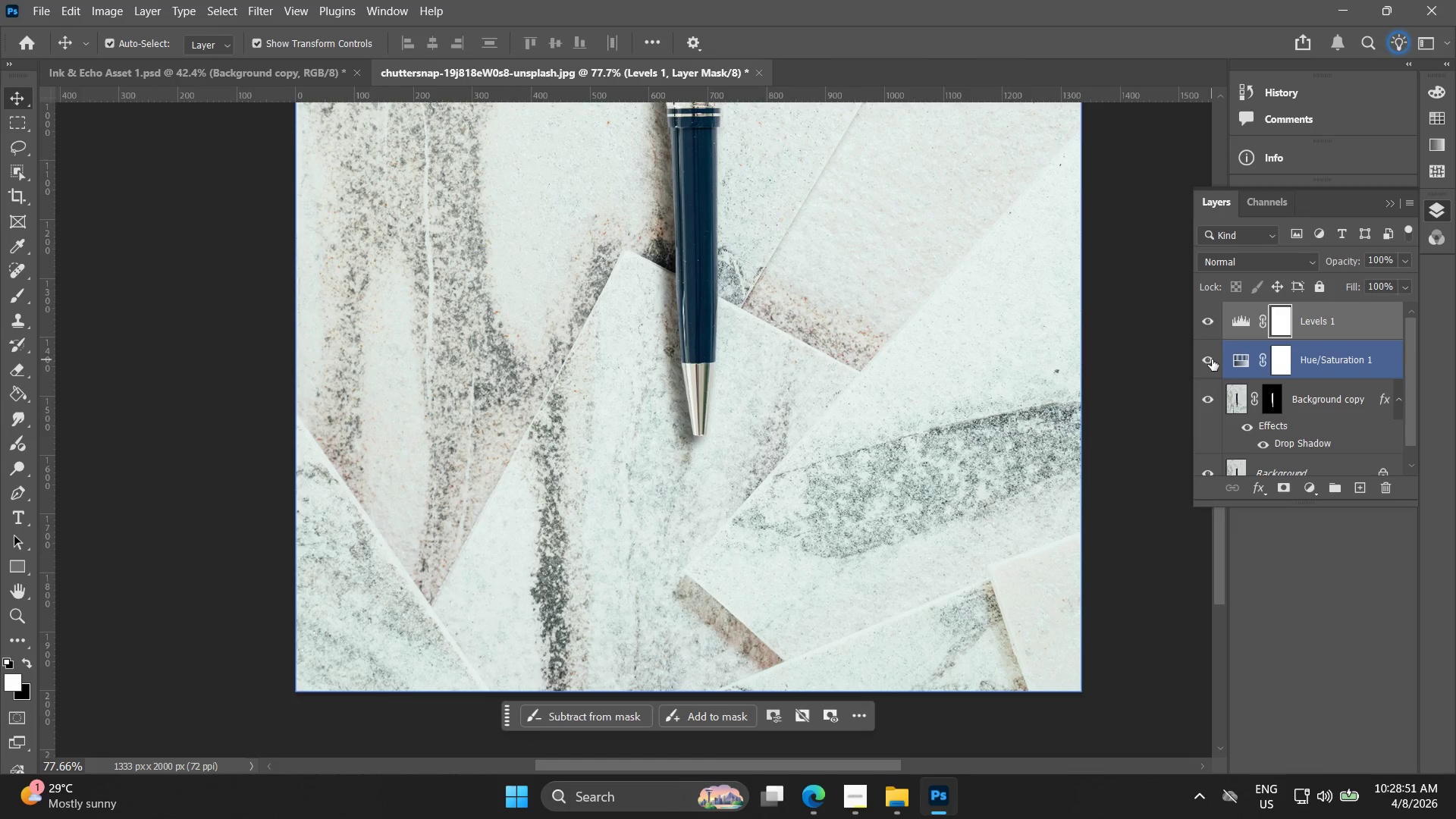 
left_click([1212, 323])
 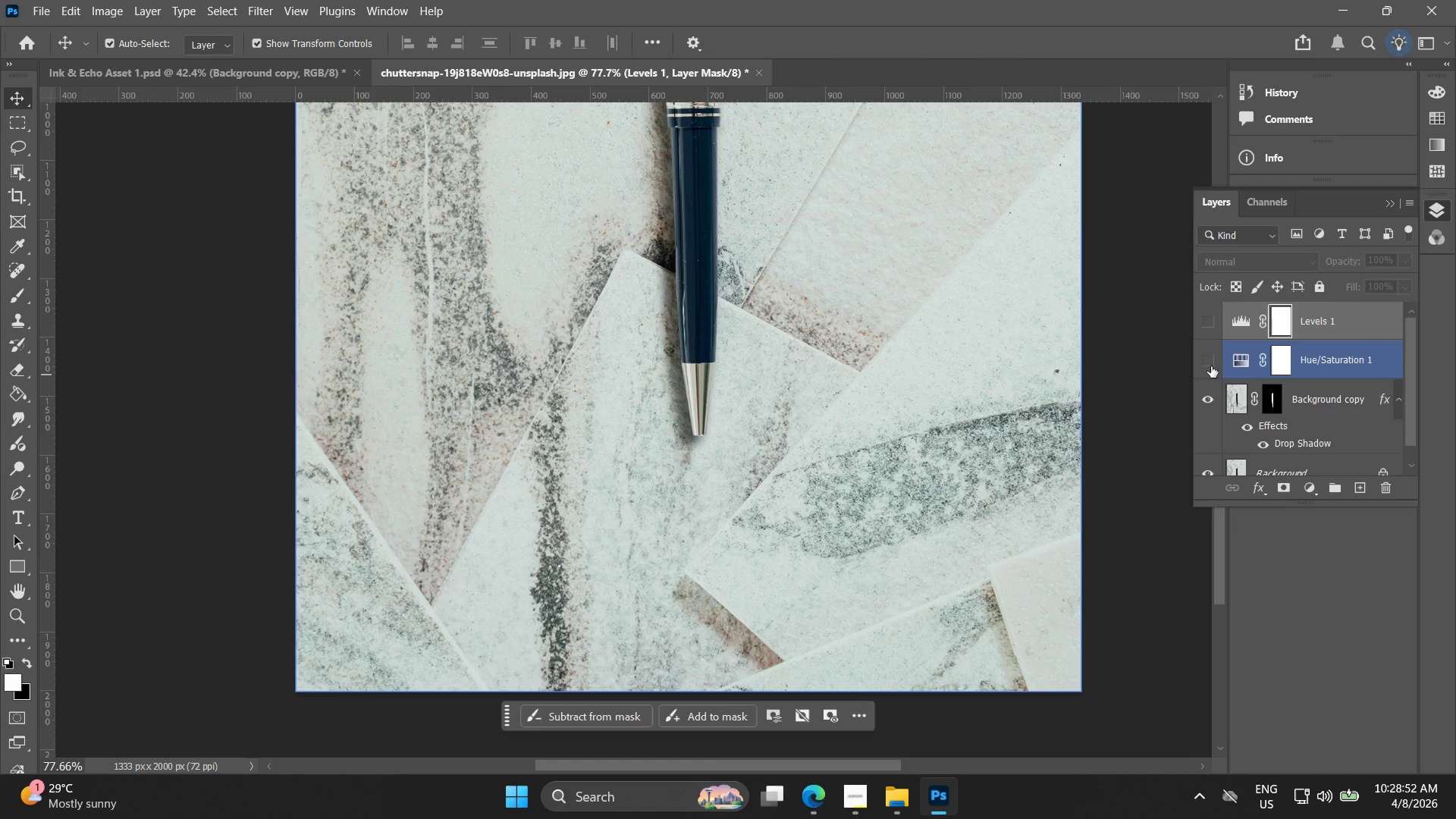 
double_click([1206, 396])
 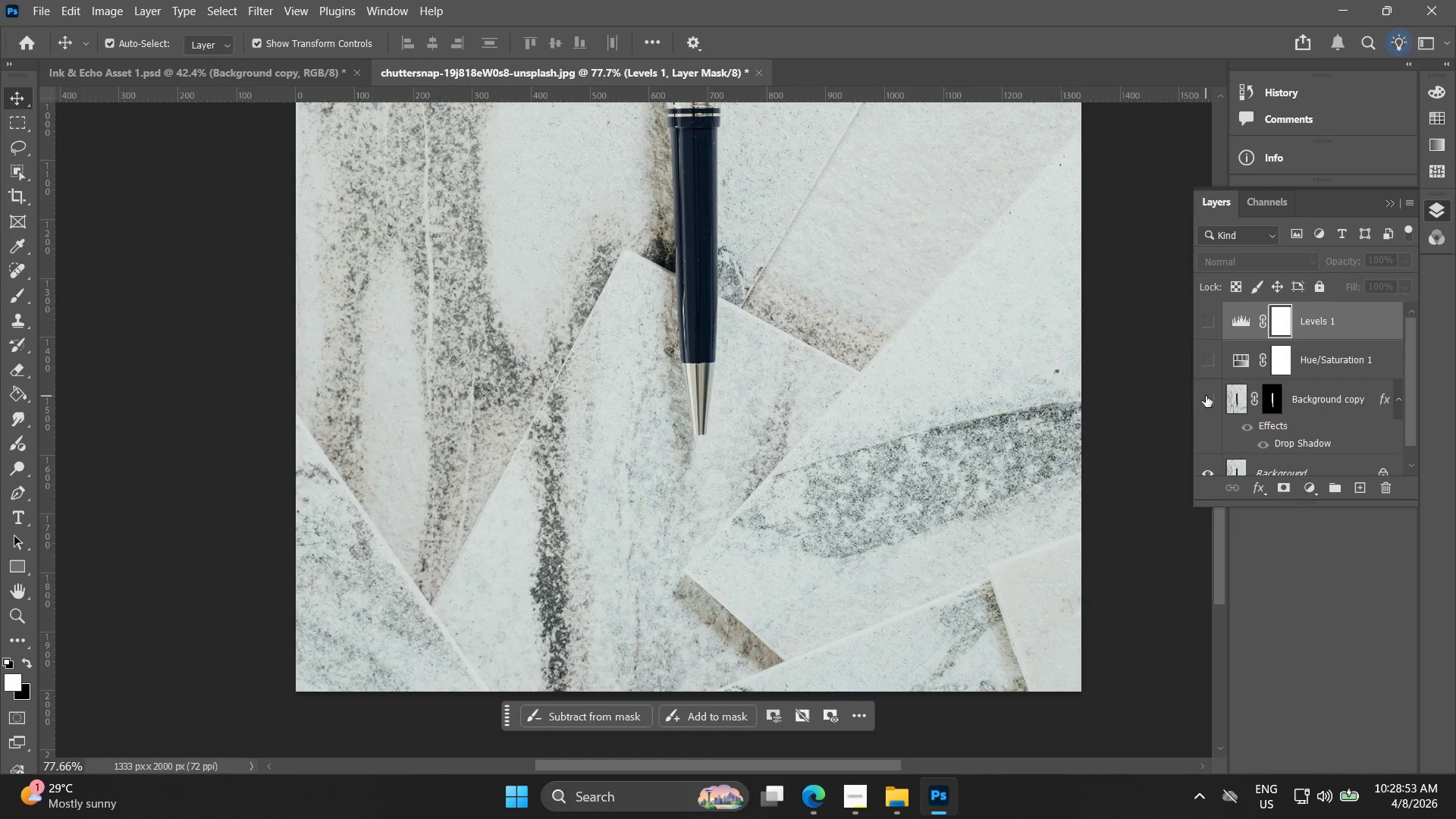 
left_click([1206, 396])
 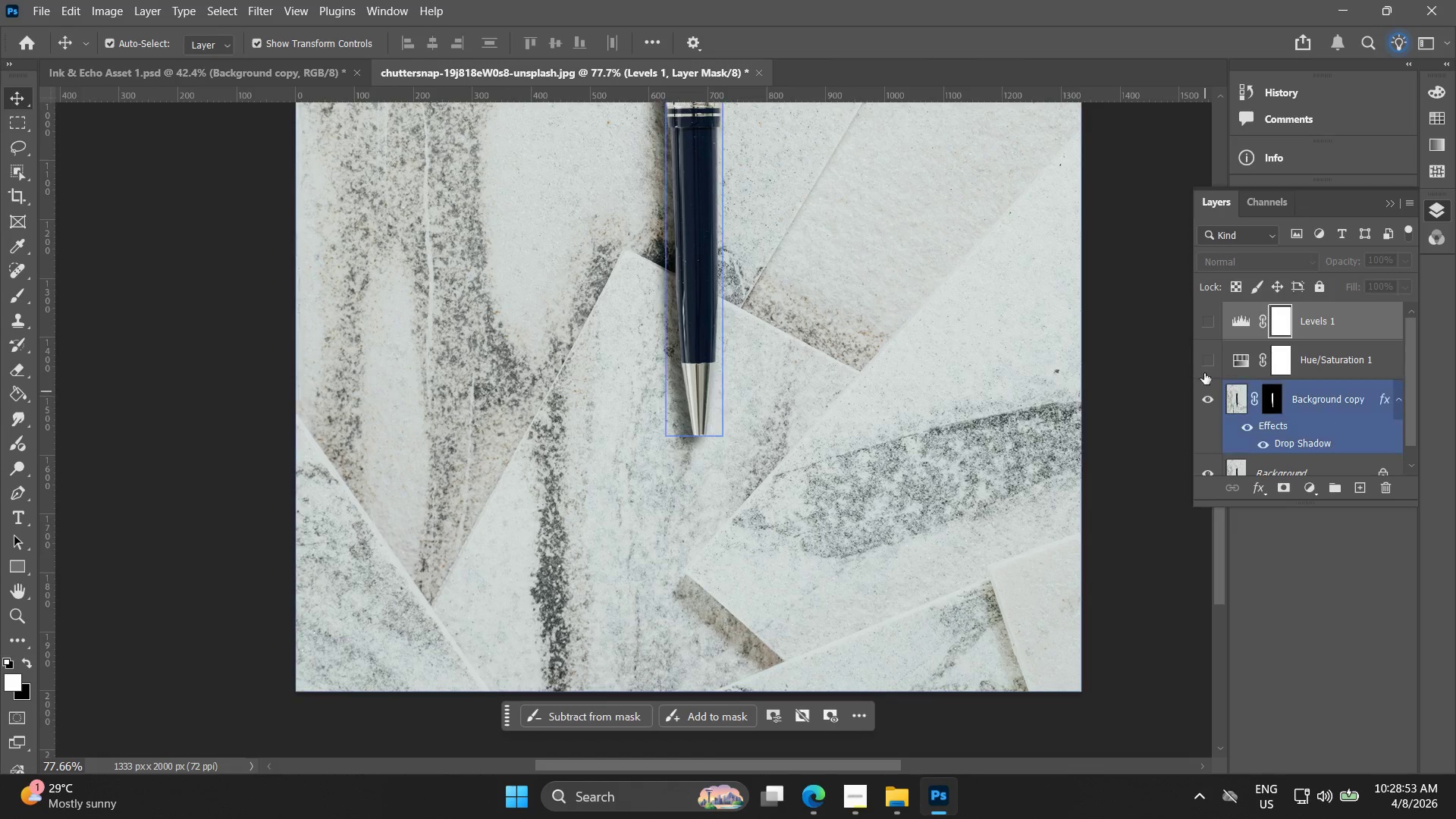 
double_click([1204, 356])
 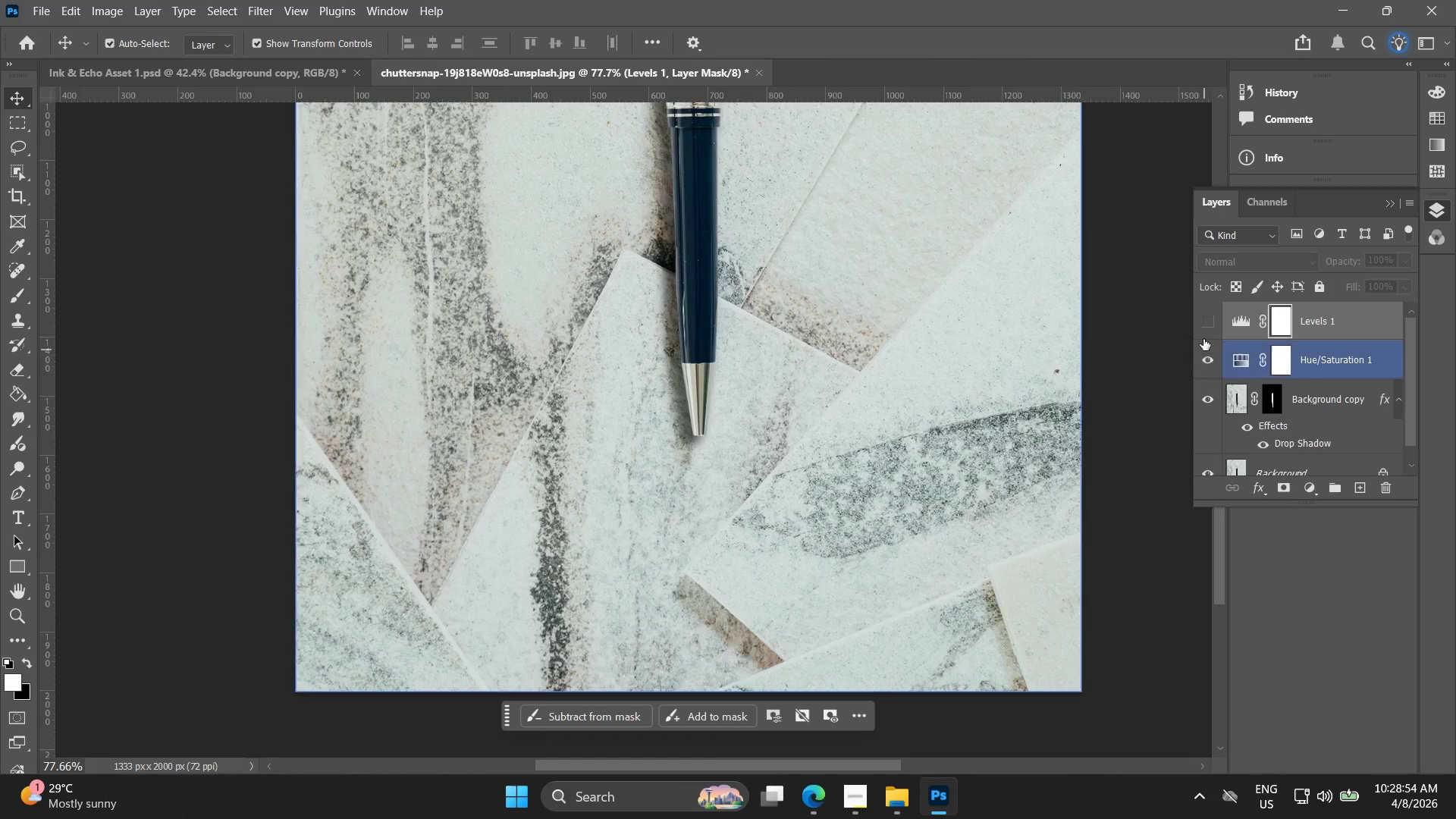 
triple_click([1203, 323])
 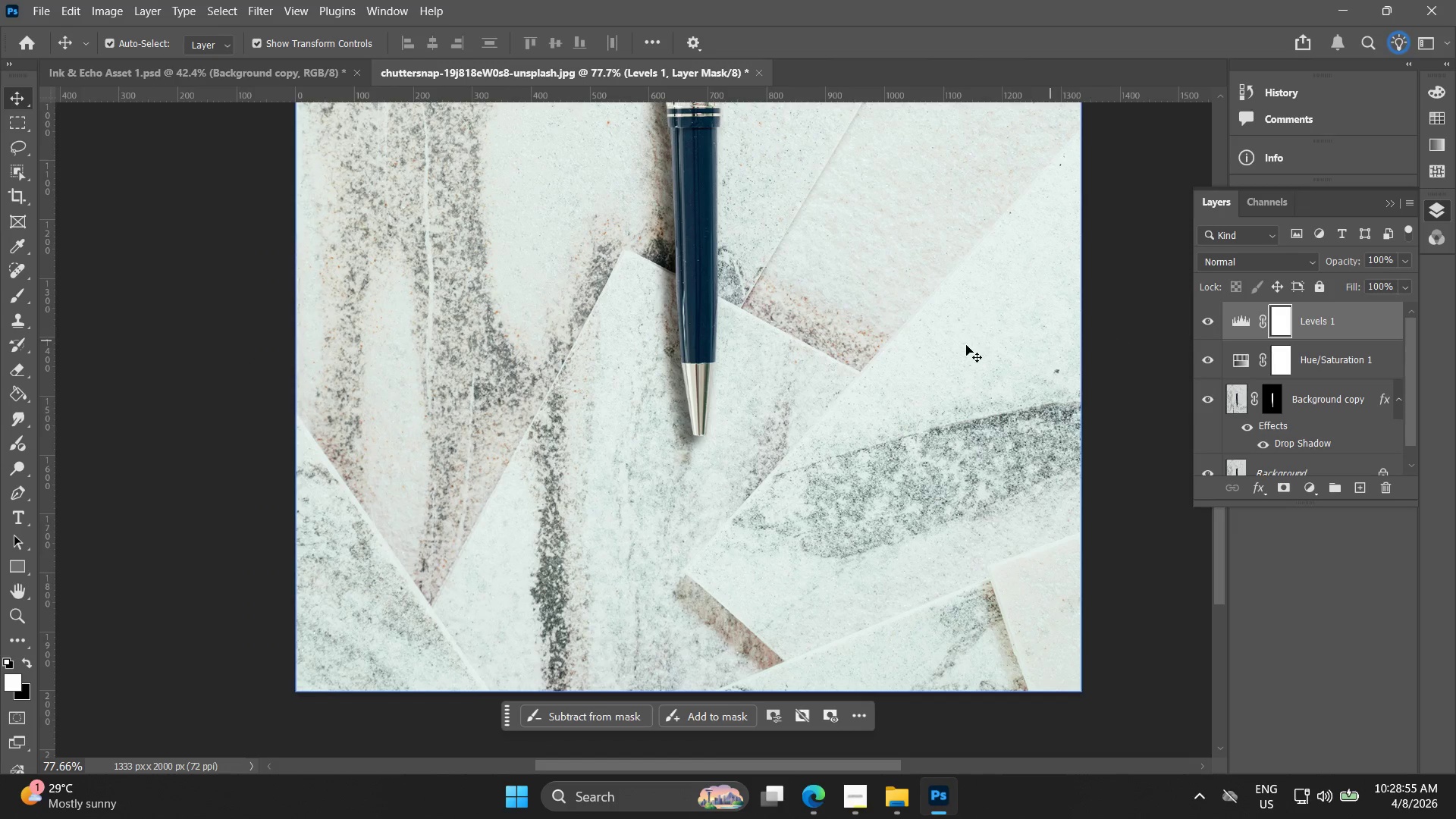 
hold_key(key=AltLeft, duration=0.62)
 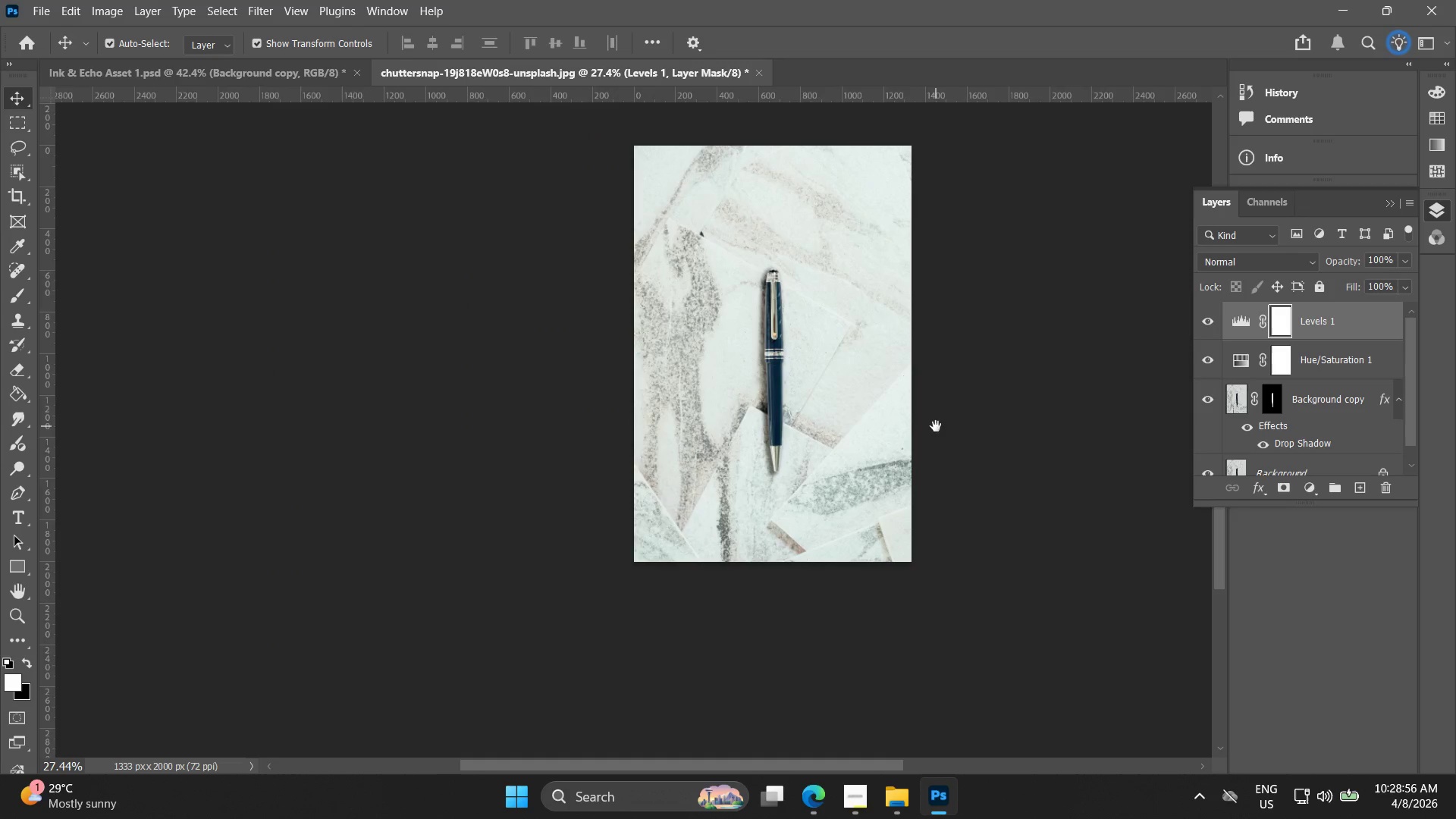 
hold_key(key=Space, duration=0.55)
 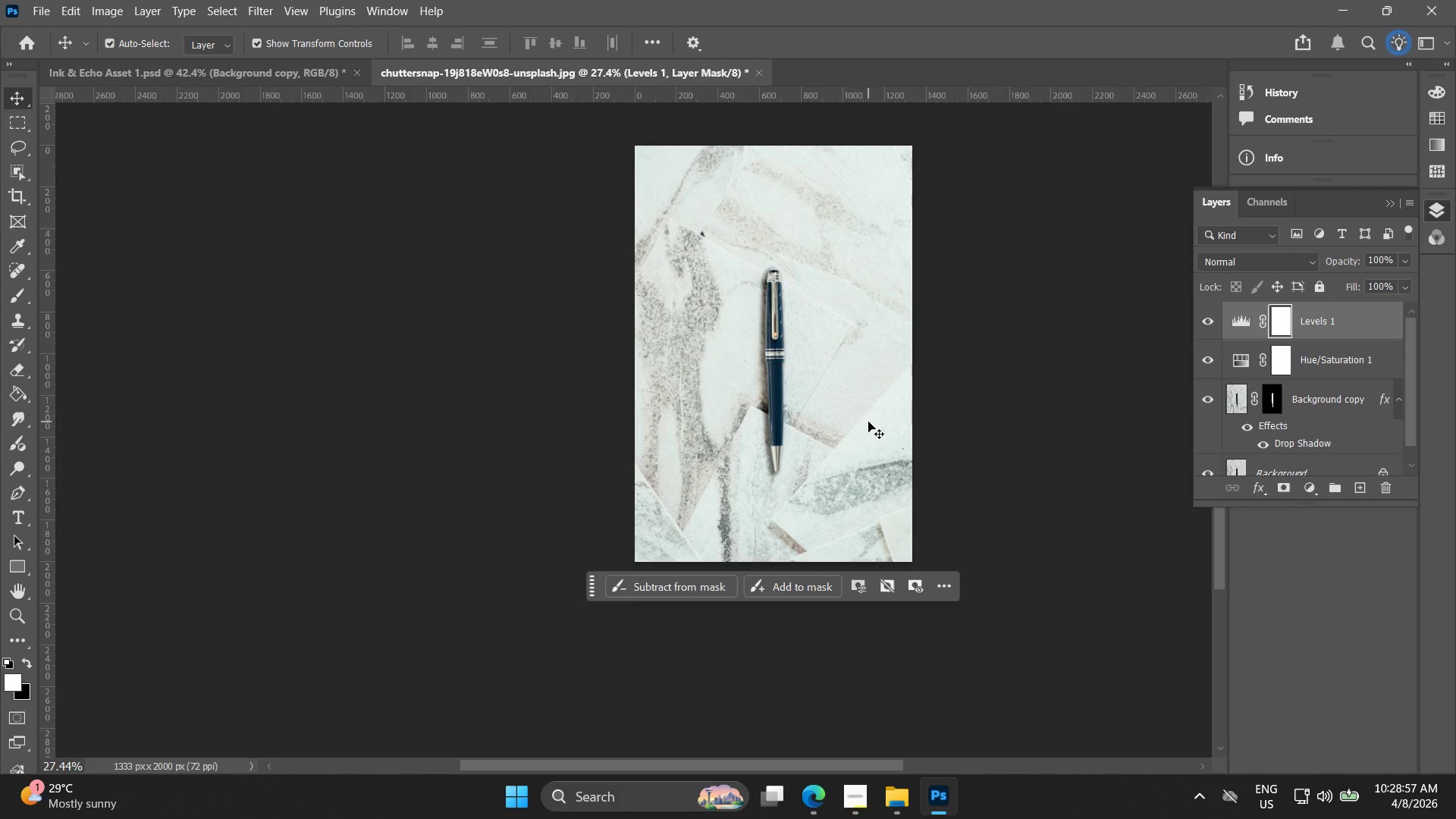 
left_click_drag(start_coordinate=[988, 350], to_coordinate=[937, 426])
 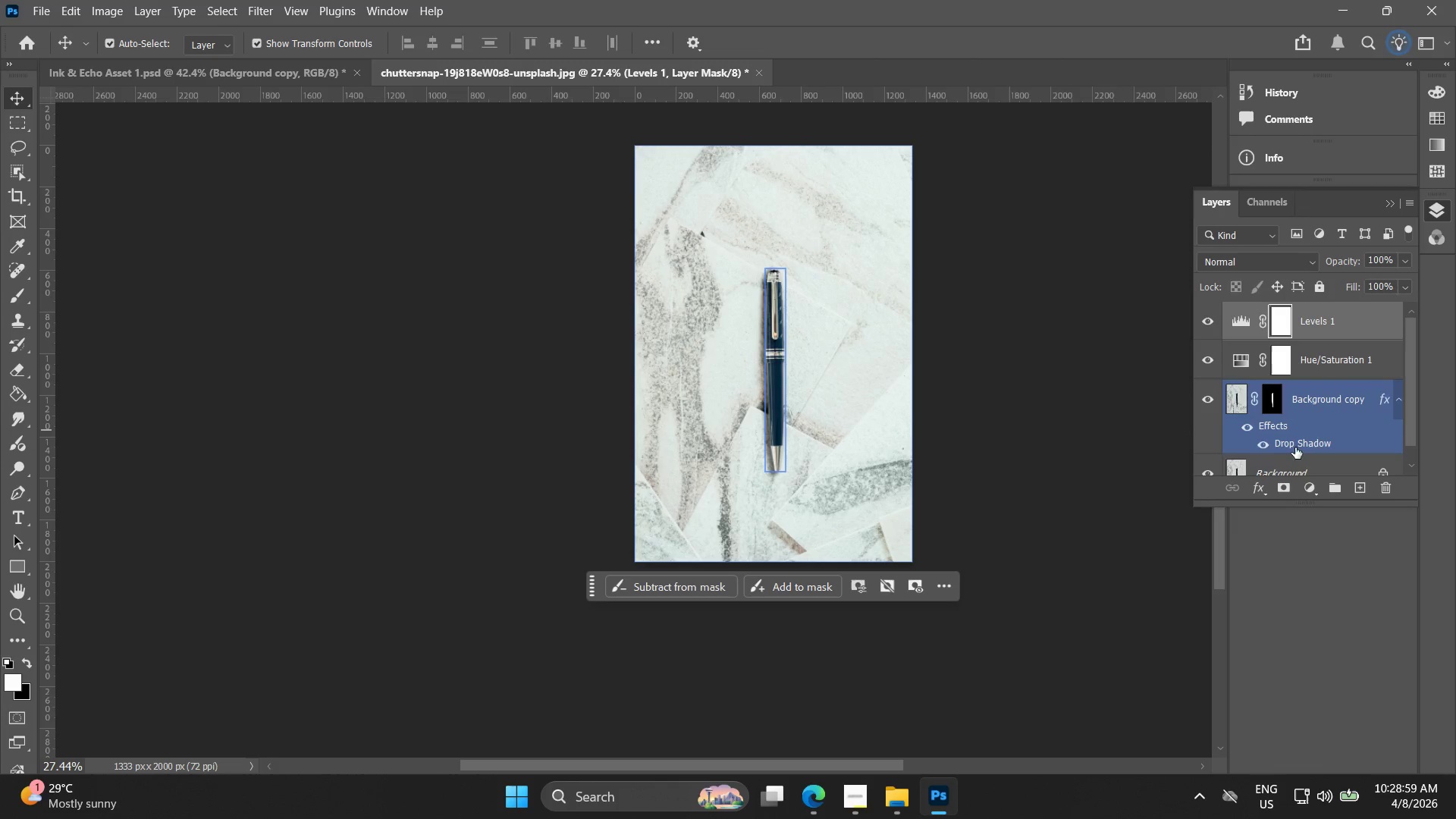 
scroll: coordinate [899, 375], scroll_direction: down, amount: 11.0
 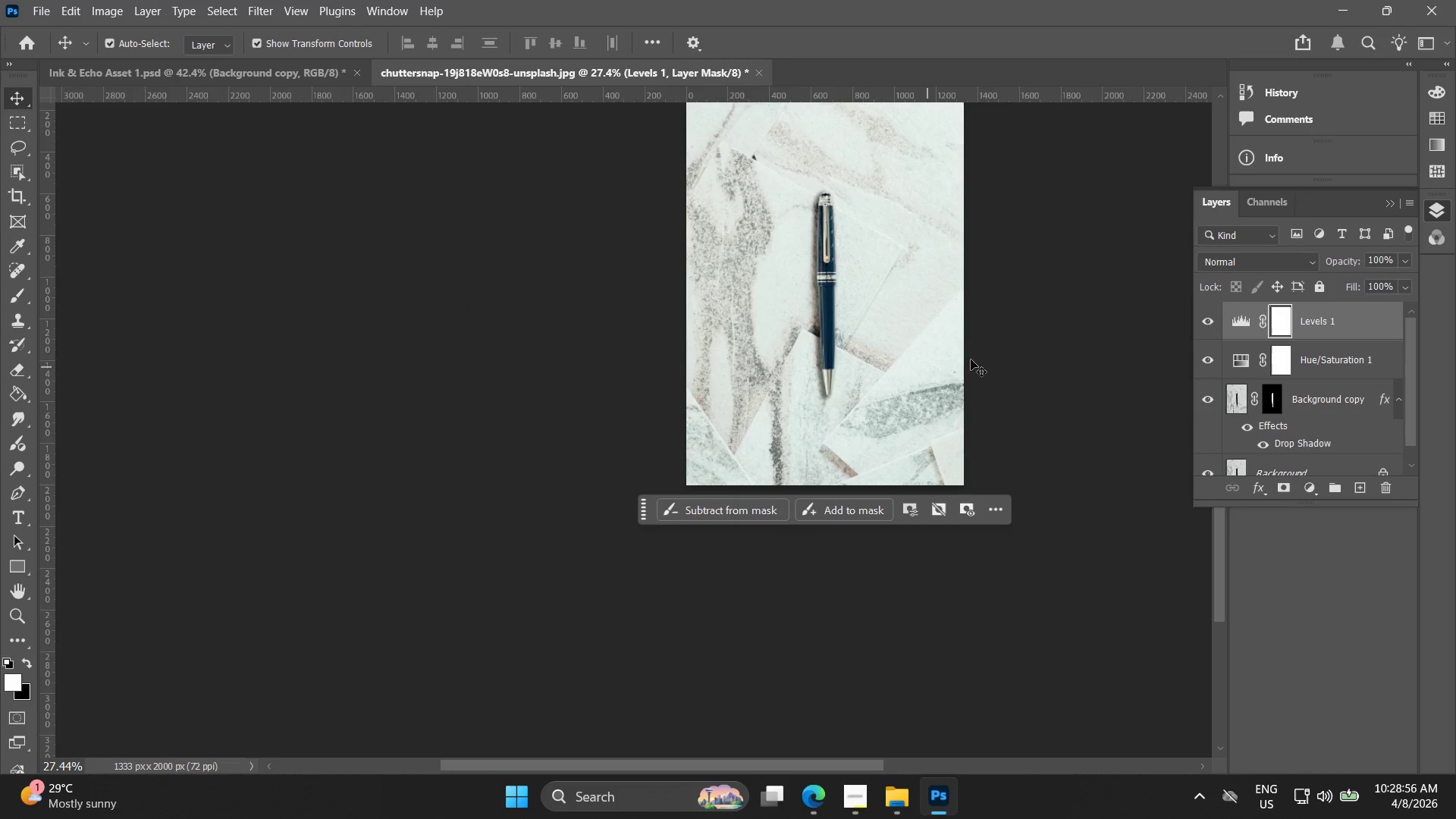 
double_click([1260, 443])
 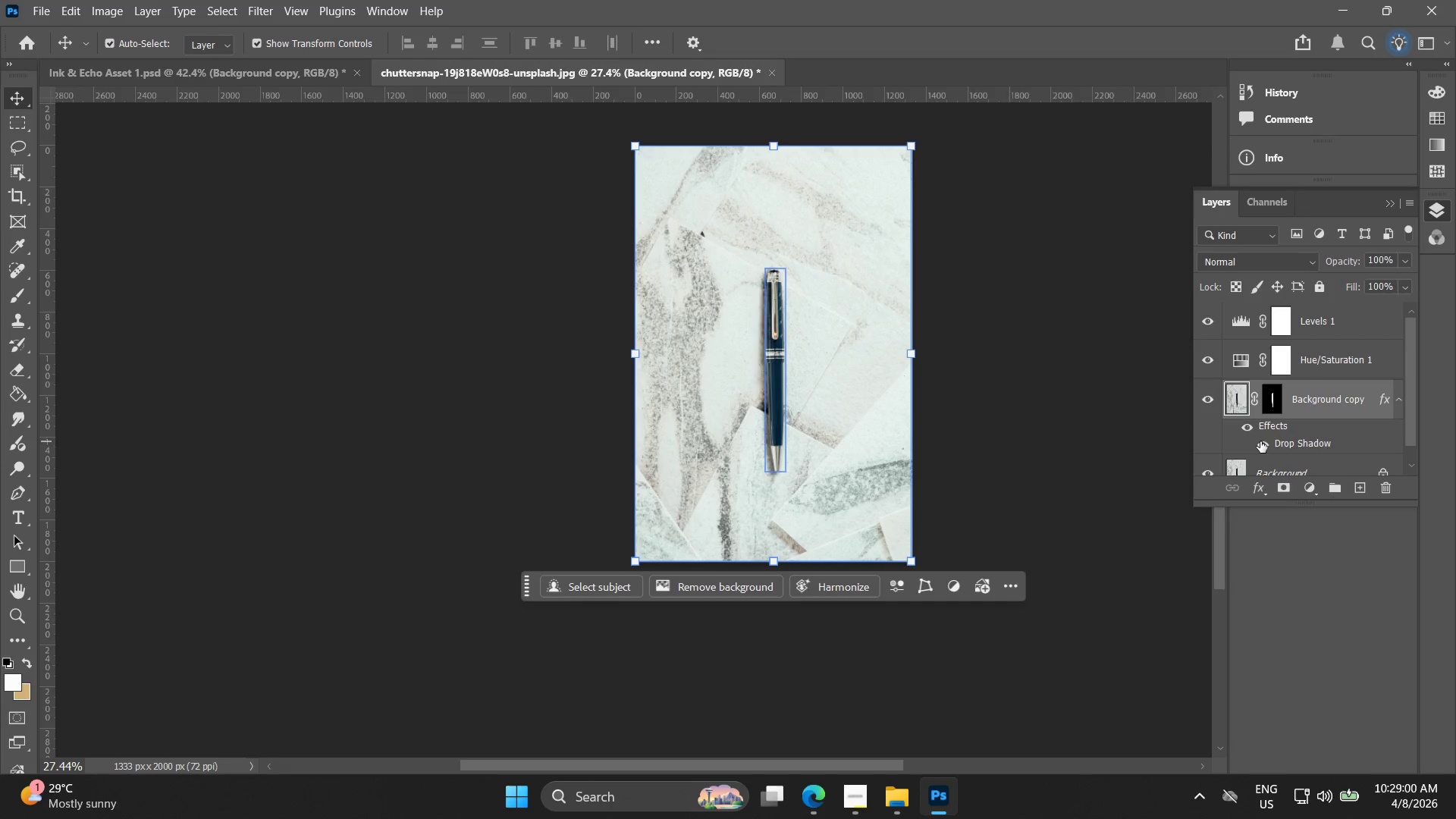 
left_click([1260, 441])
 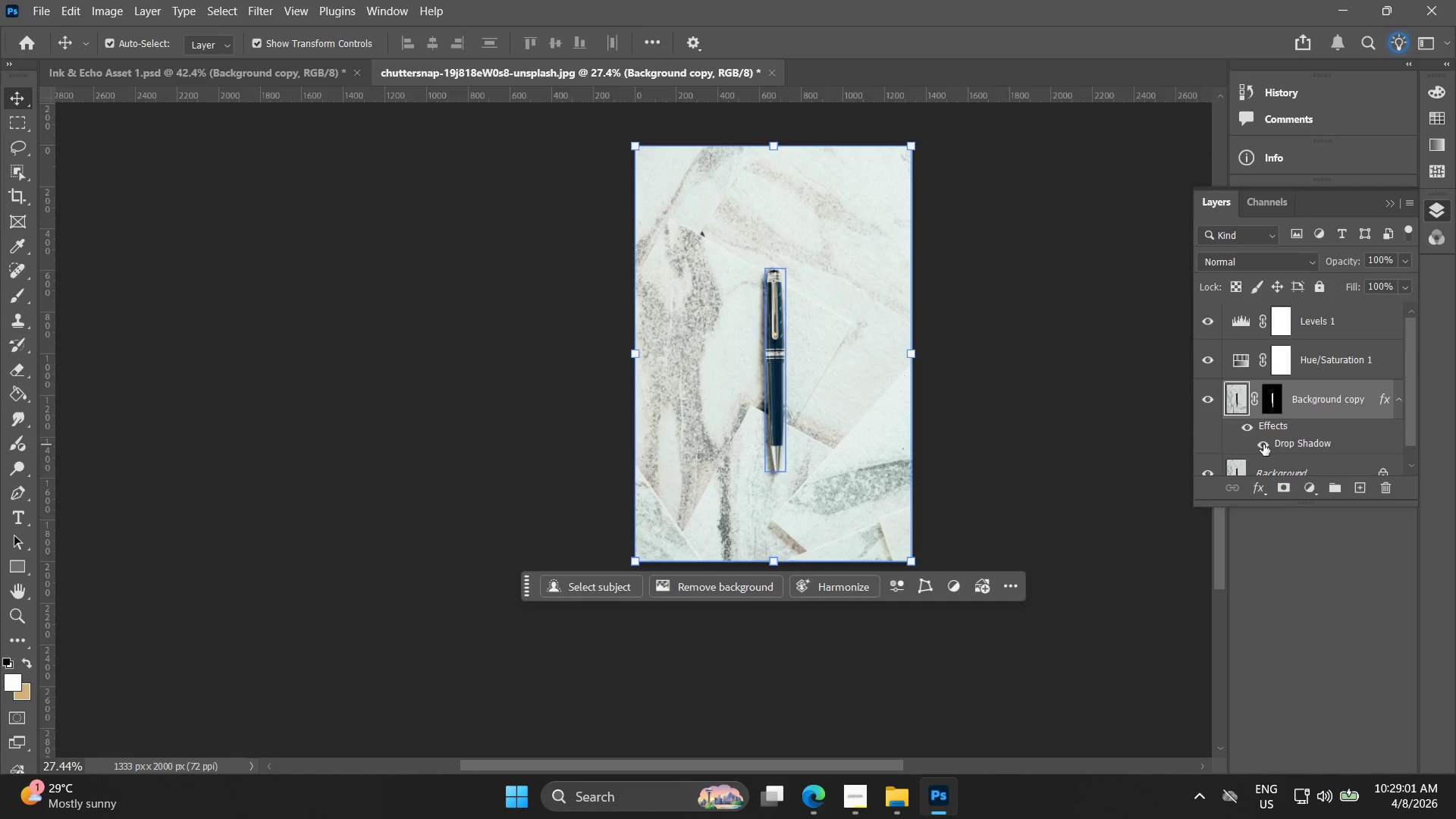 
triple_click([1263, 444])
 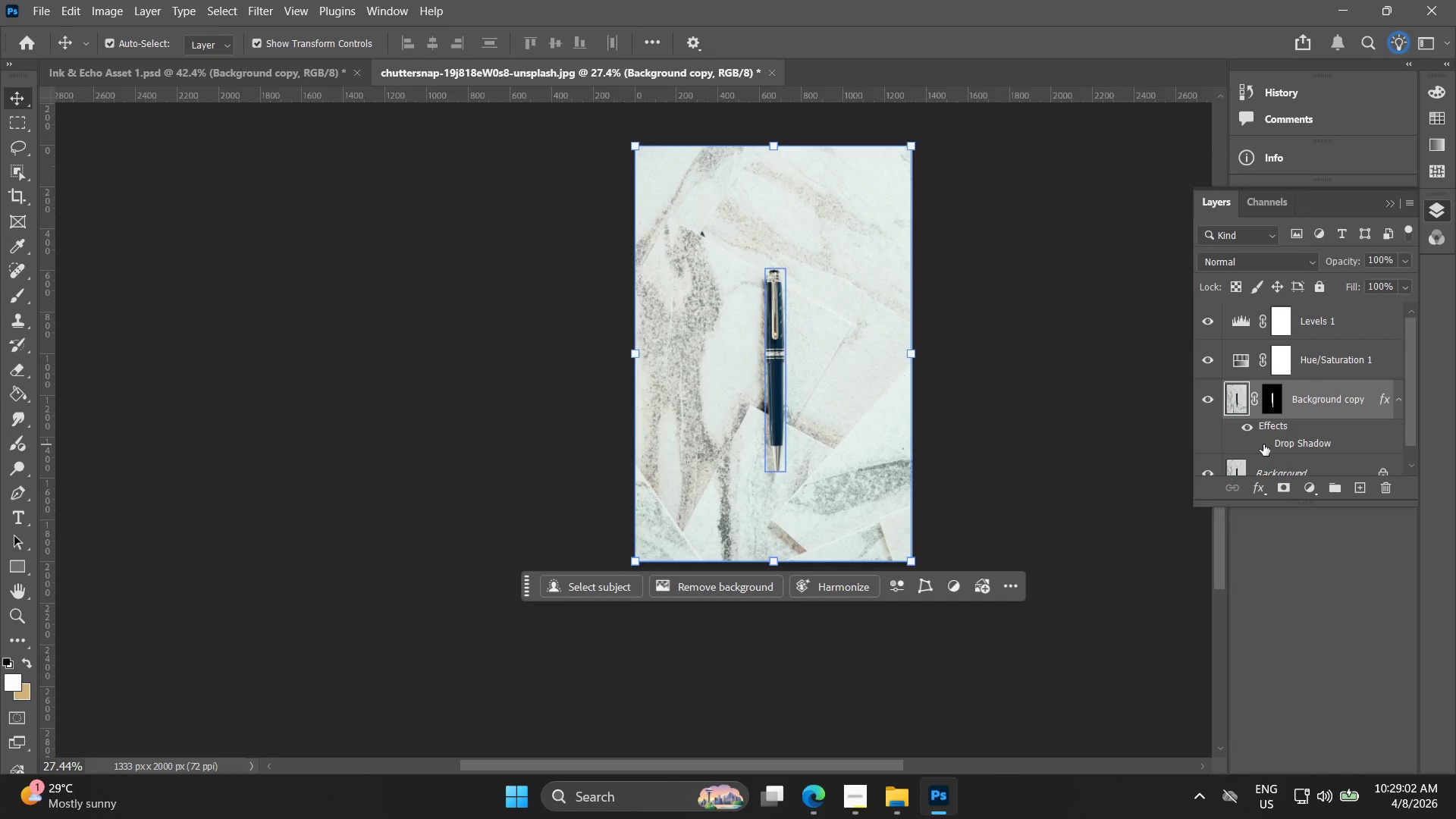 
triple_click([1263, 444])
 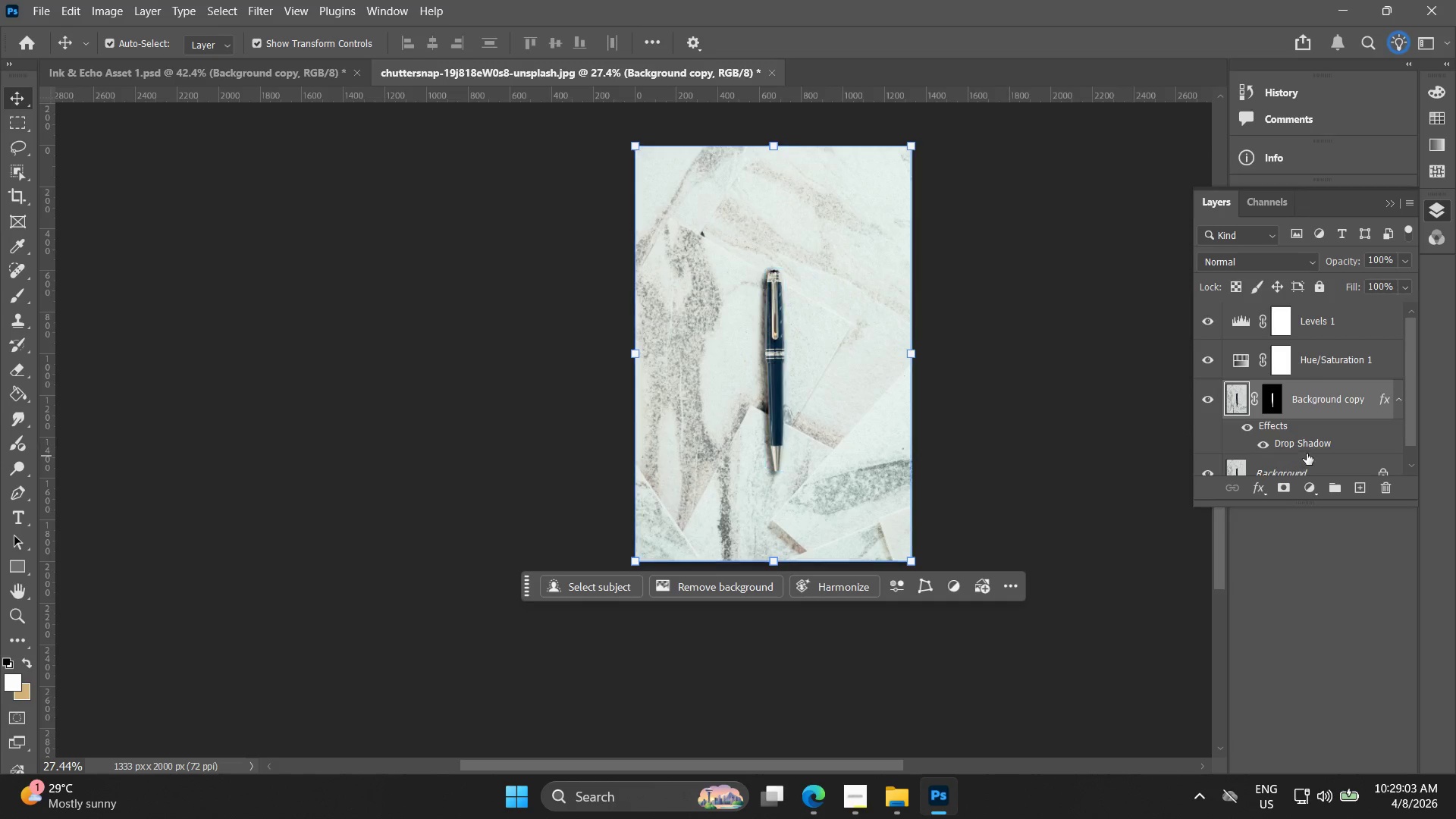 
left_click([1316, 450])
 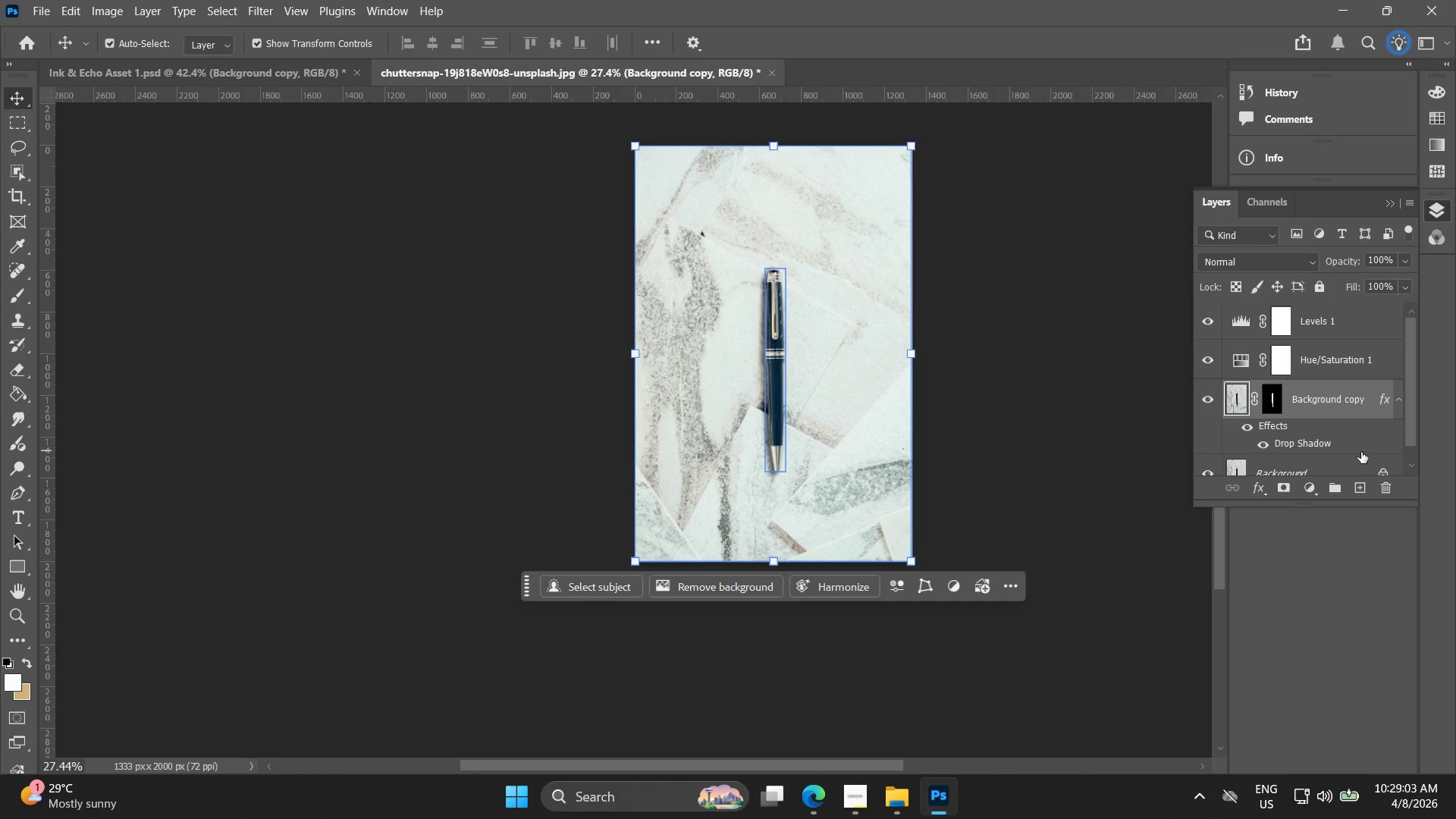 
double_click([1363, 452])
 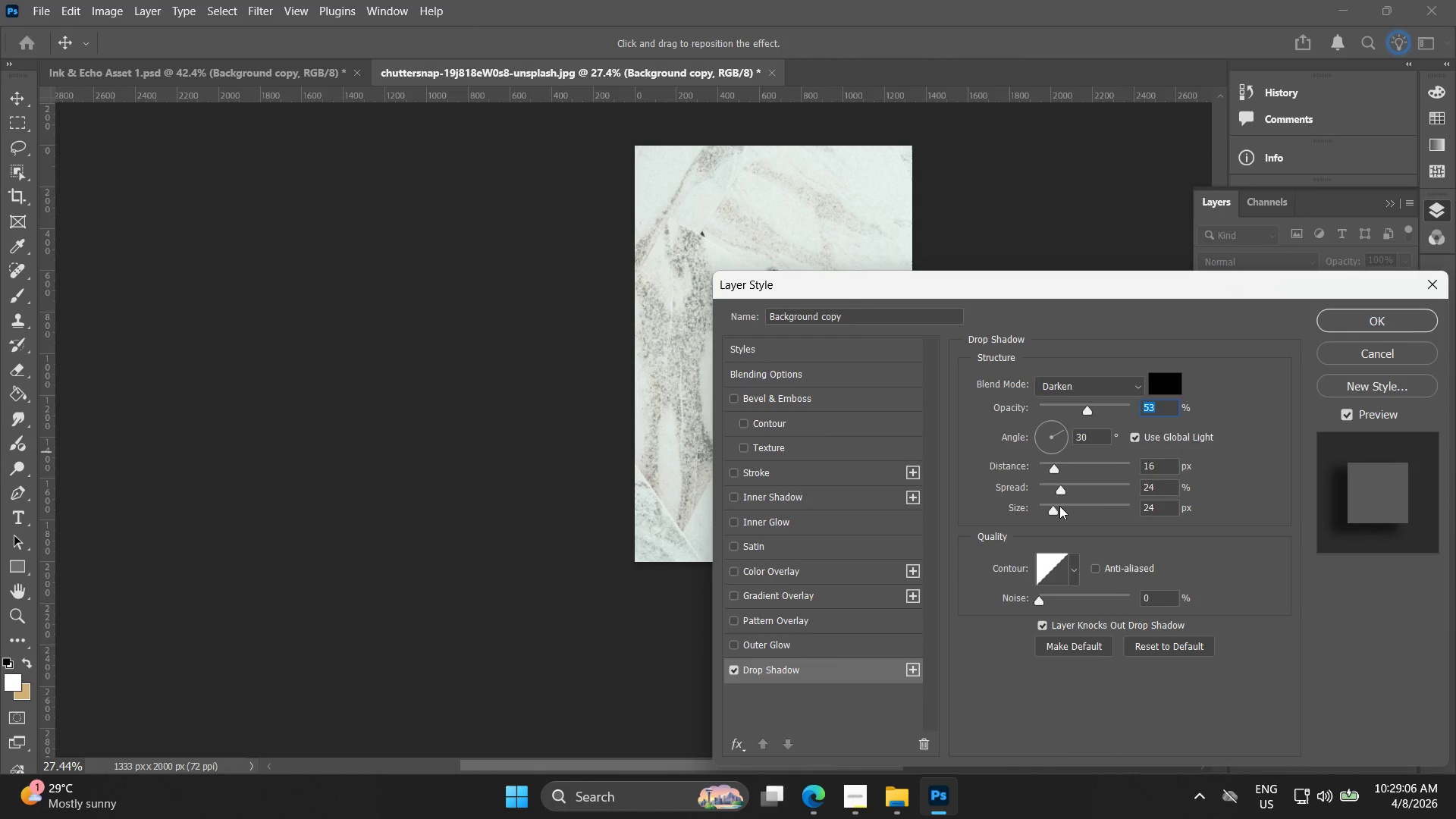 
left_click_drag(start_coordinate=[1059, 472], to_coordinate=[1064, 474])
 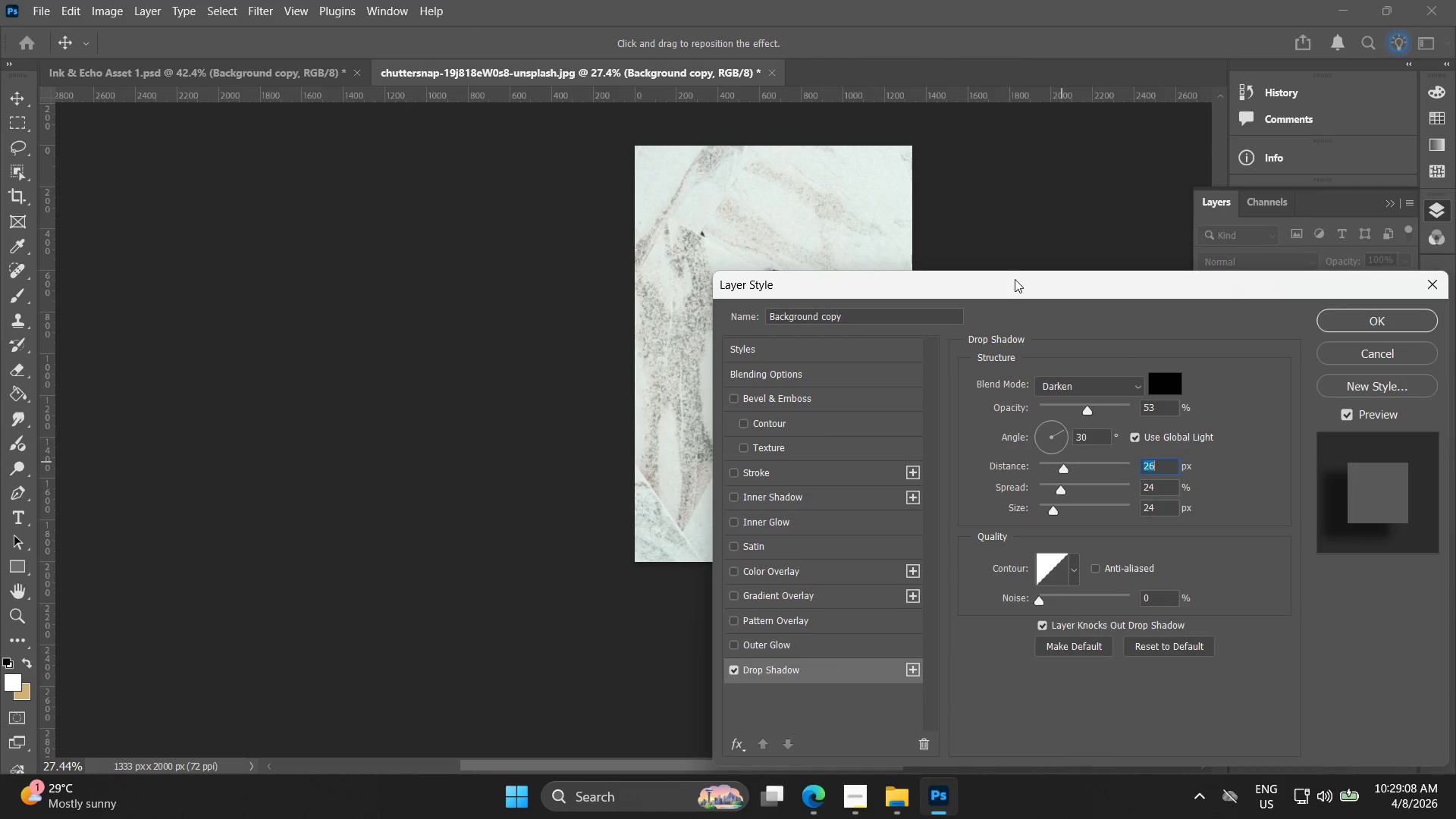 
left_click_drag(start_coordinate=[1029, 295], to_coordinate=[1172, 278])
 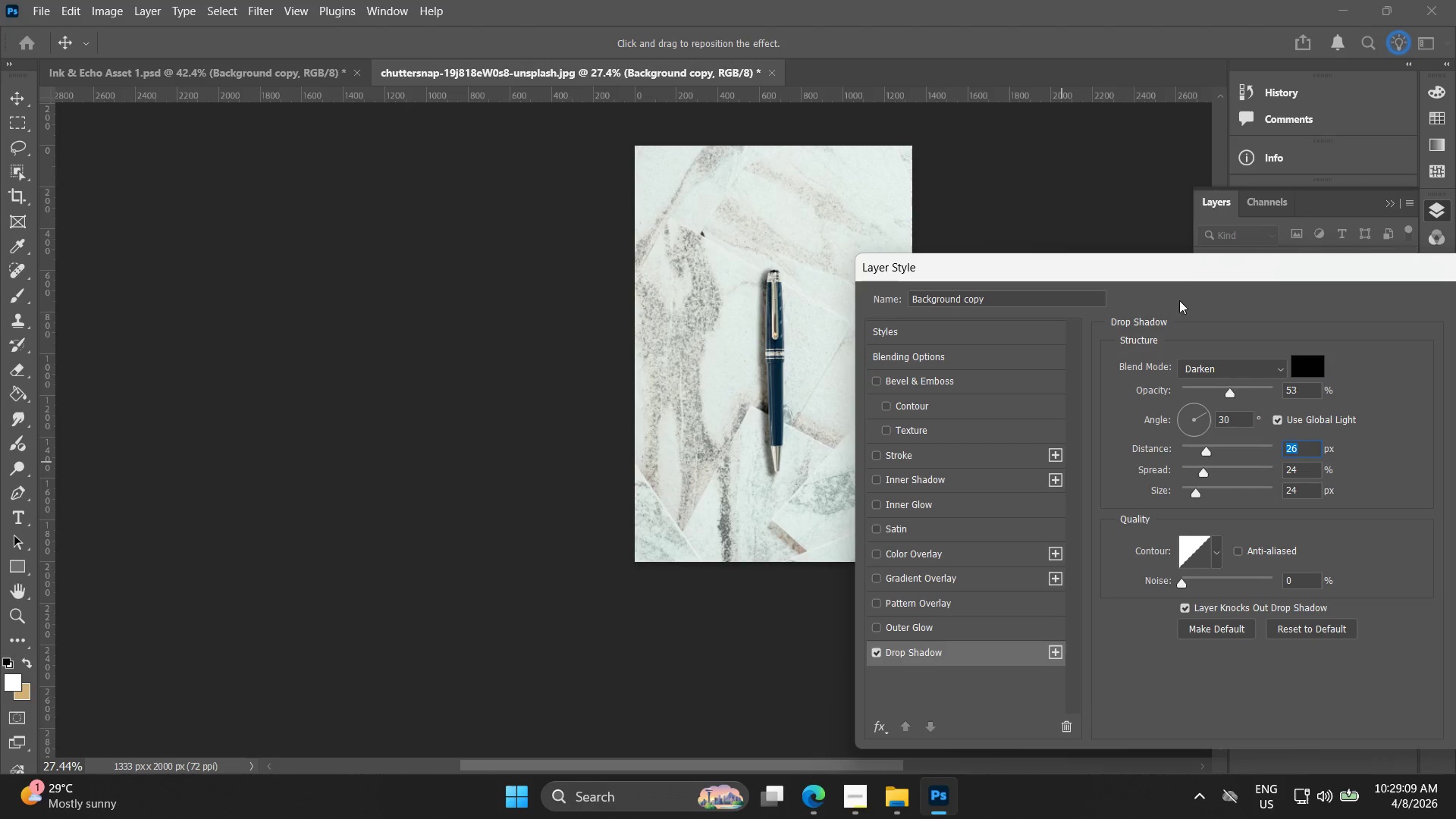 
left_click_drag(start_coordinate=[1181, 278], to_coordinate=[966, 325])
 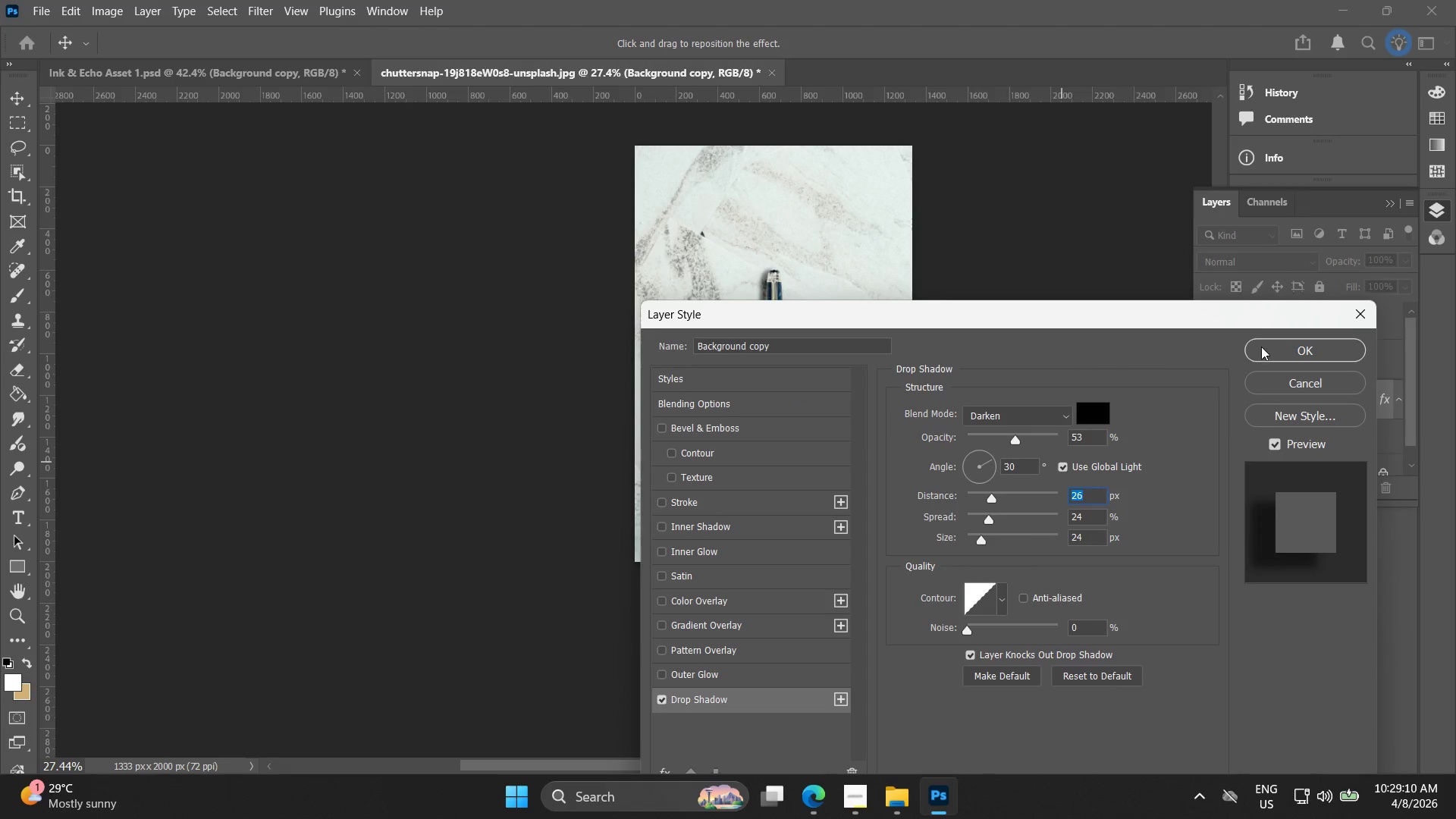 
left_click([1289, 350])
 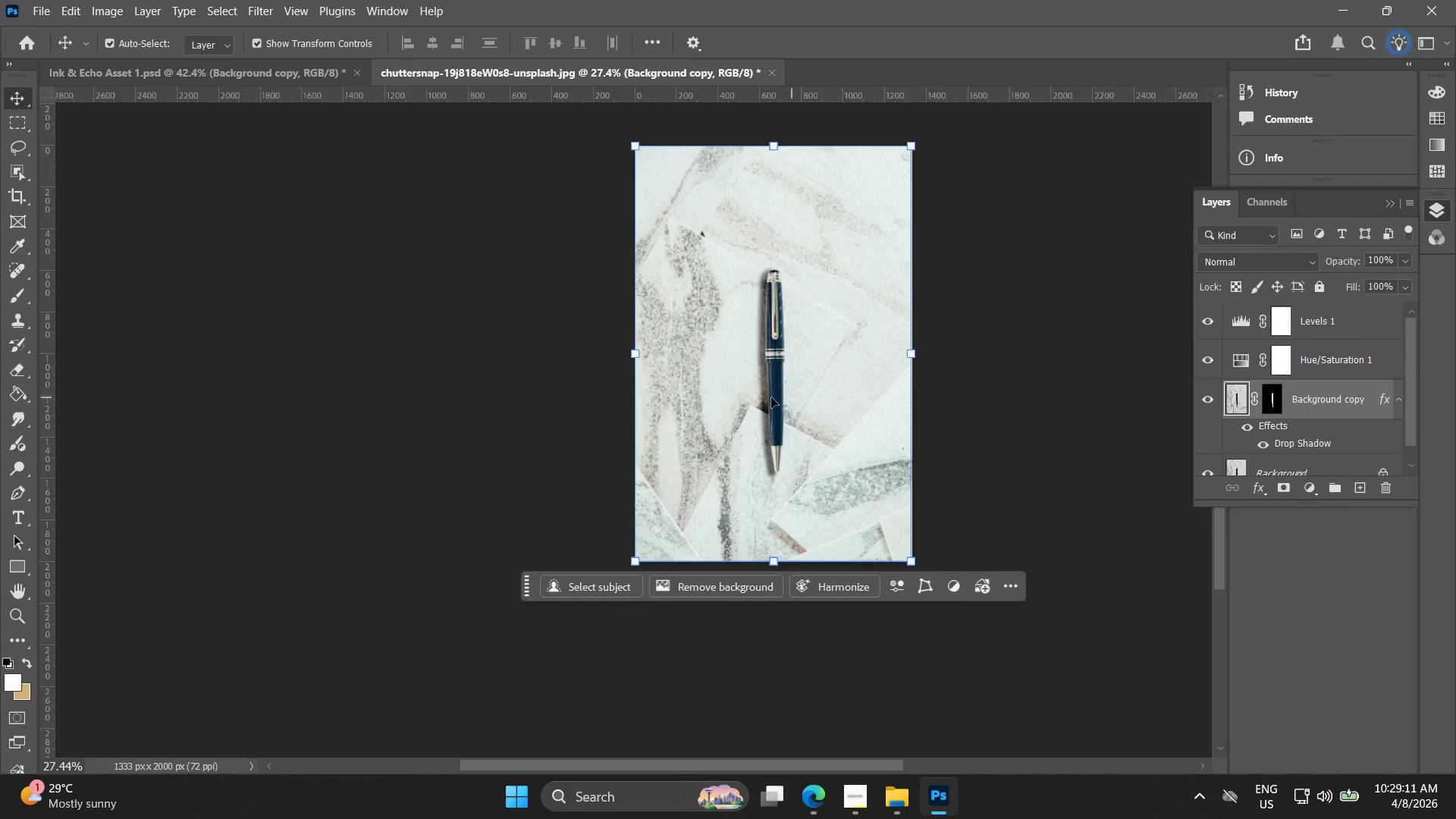 
hold_key(key=AltLeft, duration=0.83)
scroll: coordinate [774, 441], scroll_direction: up, amount: 12.0
 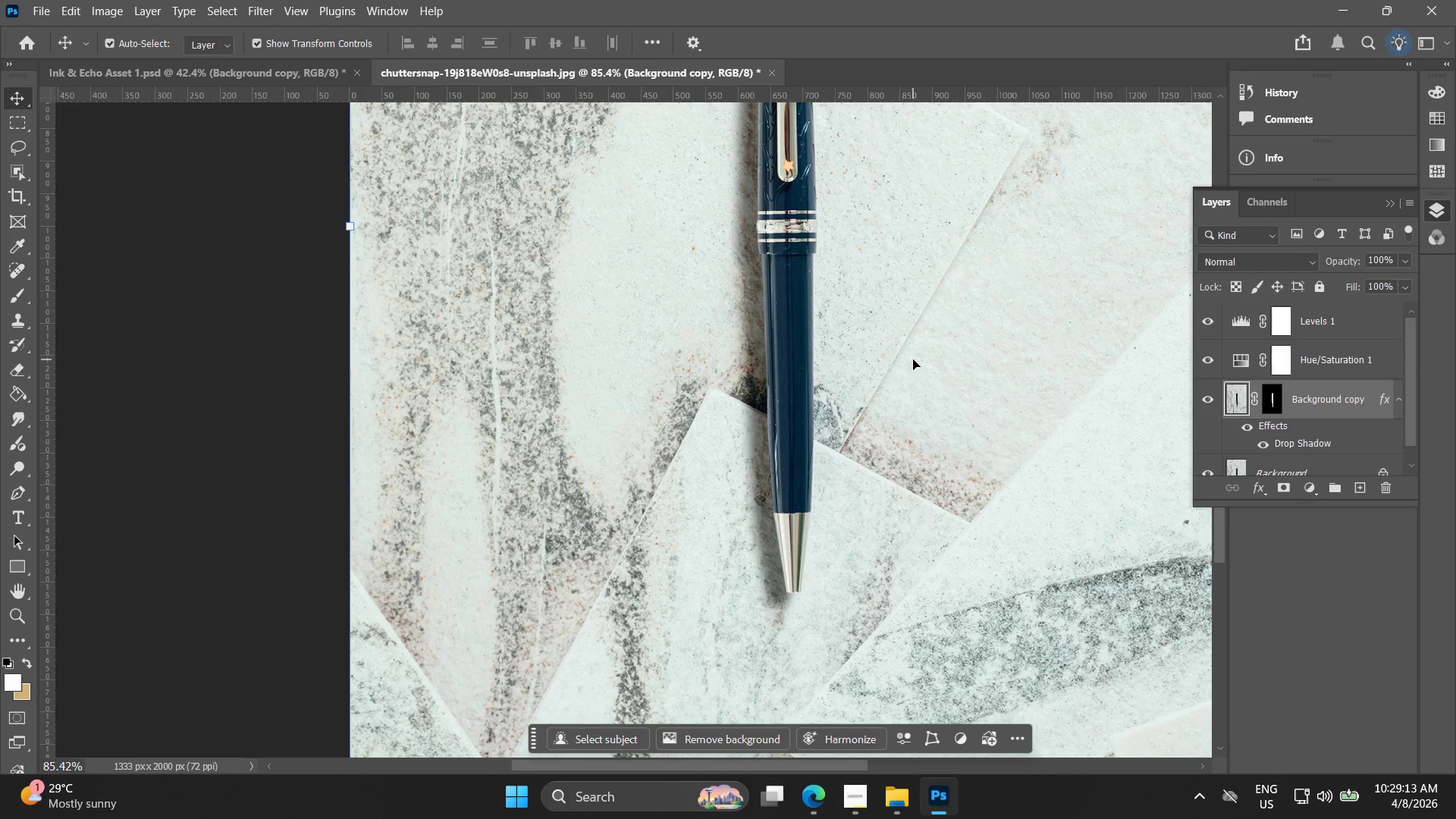 
hold_key(key=AltLeft, duration=1.16)
scroll: coordinate [910, 369], scroll_direction: down, amount: 4.0
 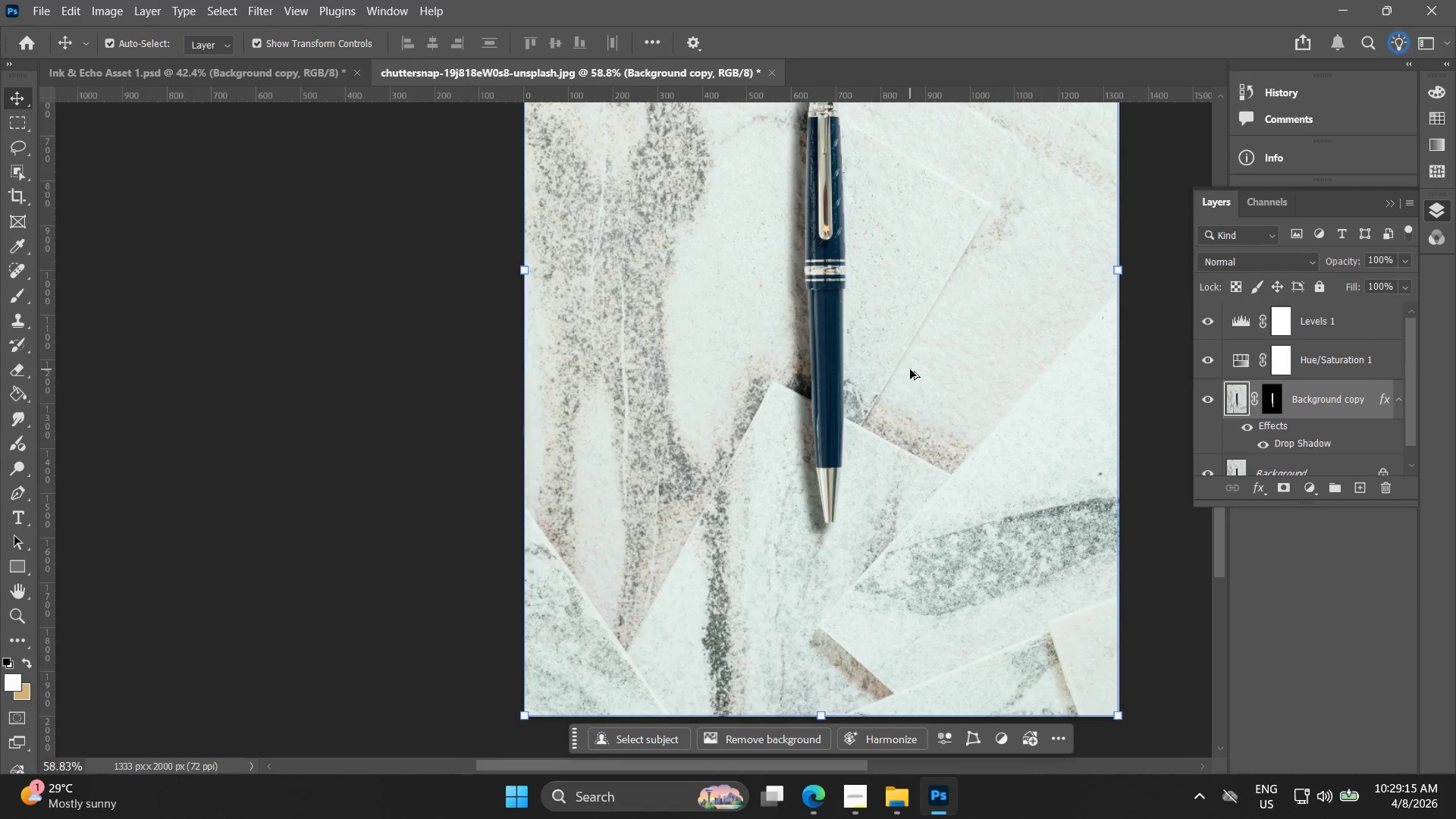 
hold_key(key=Space, duration=0.42)
 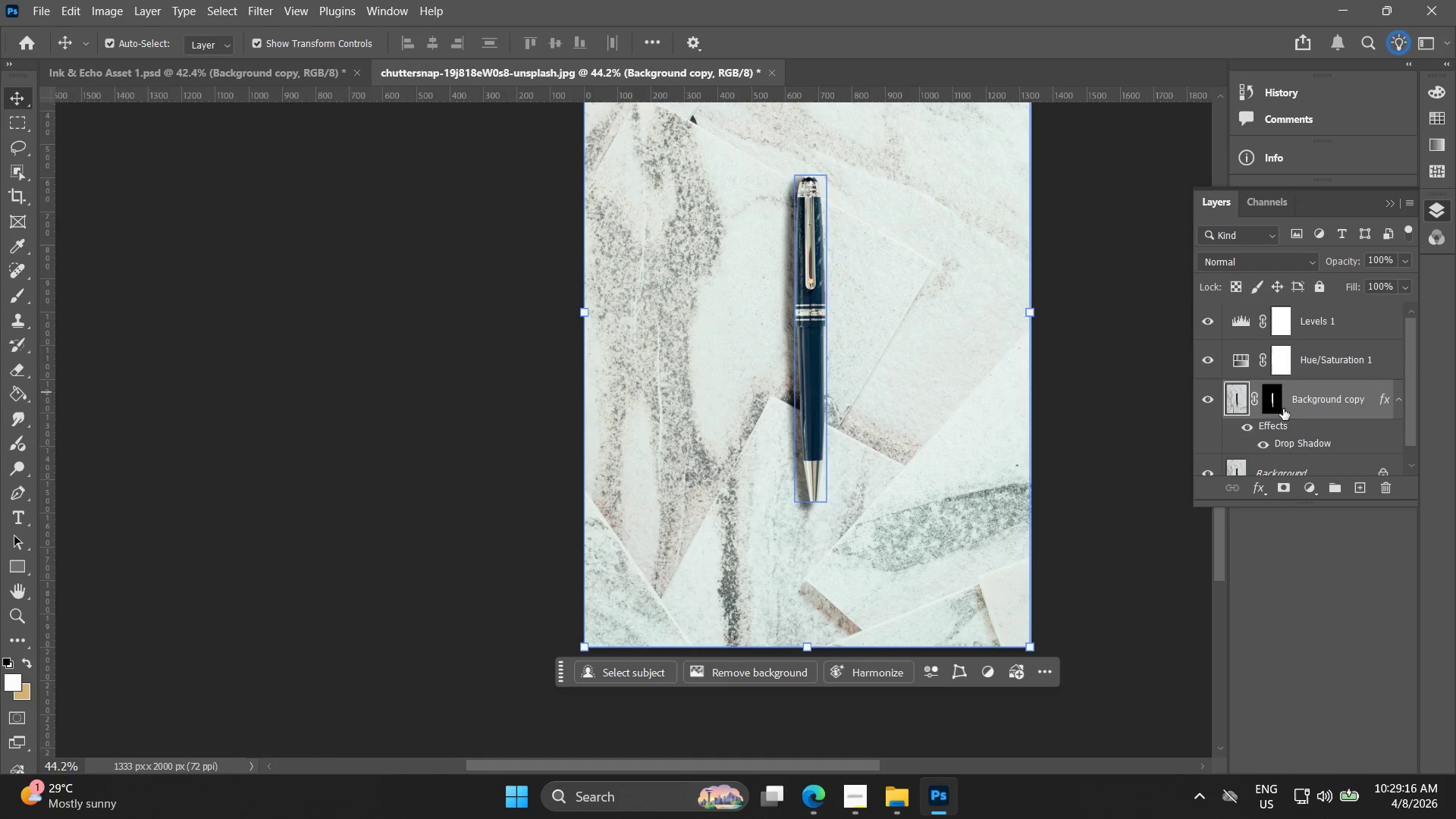 
scroll: coordinate [909, 375], scroll_direction: down, amount: 3.0
 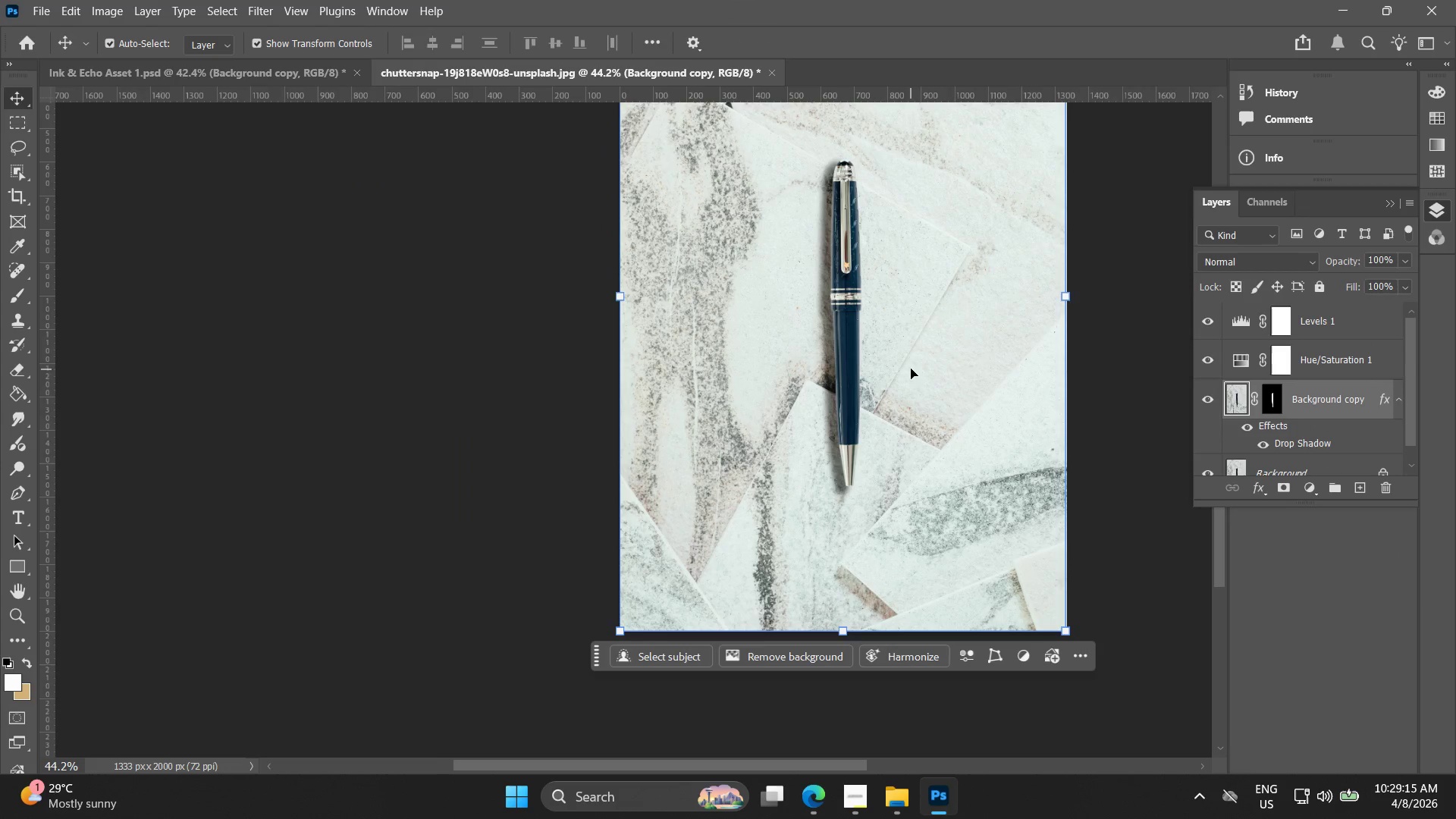 
left_click_drag(start_coordinate=[905, 359], to_coordinate=[870, 375])
 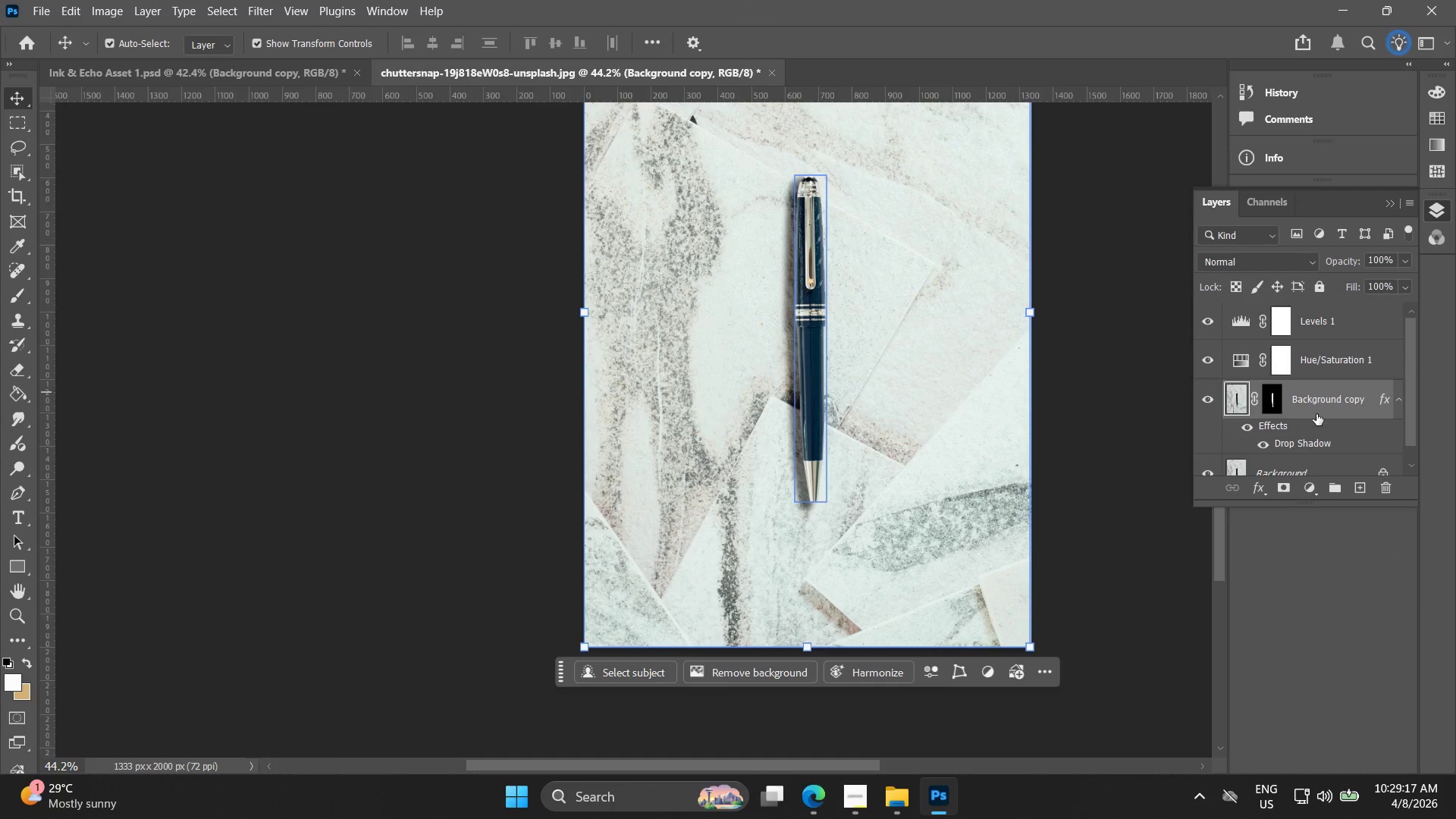 
double_click([1318, 415])
 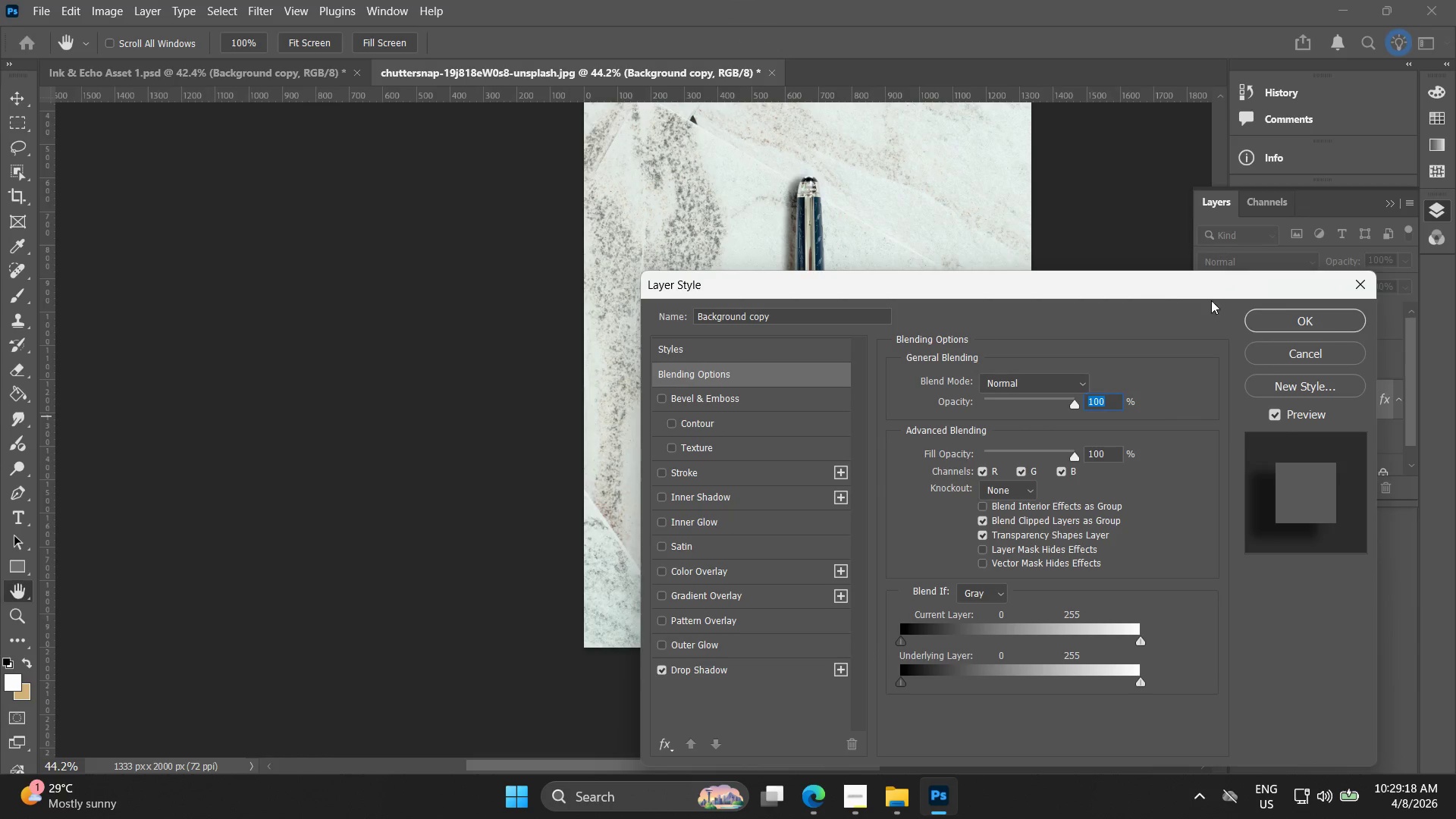 
left_click([1308, 358])
 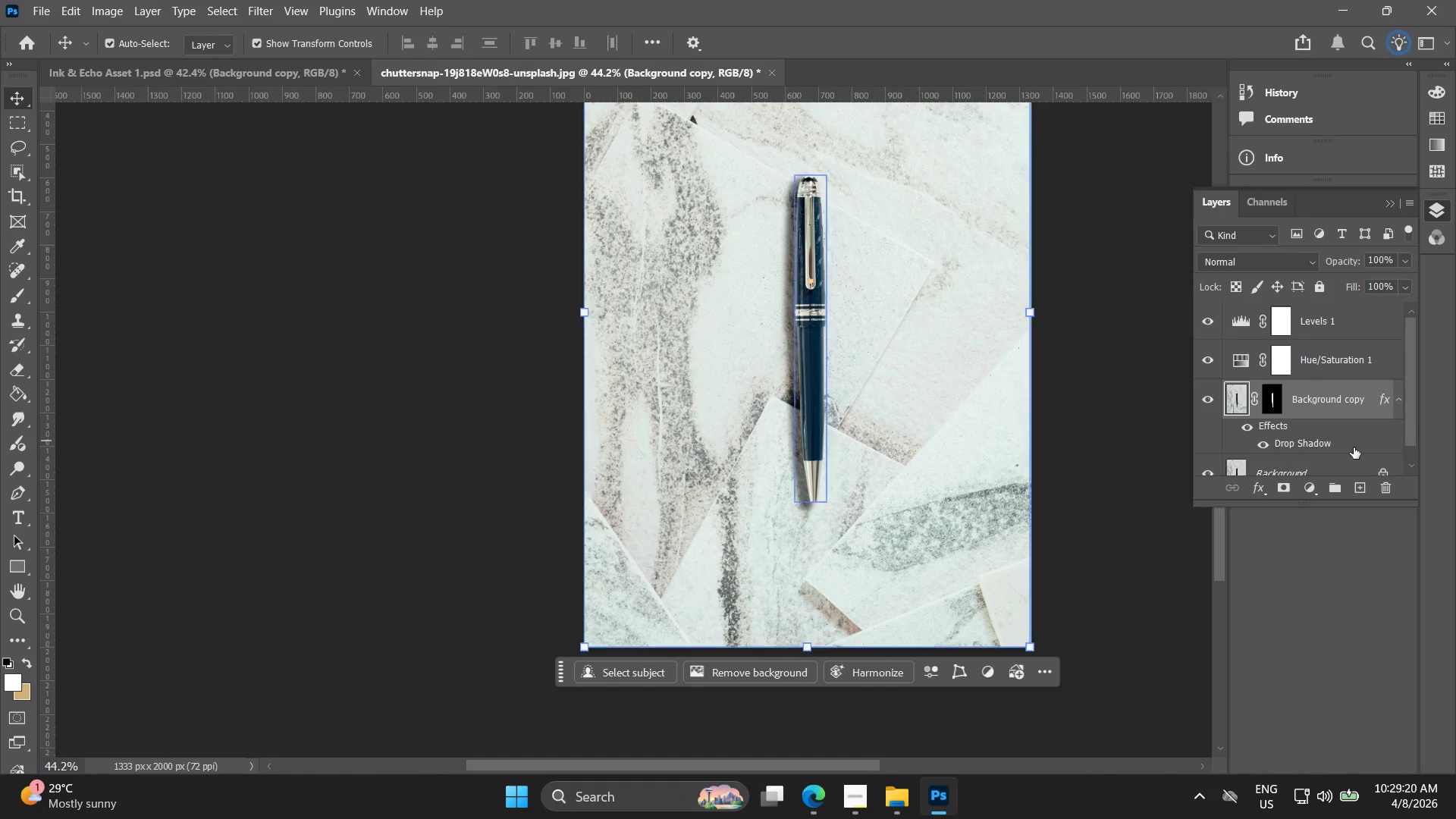 
double_click([1363, 447])
 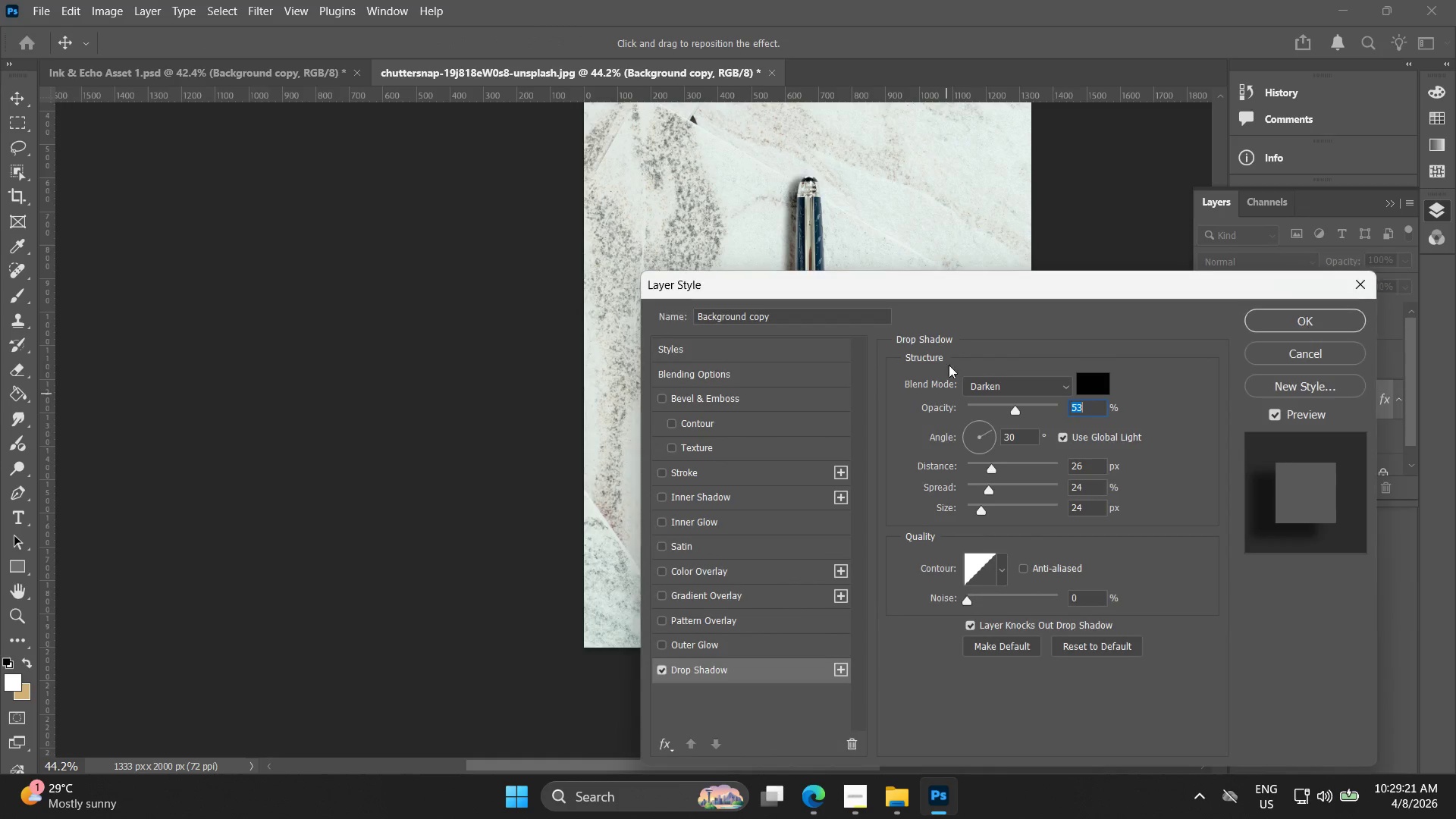 
left_click_drag(start_coordinate=[997, 300], to_coordinate=[1211, 309])
 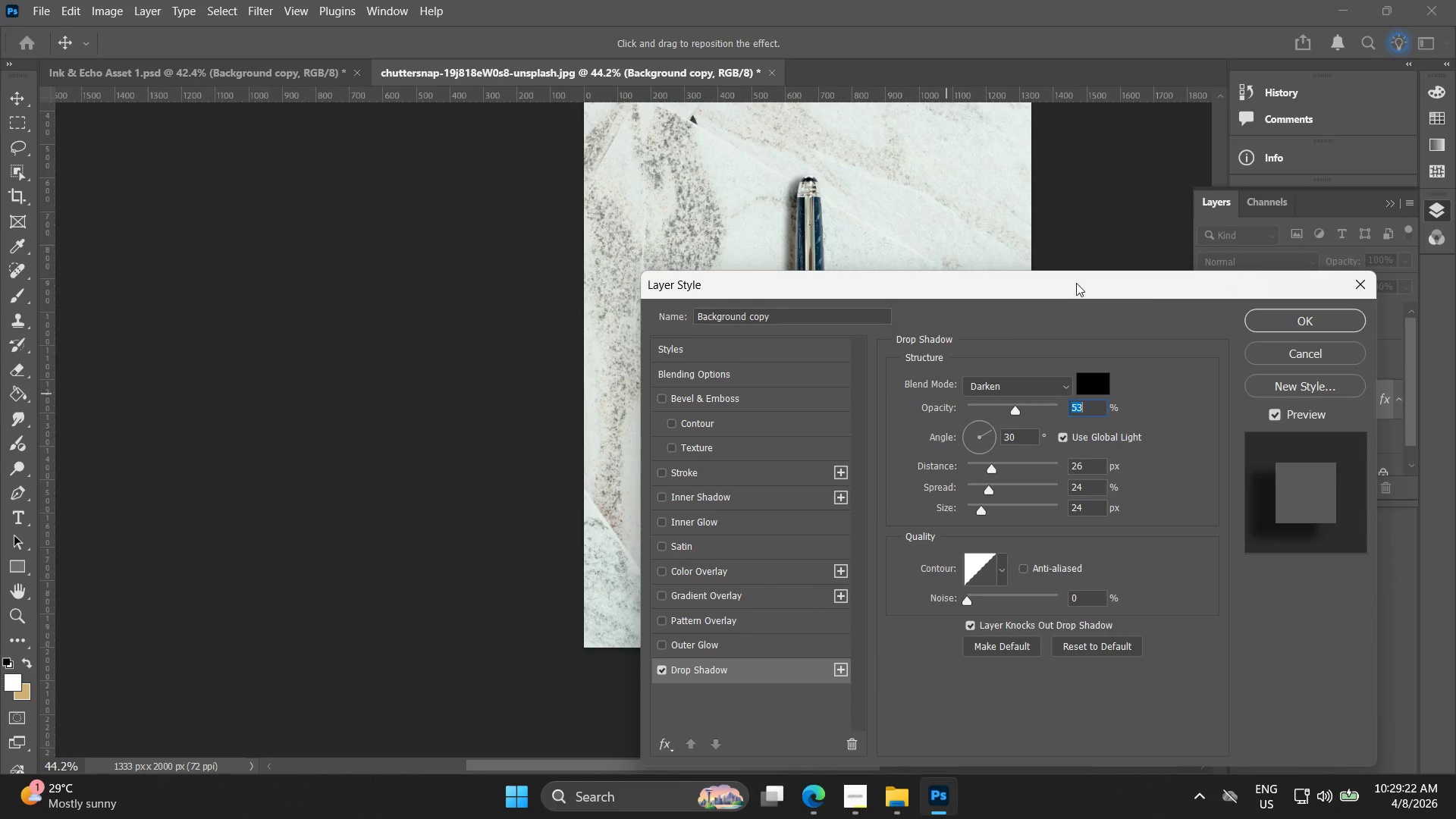 
left_click_drag(start_coordinate=[1078, 282], to_coordinate=[1321, 281])
 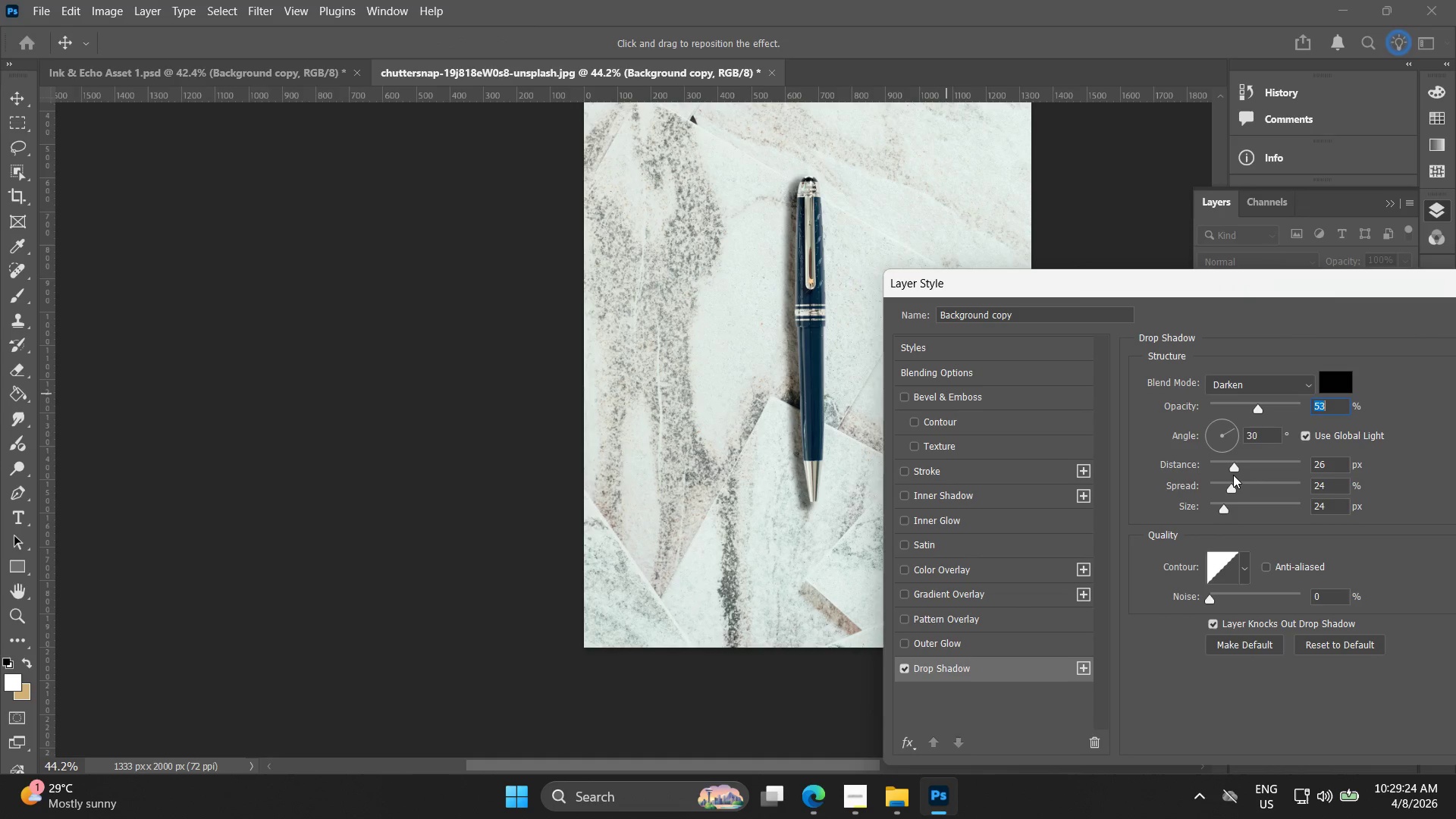 
left_click_drag(start_coordinate=[1234, 469], to_coordinate=[1234, 473])
 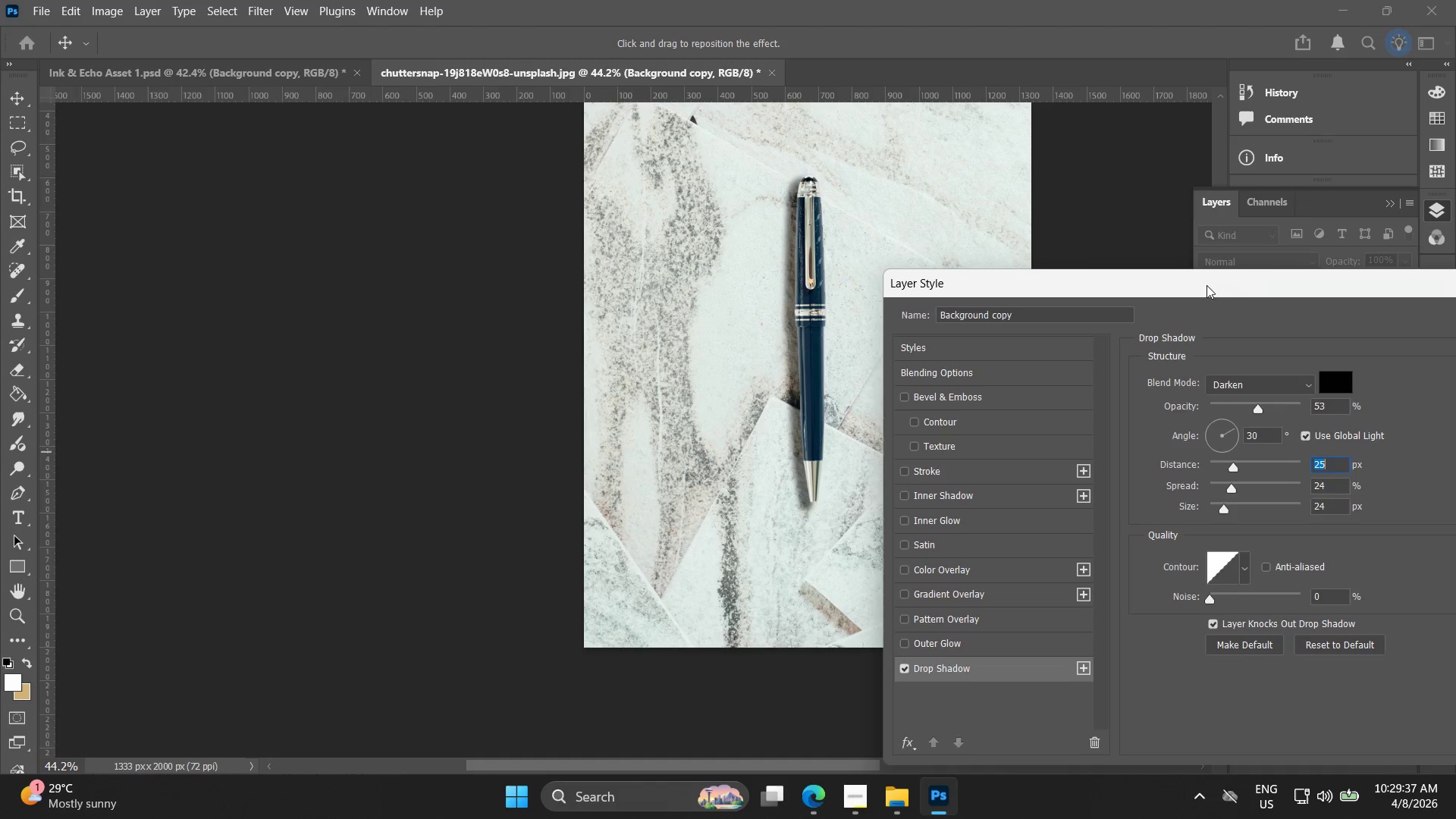 
left_click_drag(start_coordinate=[1207, 287], to_coordinate=[915, 290])
 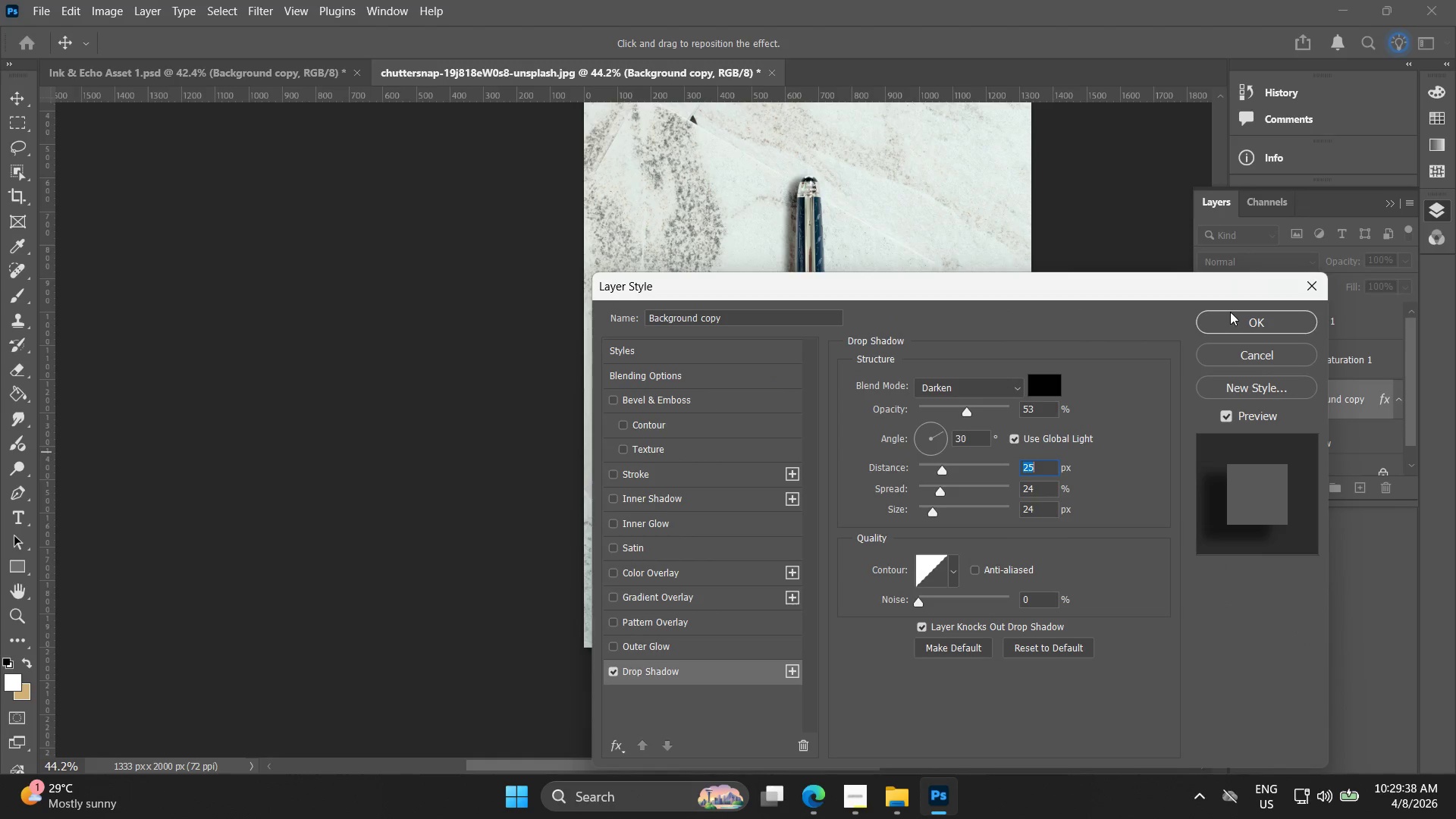 
left_click([1235, 316])
 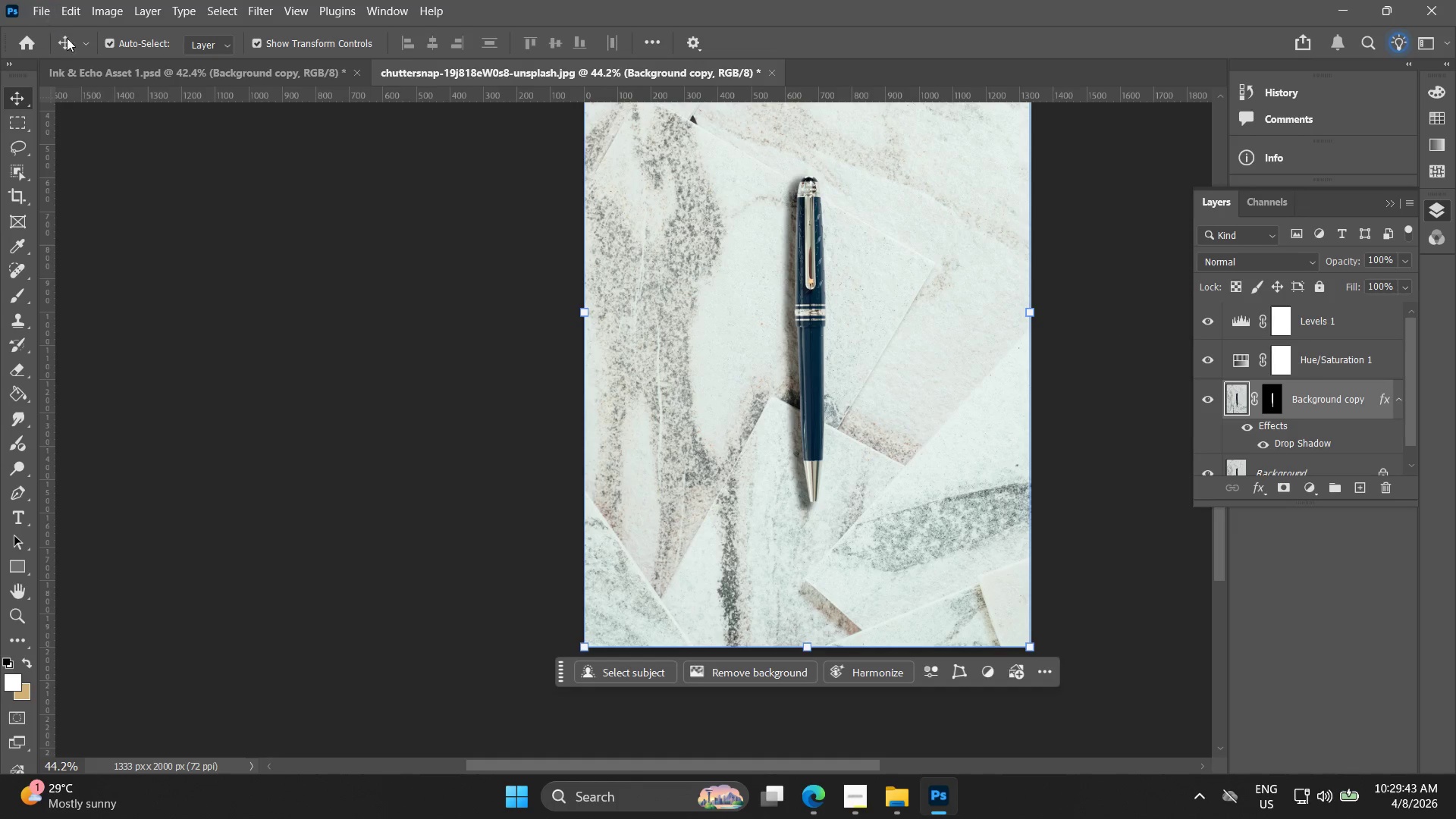 
wait(7.33)
 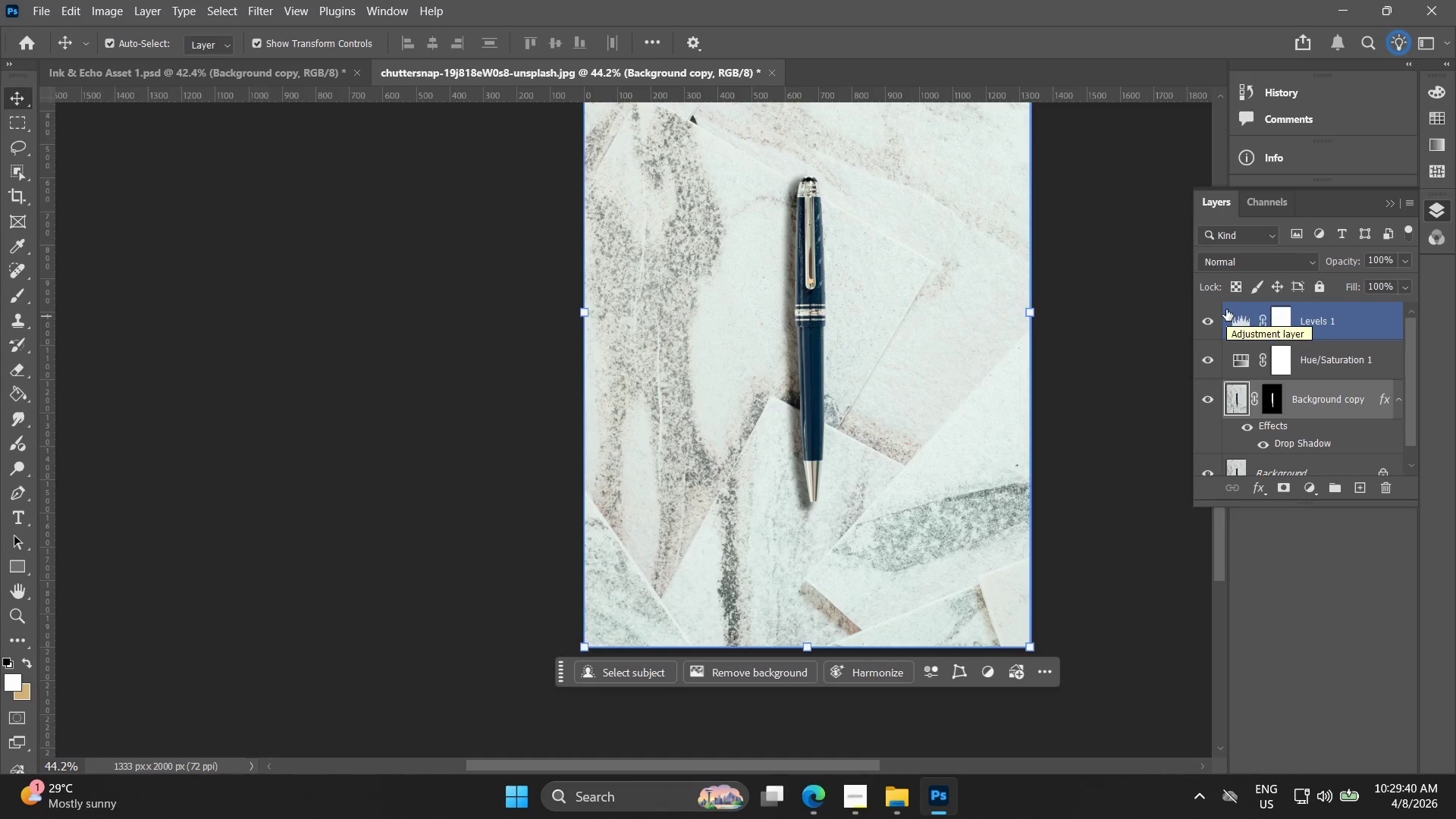 
double_click([1358, 416])
 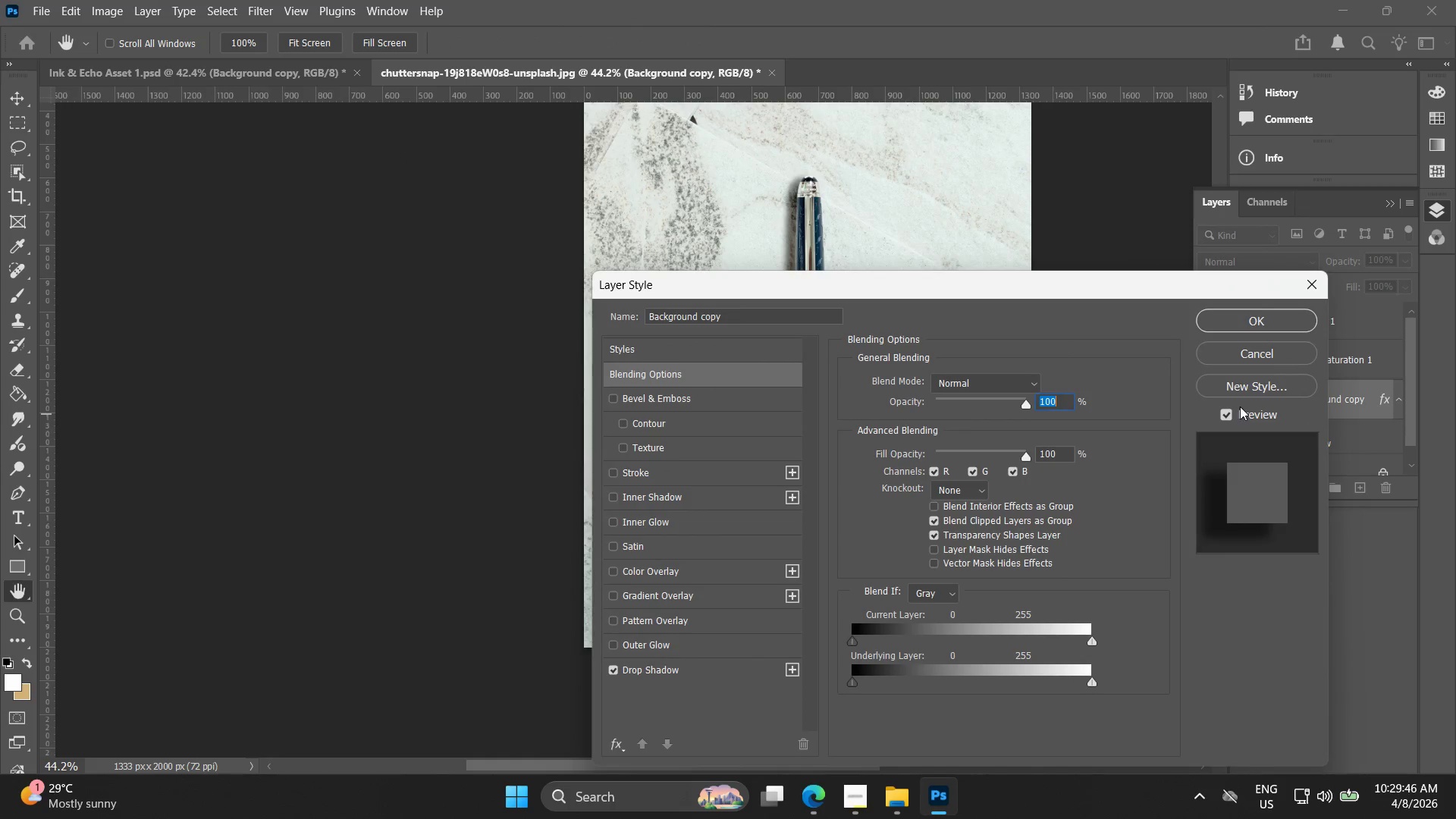 
left_click([1255, 352])
 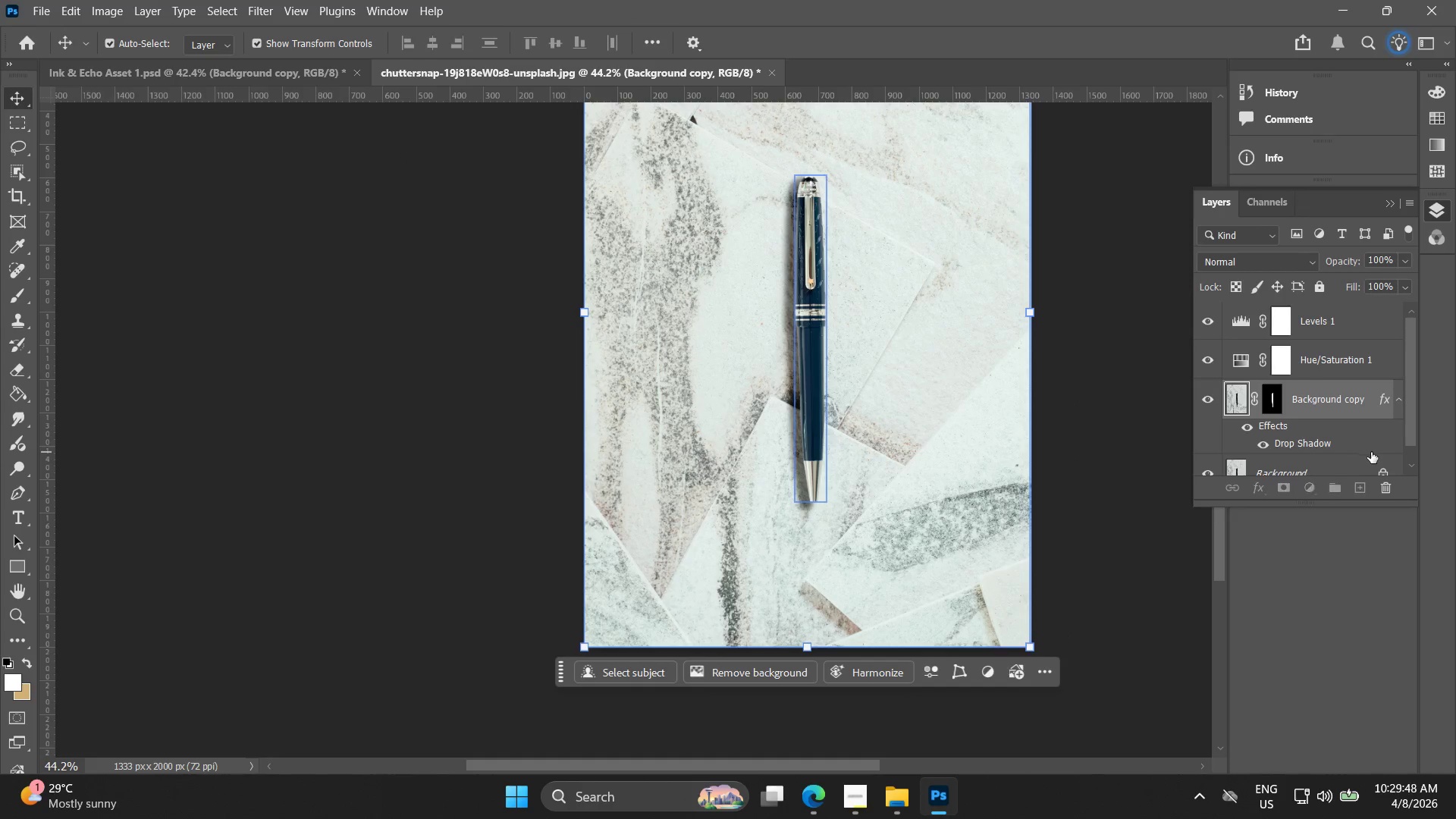 
double_click([1370, 434])
 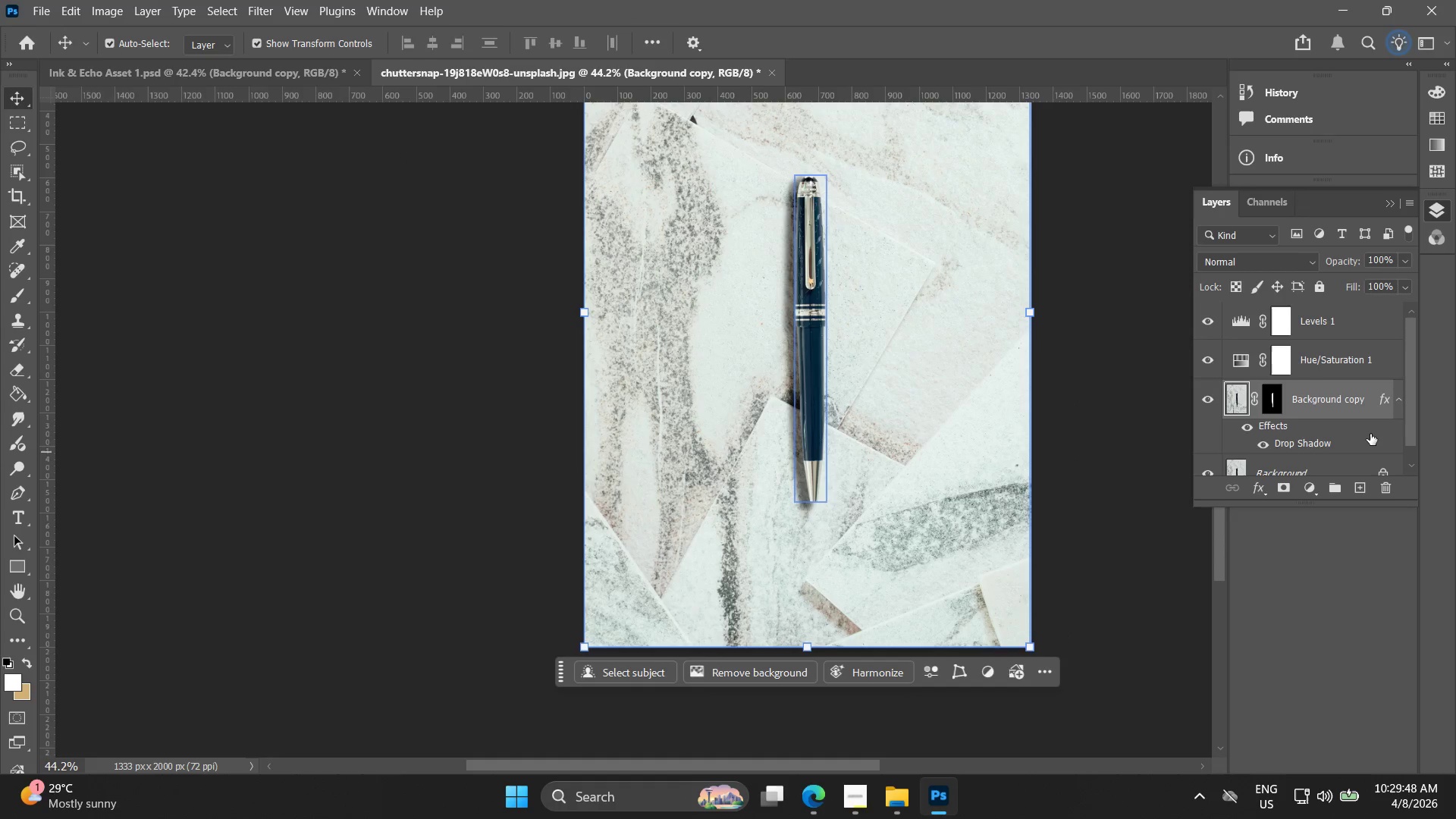 
triple_click([1370, 434])
 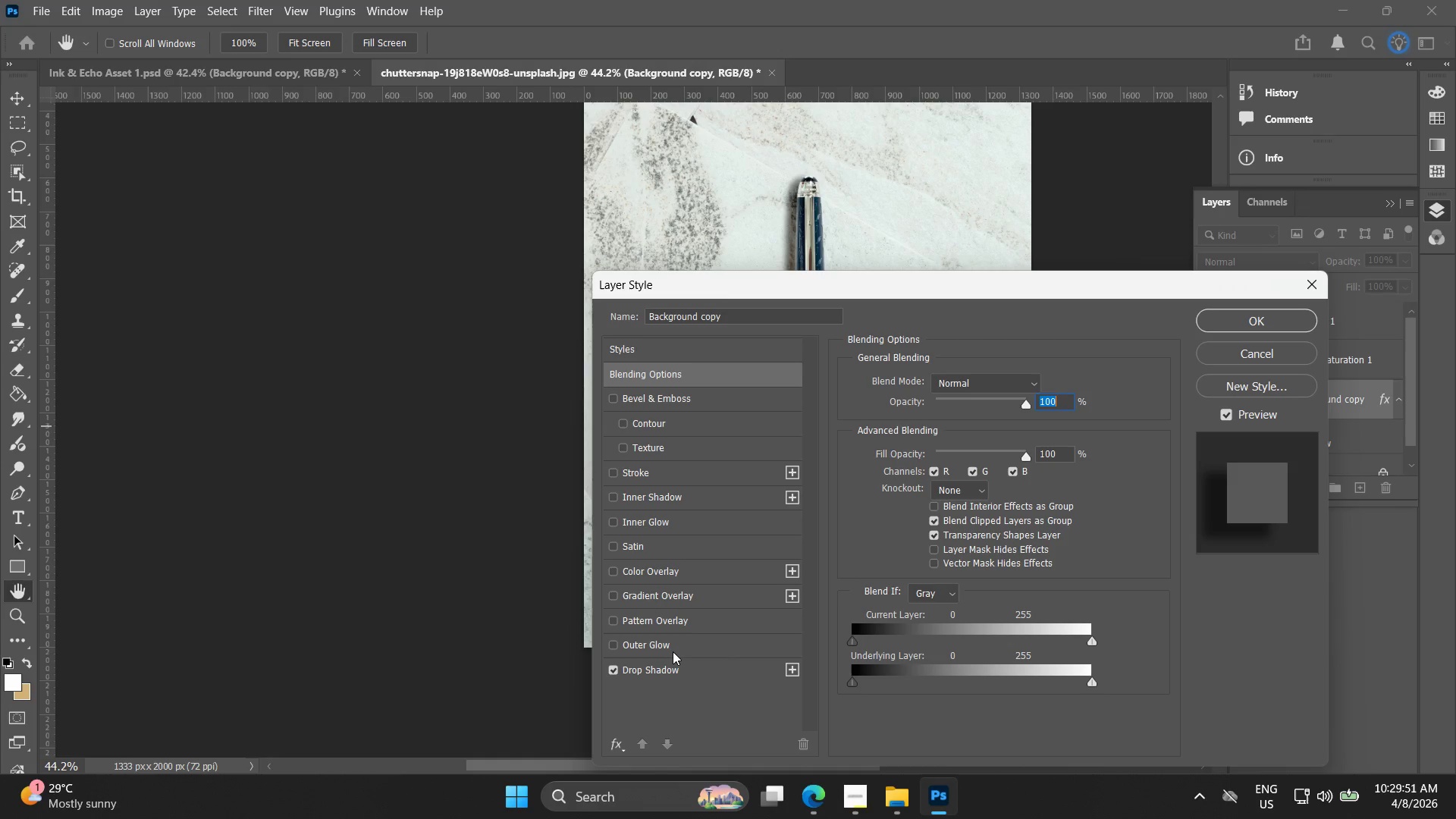 
left_click([679, 674])
 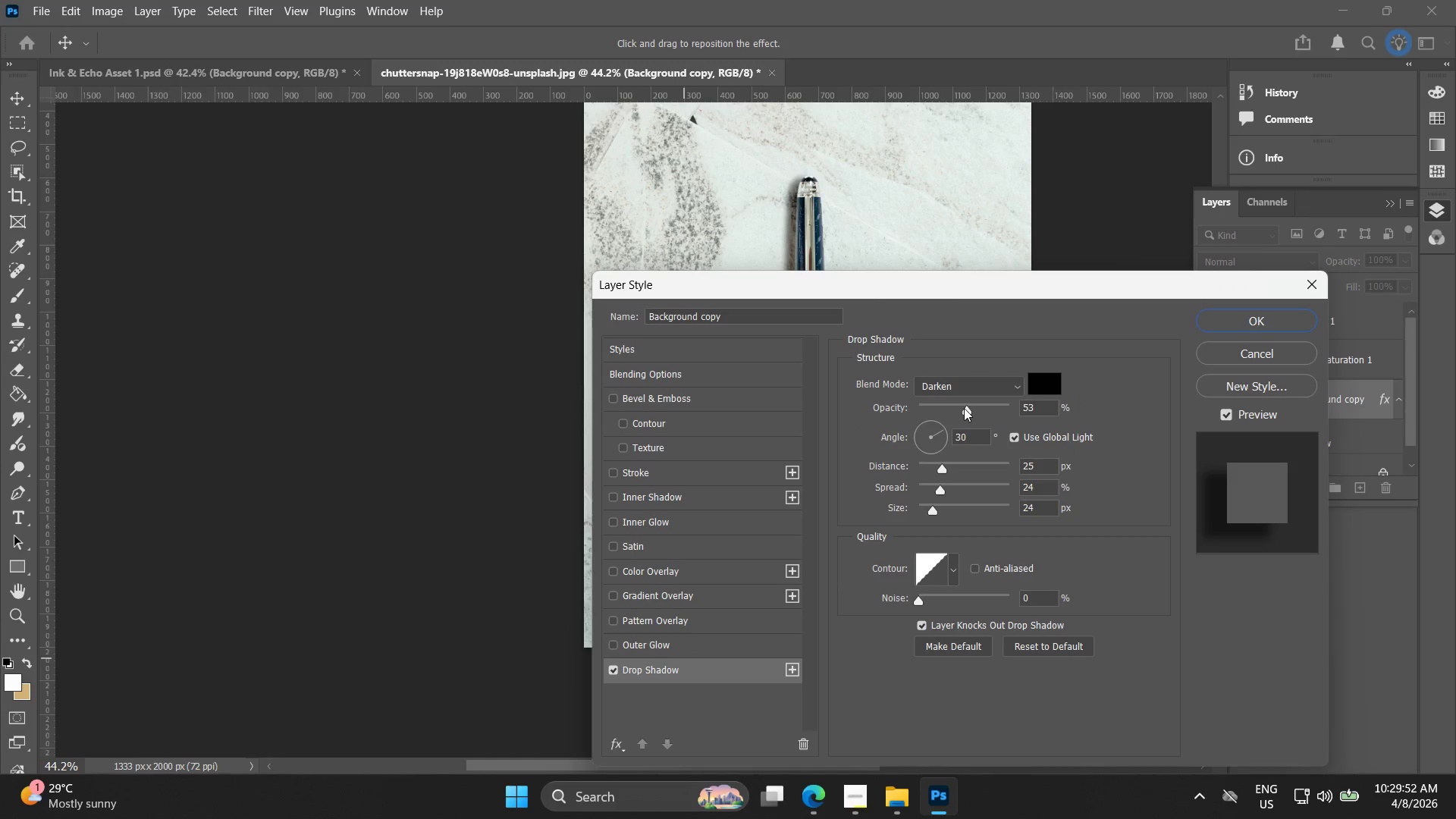 
left_click_drag(start_coordinate=[971, 411], to_coordinate=[961, 414])
 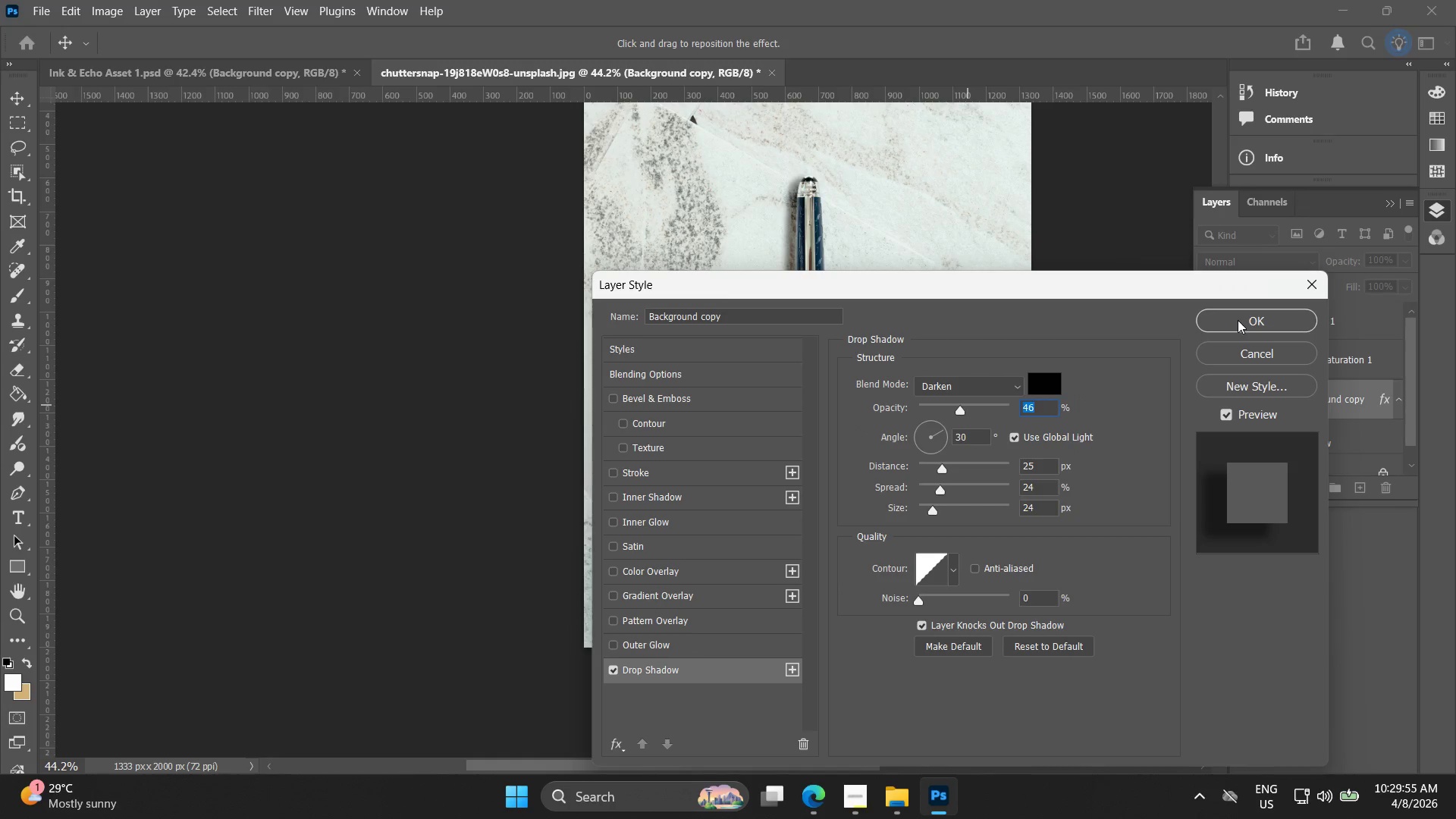 
left_click([1238, 318])
 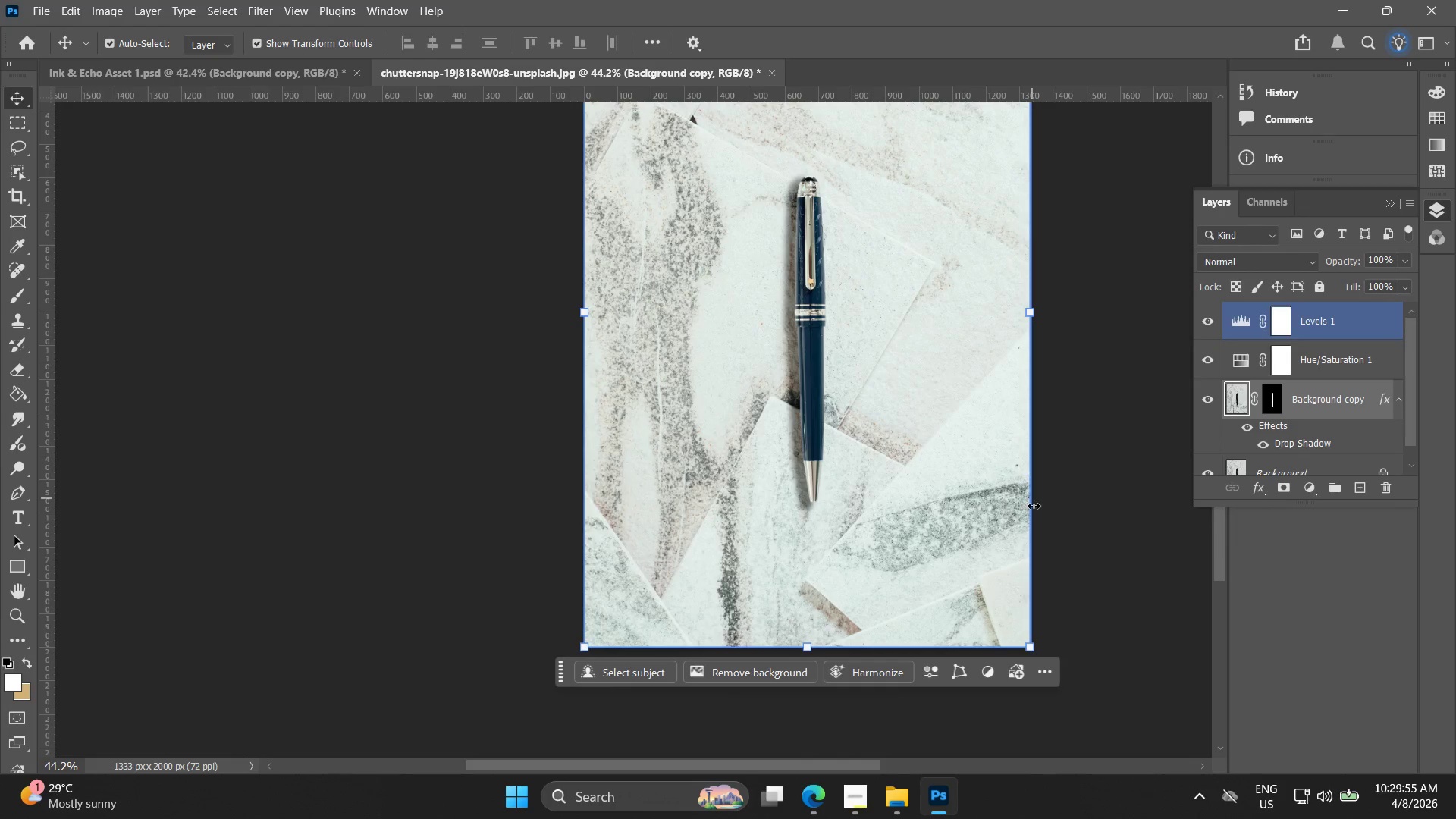 
left_click([1082, 551])
 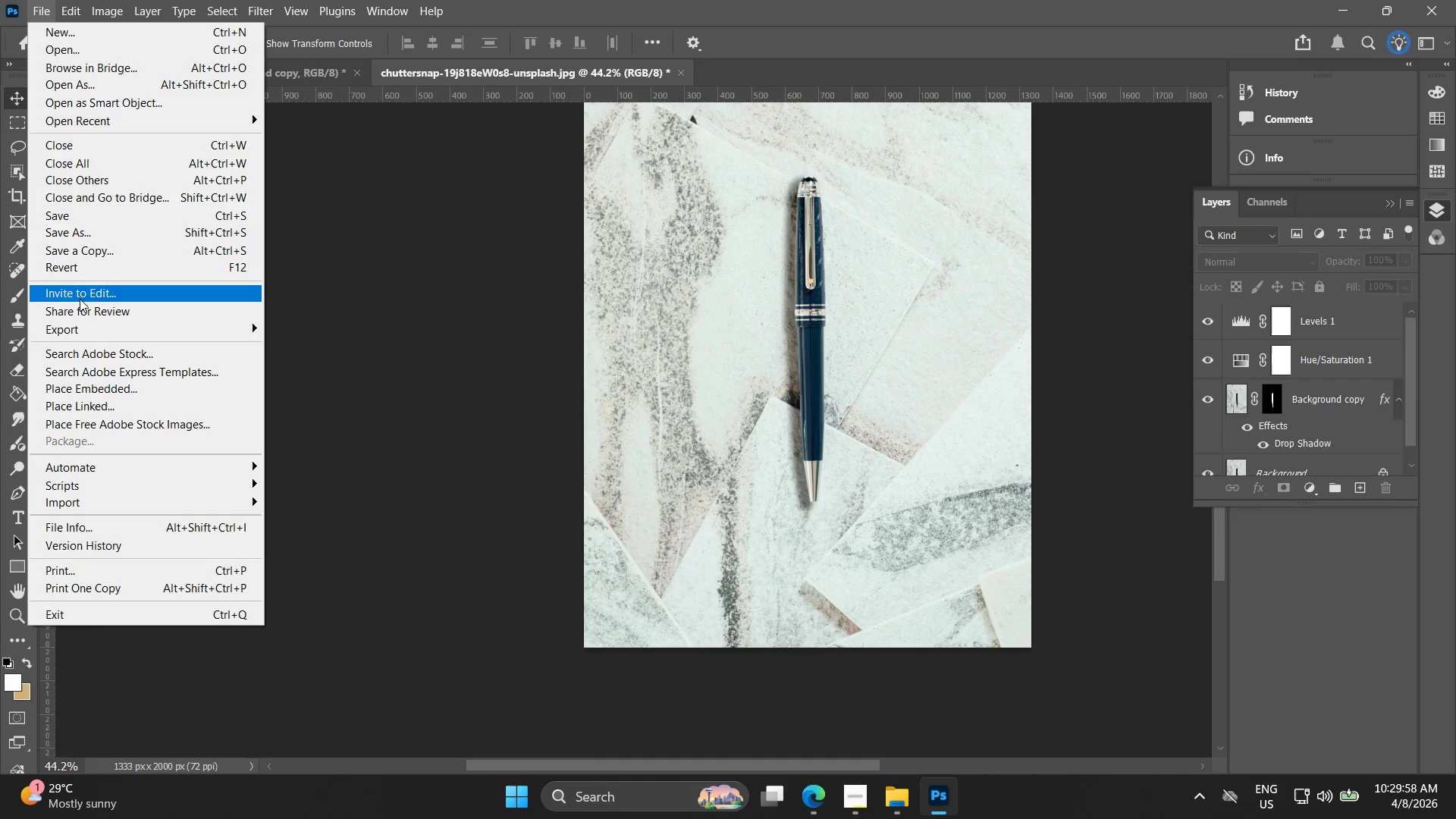 
left_click([93, 232])
 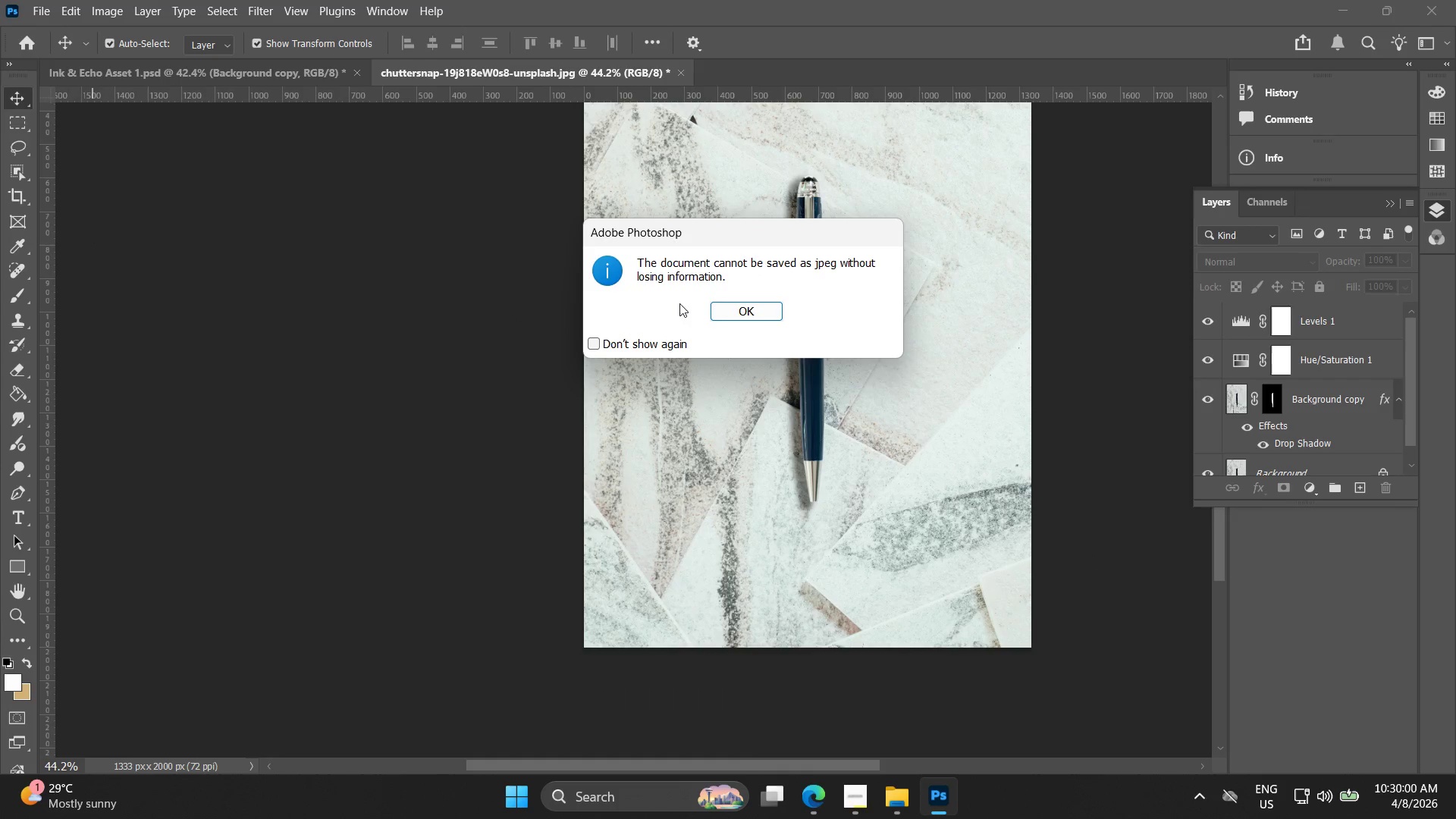 
left_click([733, 310])
 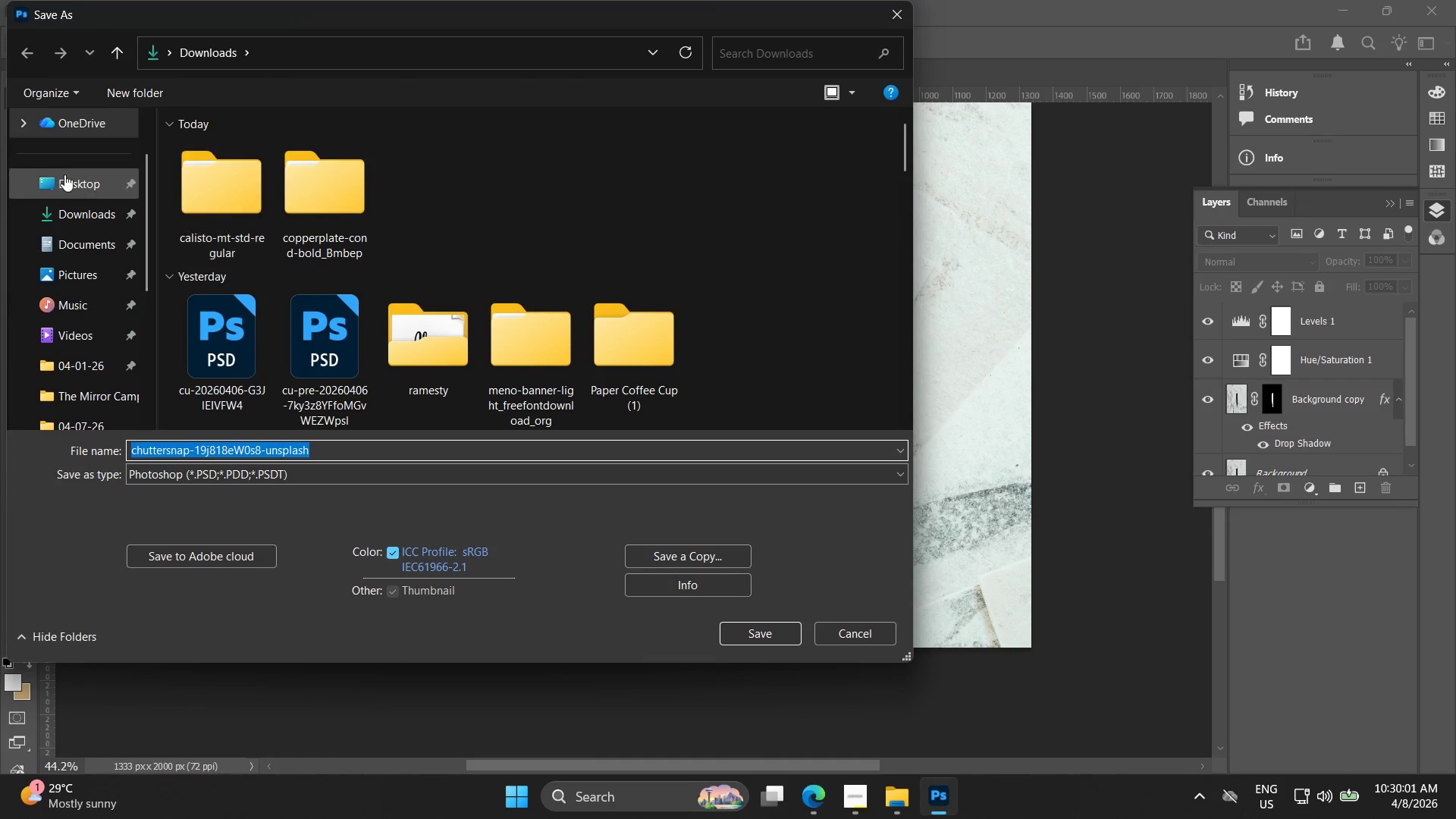 
left_click([44, 180])
 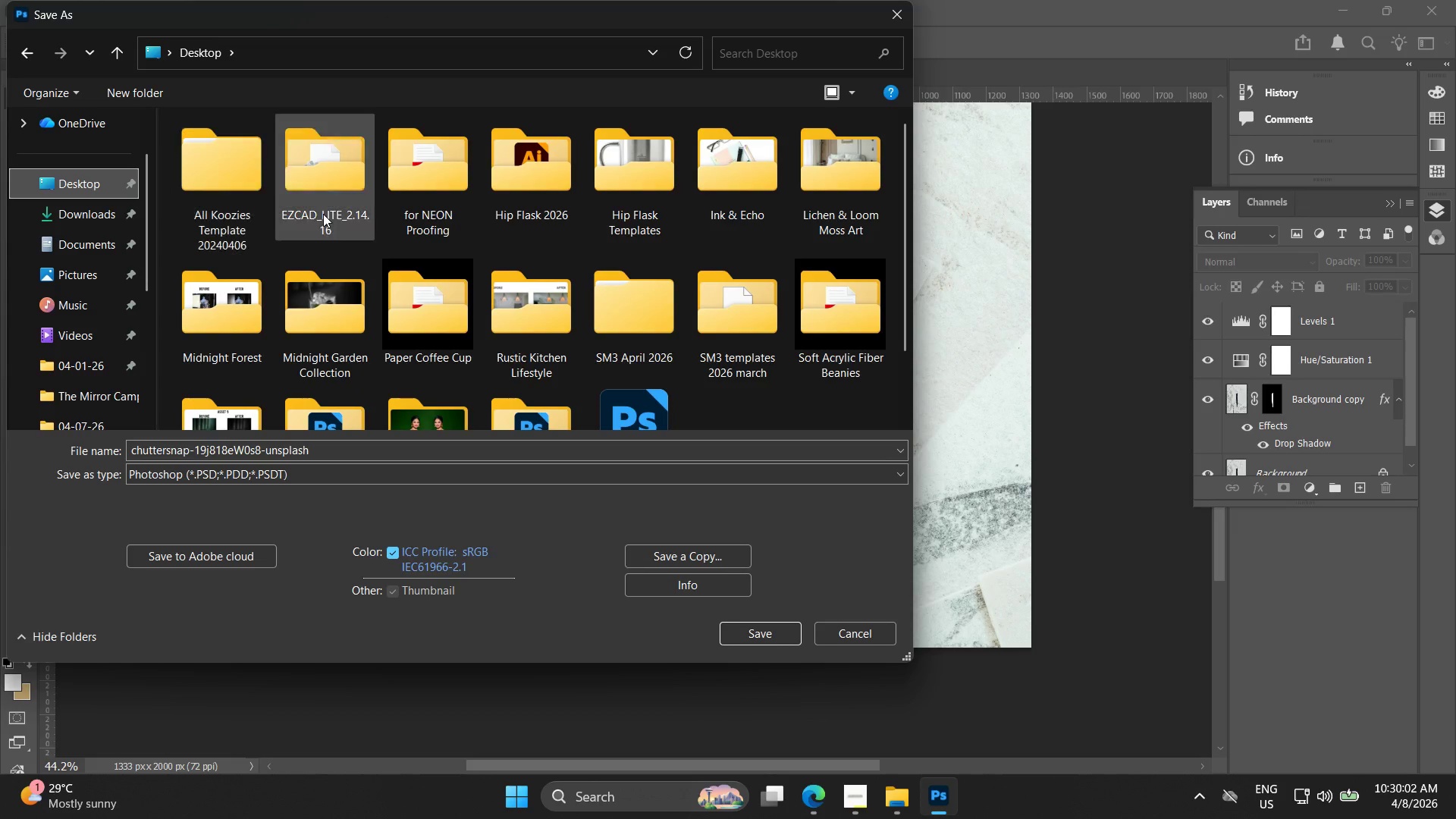 
scroll: coordinate [535, 238], scroll_direction: down, amount: 4.0
 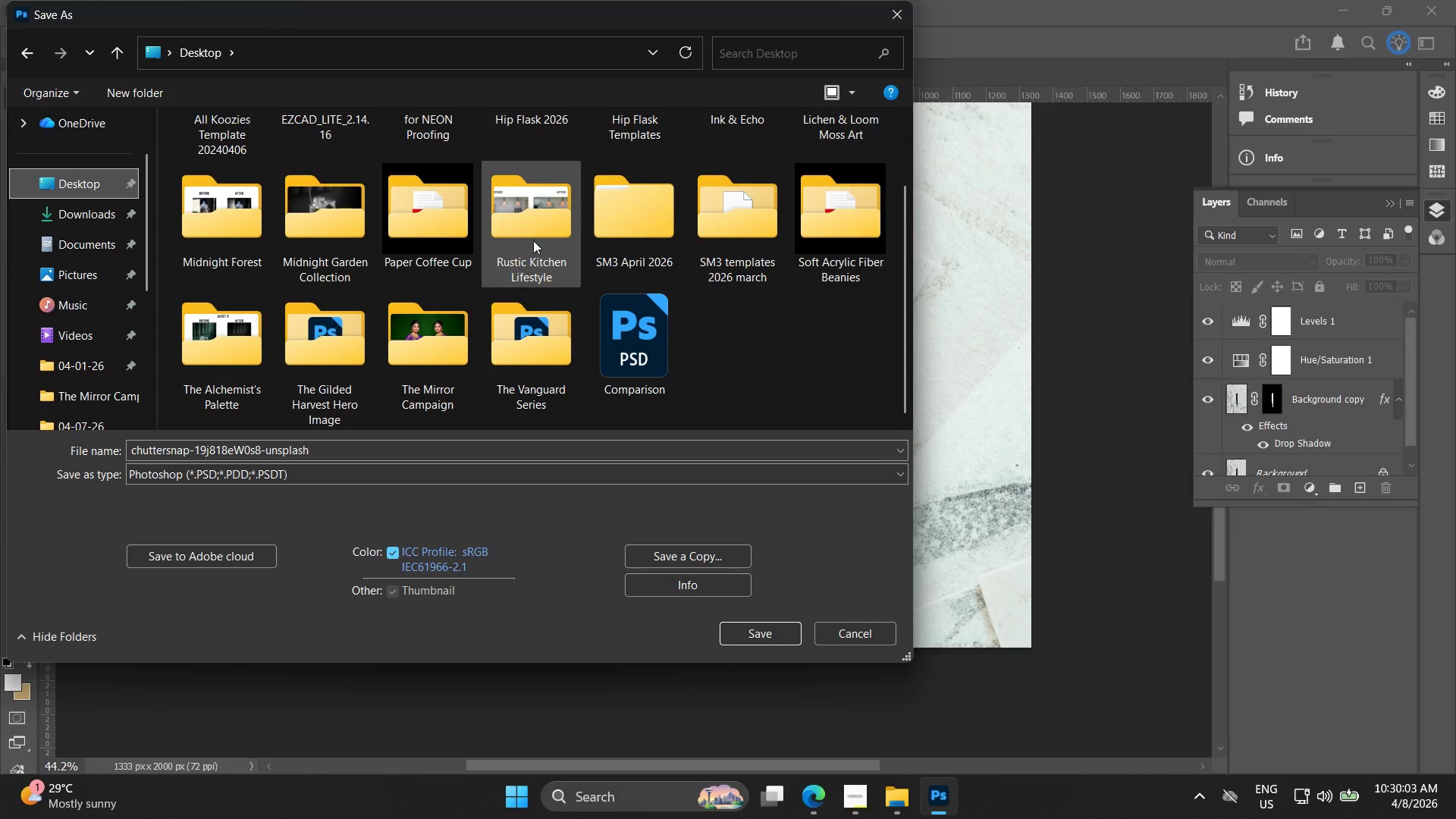 
mouse_move([532, 271])
 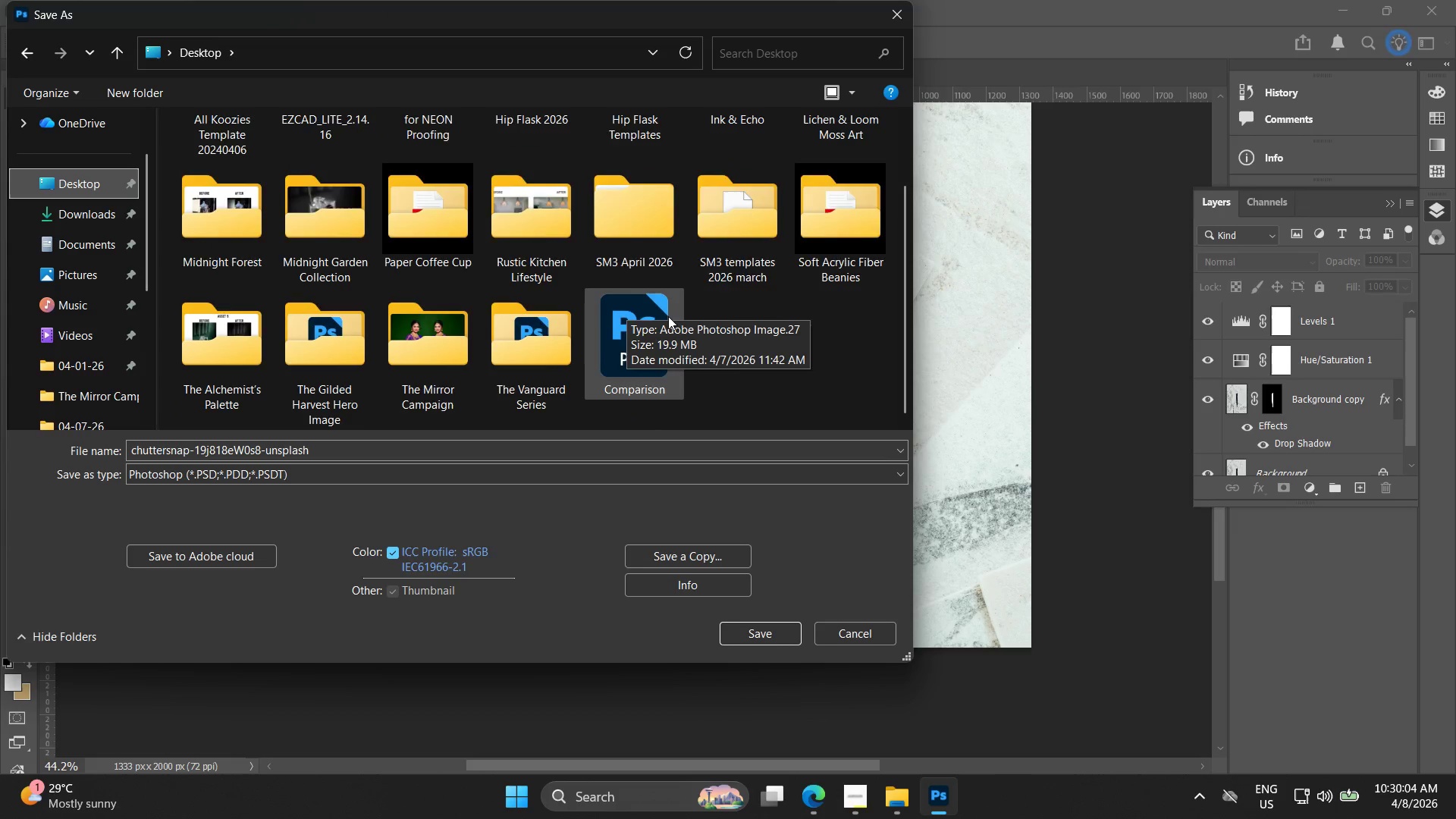 
scroll: coordinate [668, 309], scroll_direction: up, amount: 4.0
 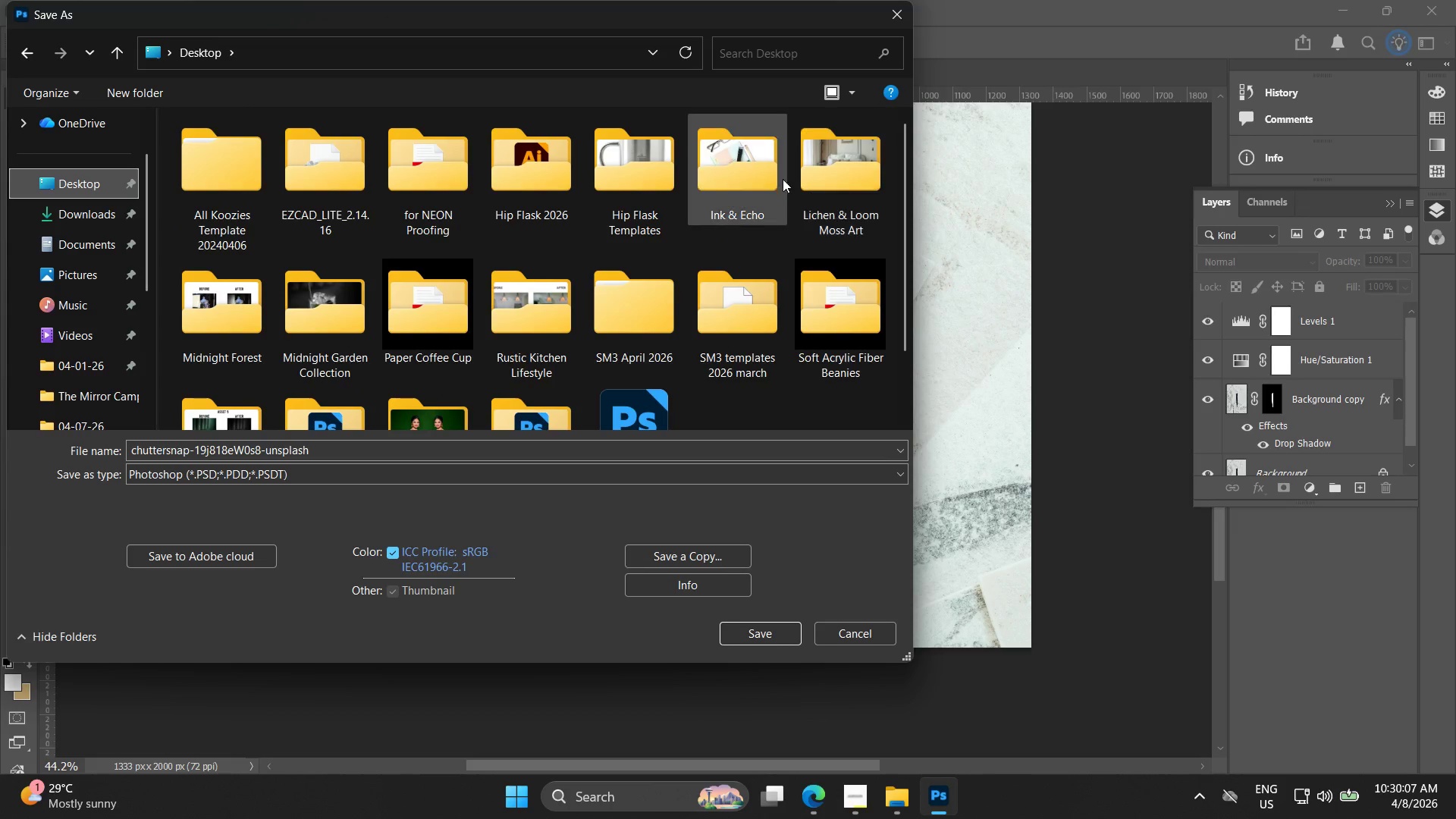 
left_click([269, 171])
 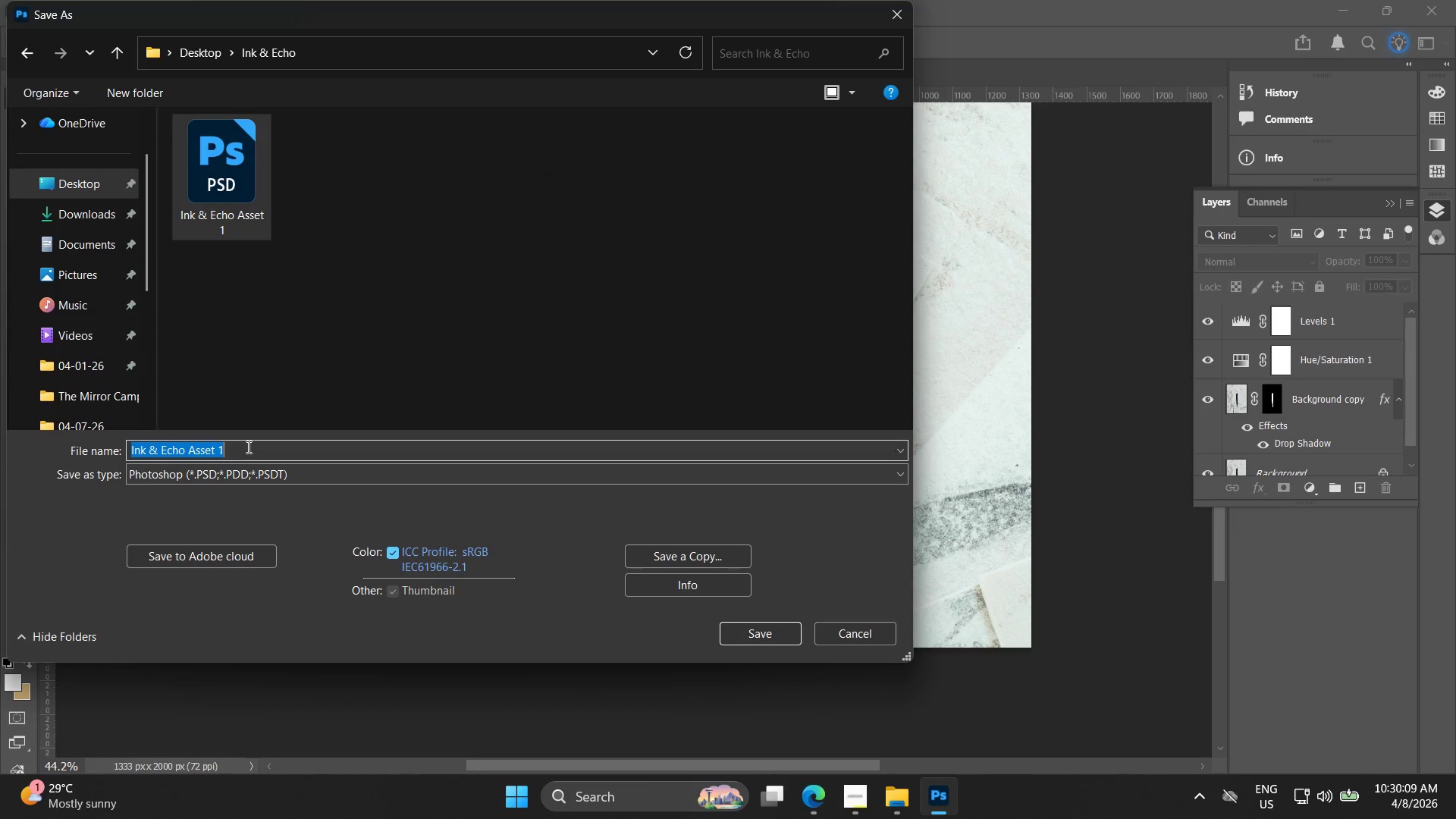 
double_click([279, 444])
 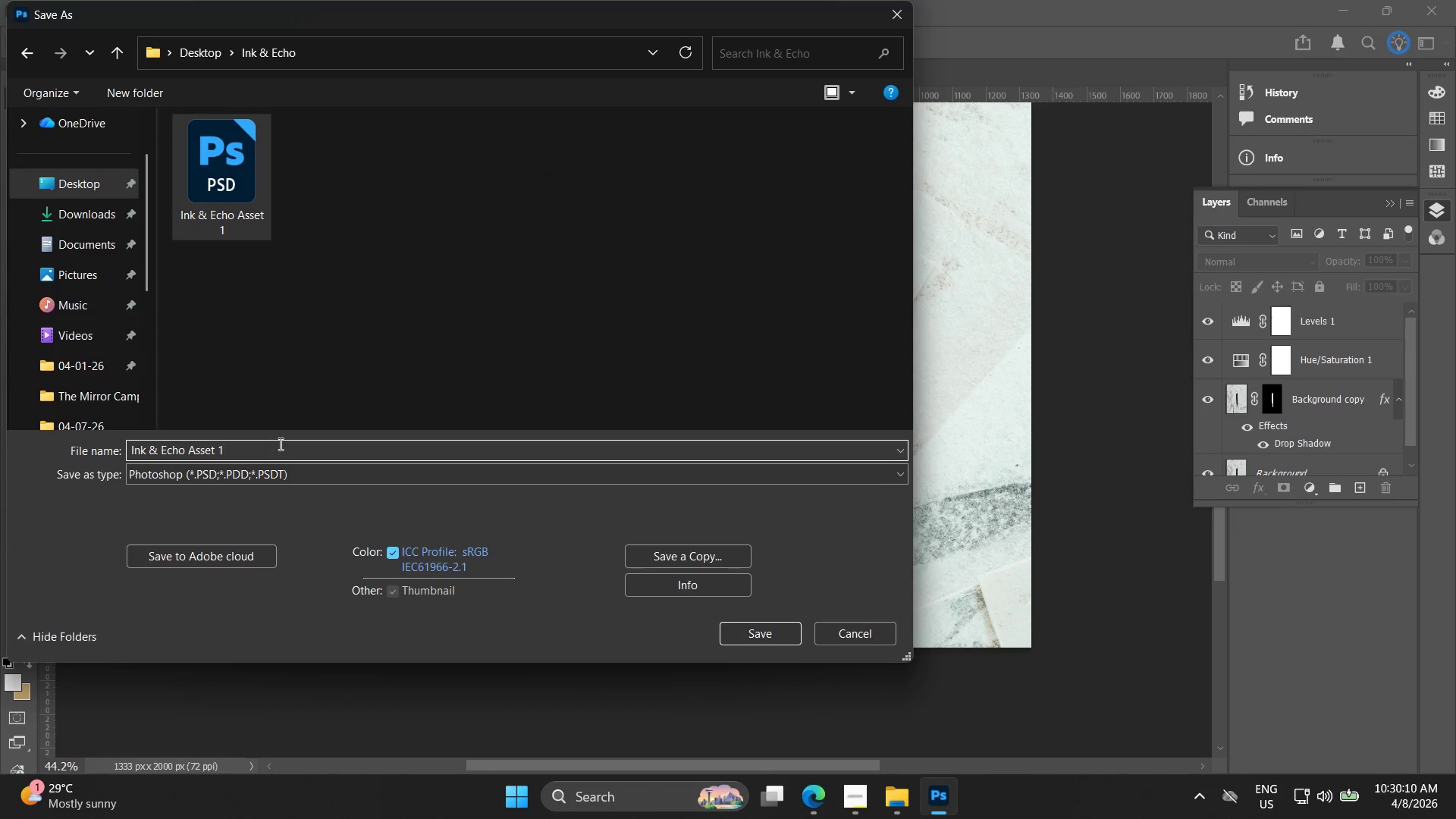 
key(Backspace)
 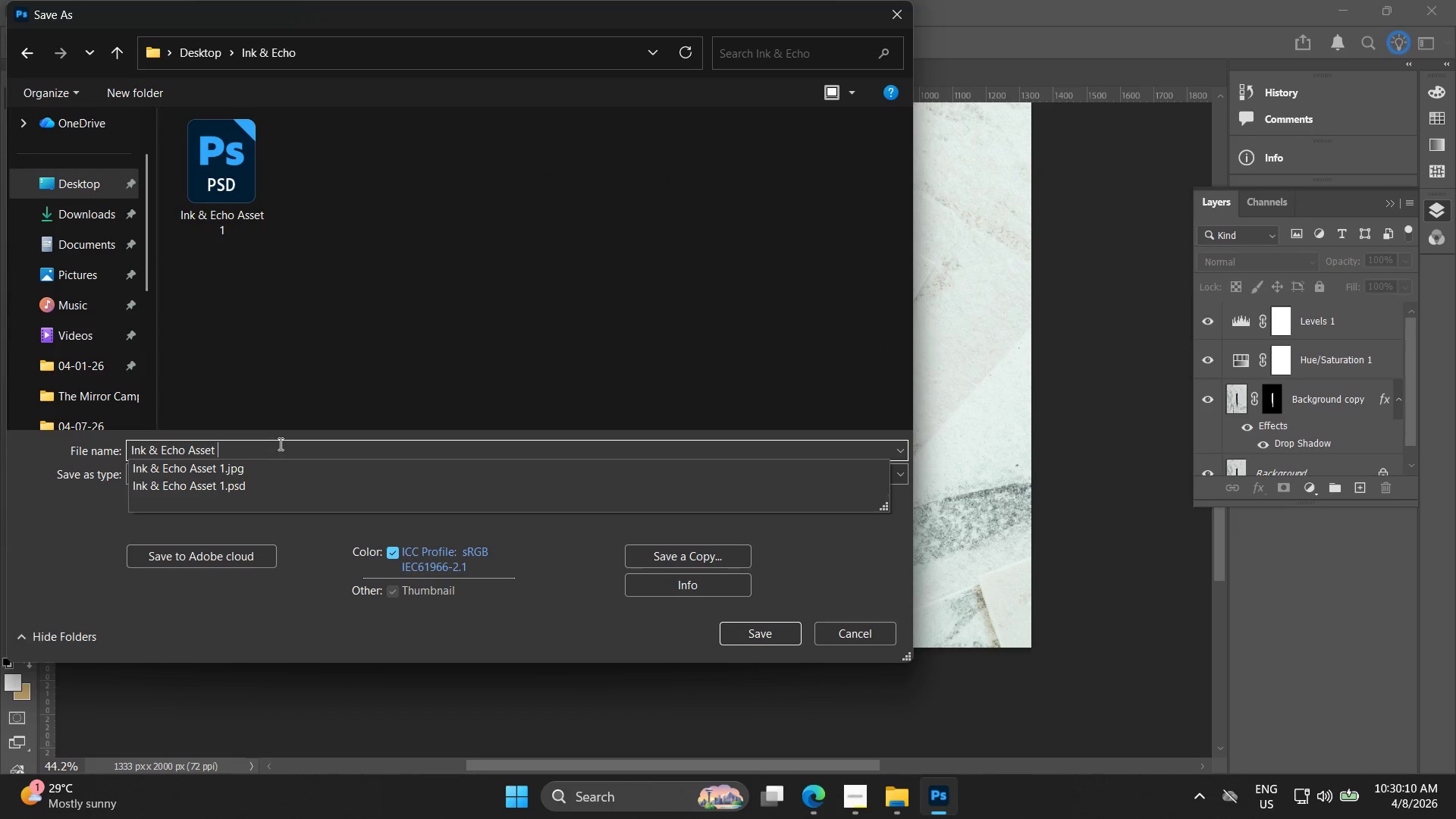 
key(2)
 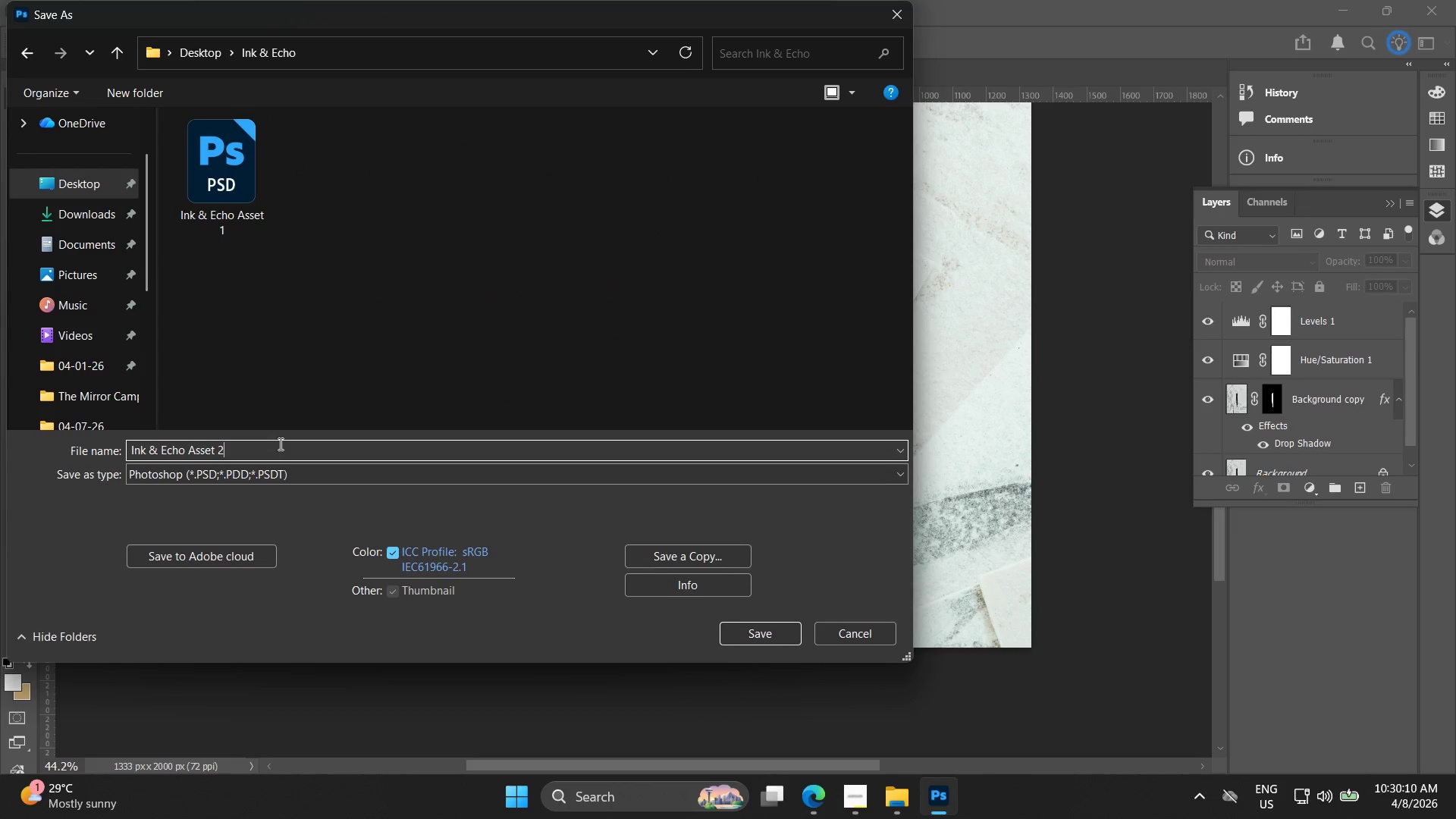 
key(Enter)
 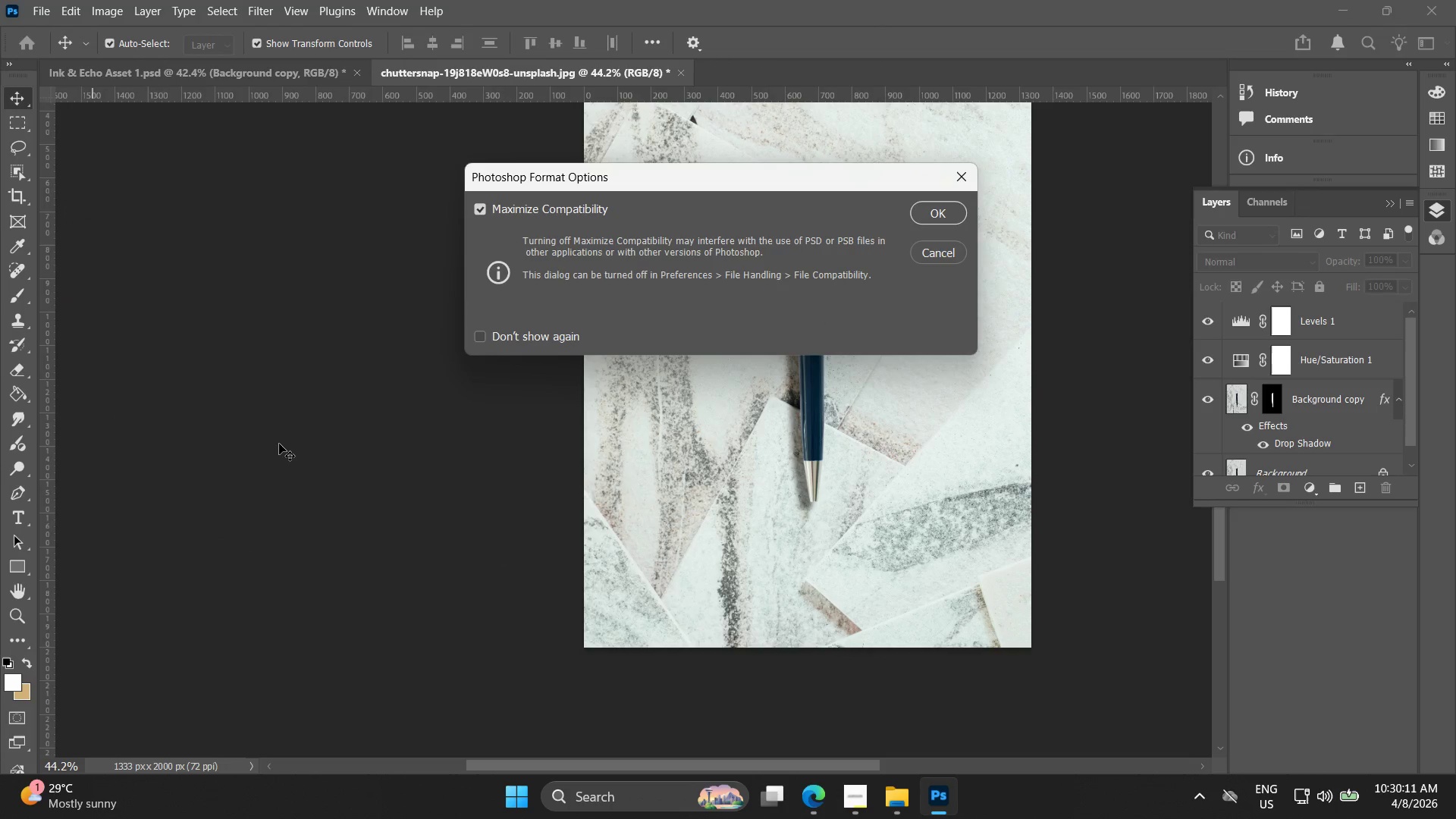 
key(Enter)
 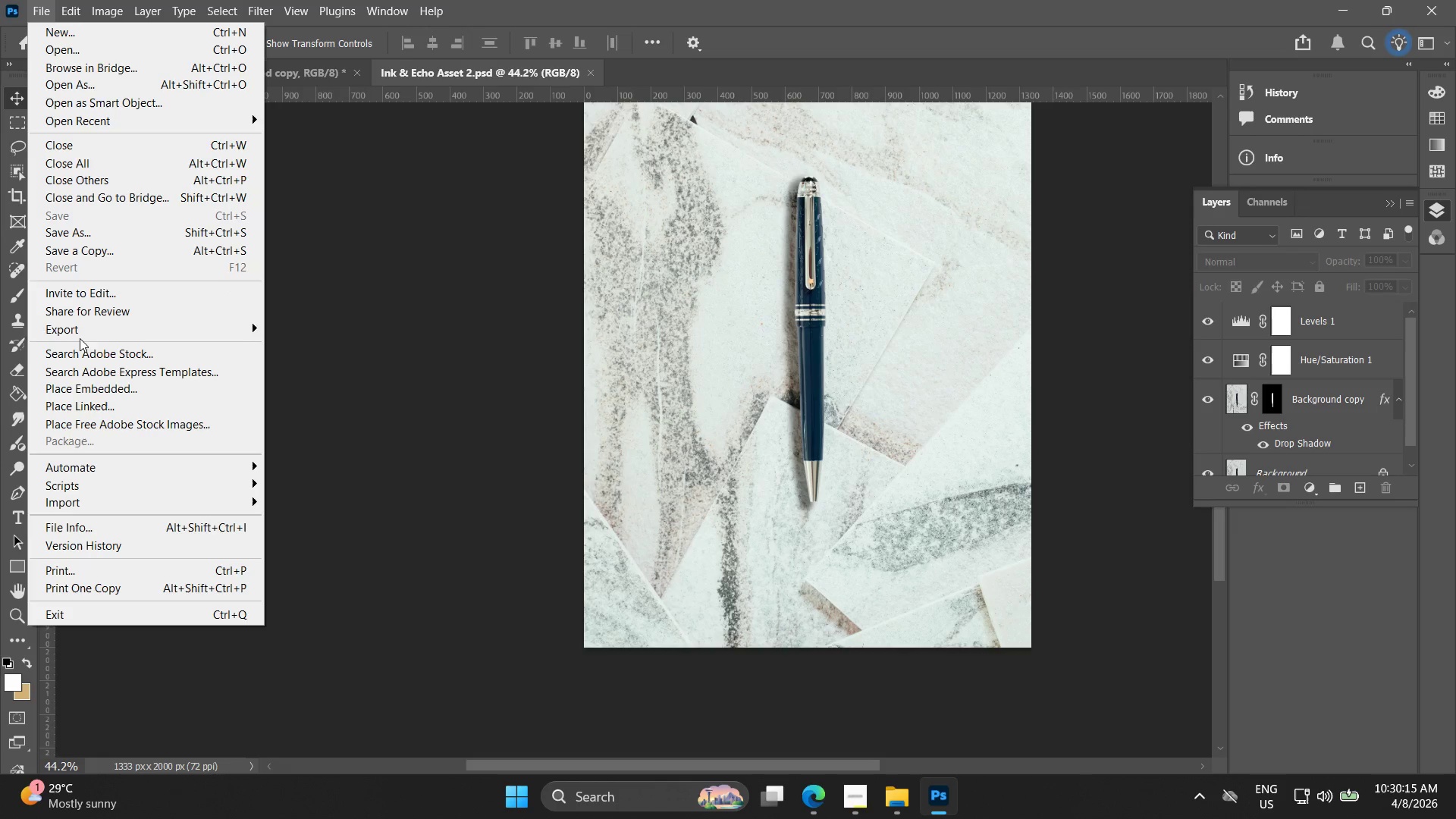 
left_click([349, 344])
 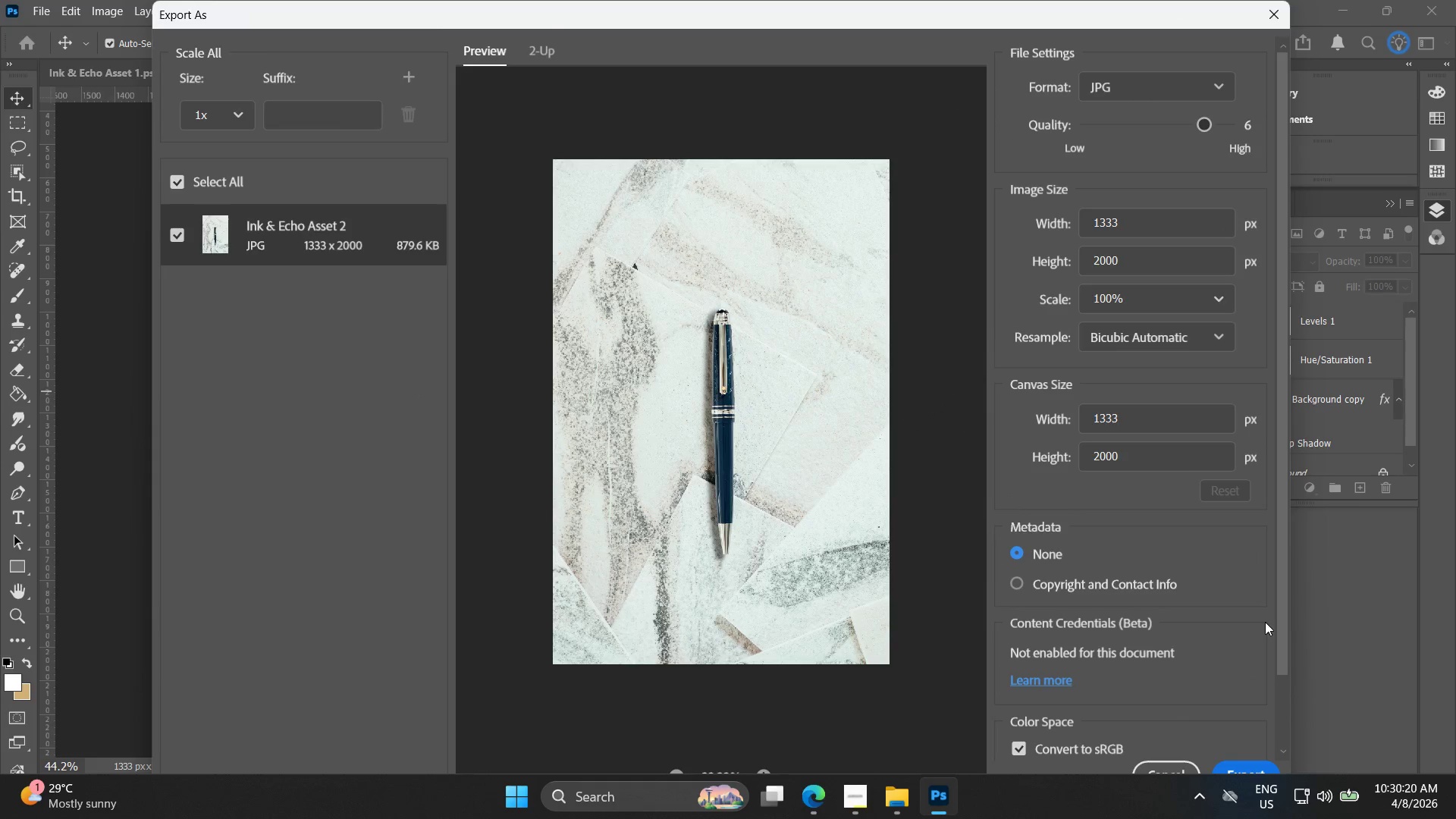 
wait(5.66)
 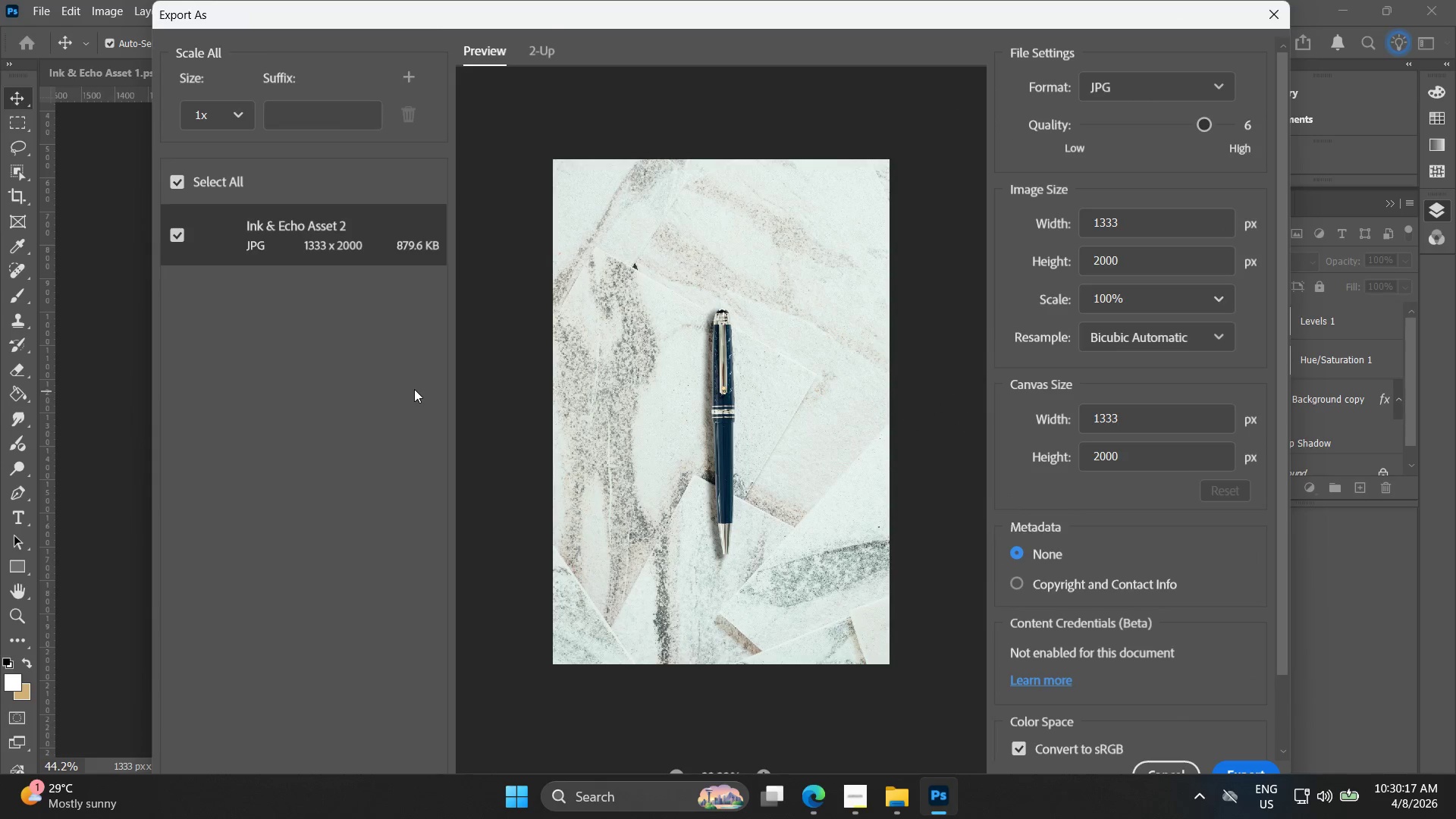 
left_click([1241, 766])
 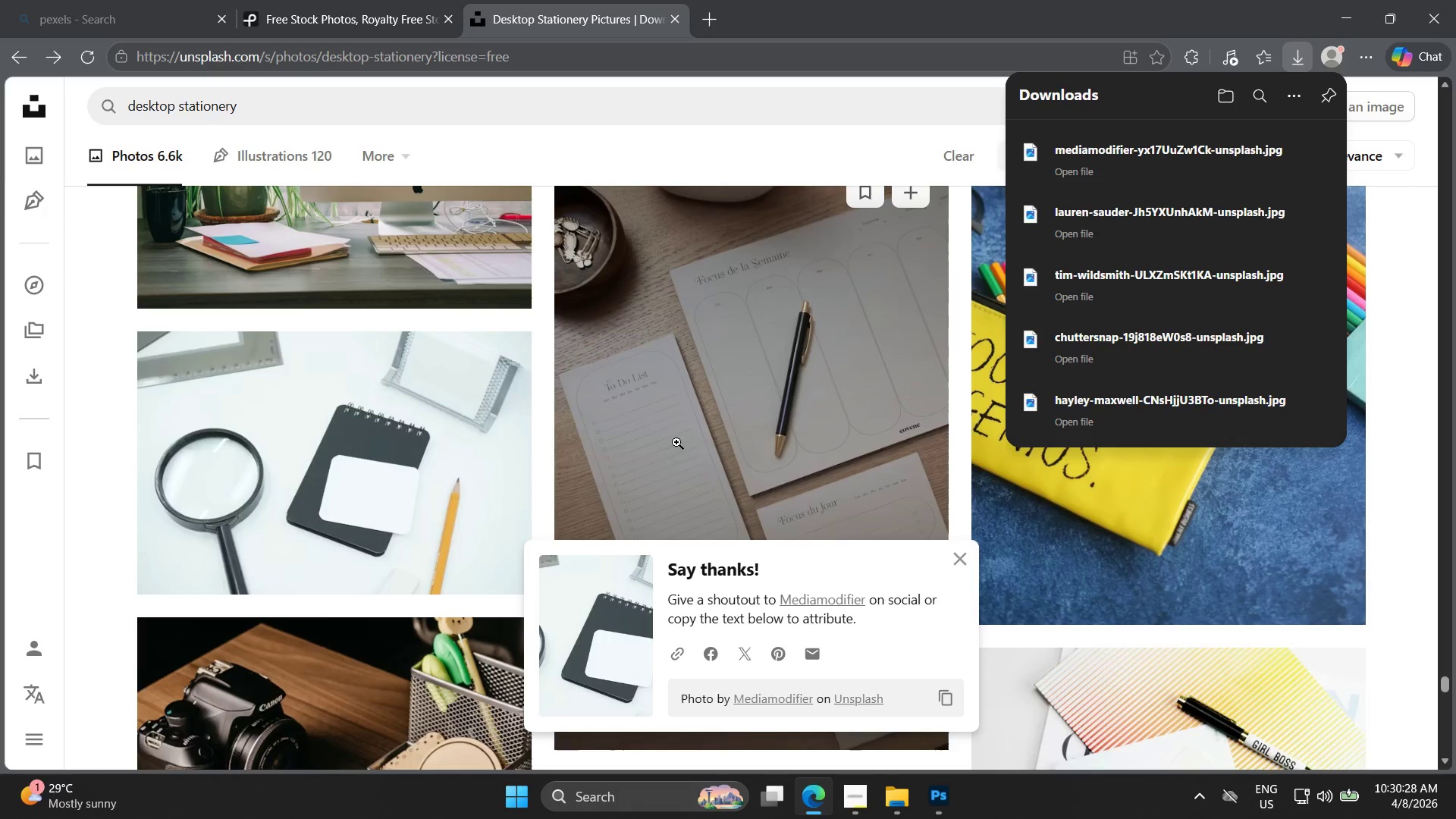 
wait(10.89)
 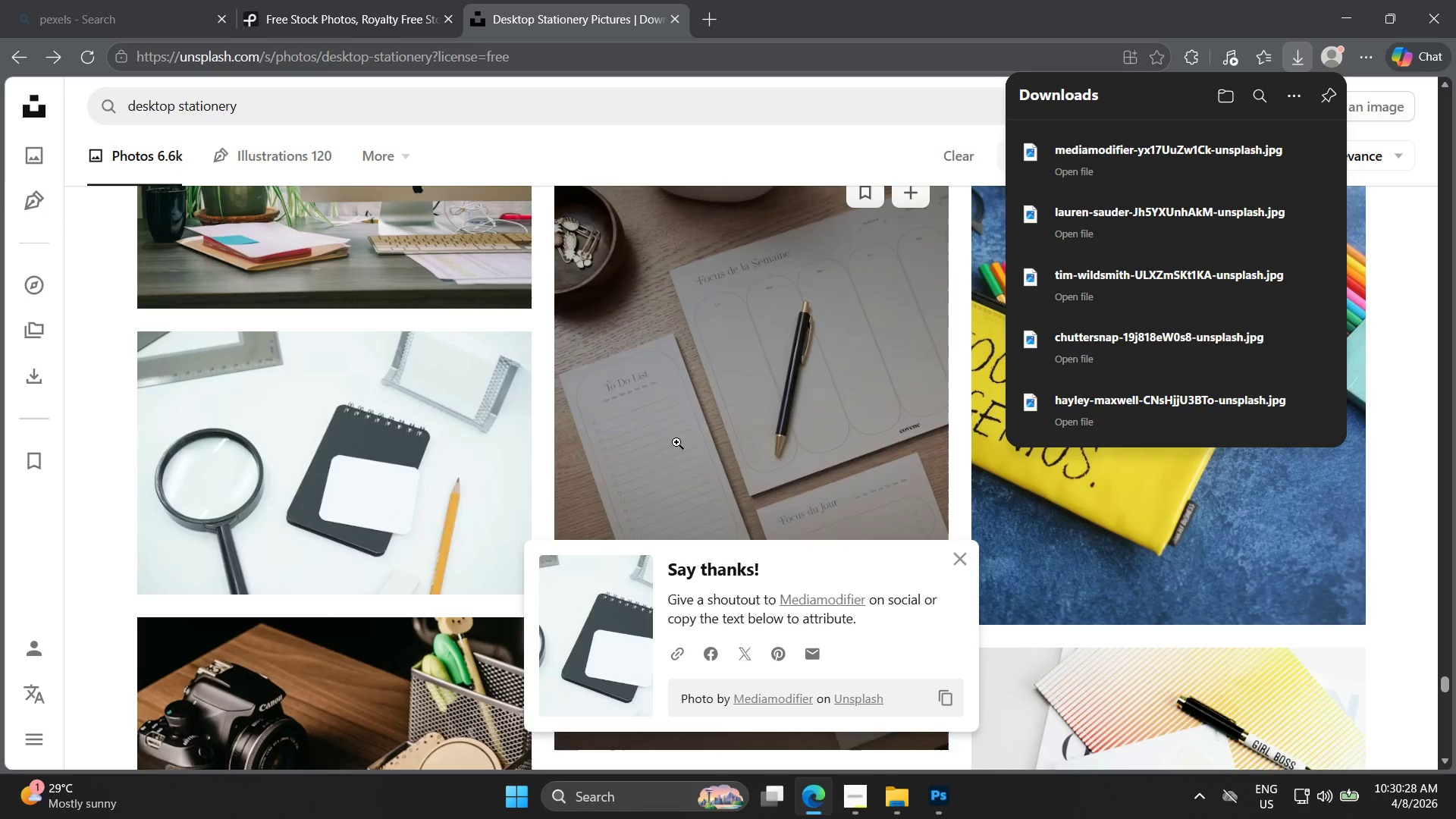 
left_click([507, 236])
 